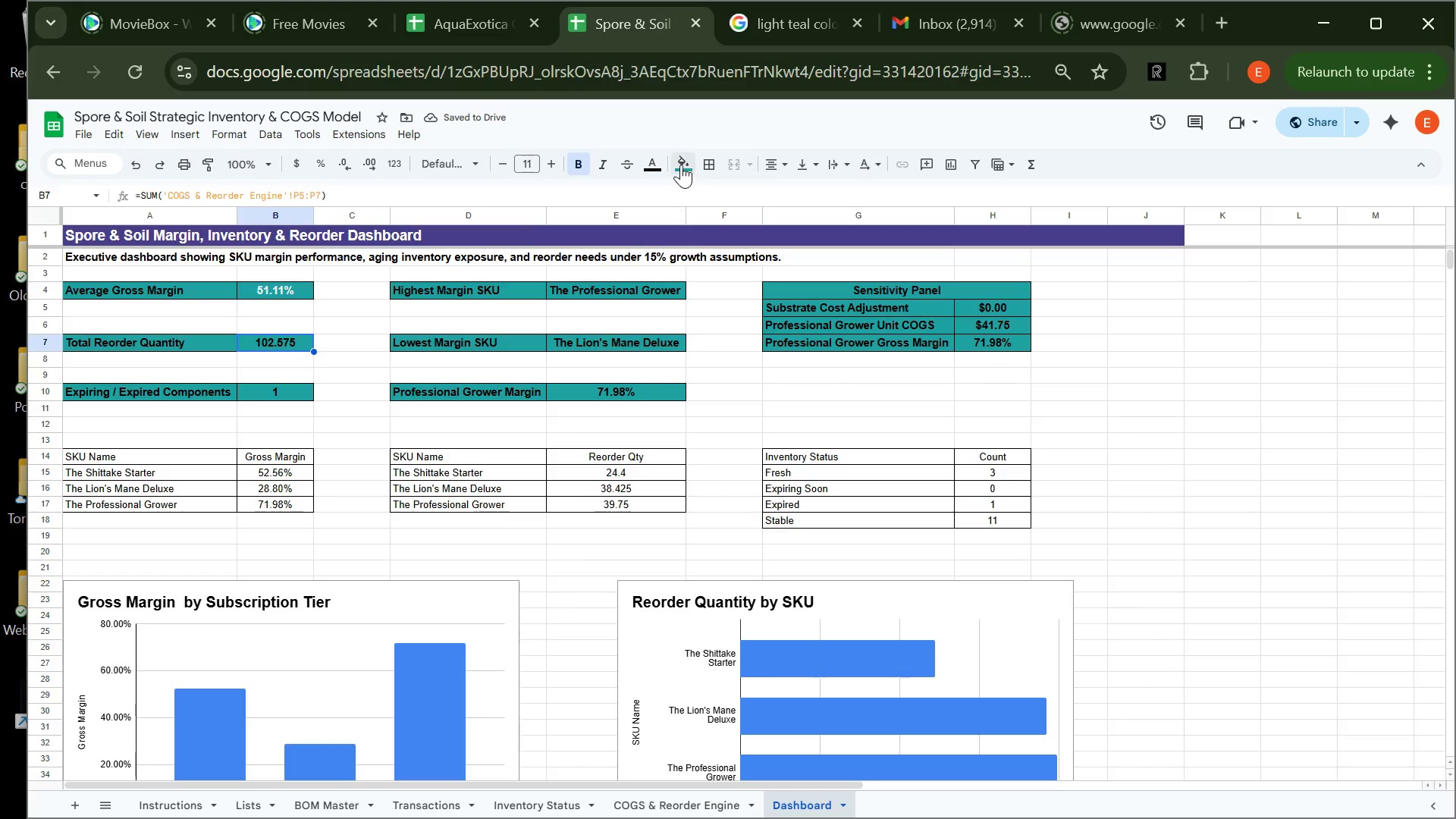 
left_click([681, 165])
 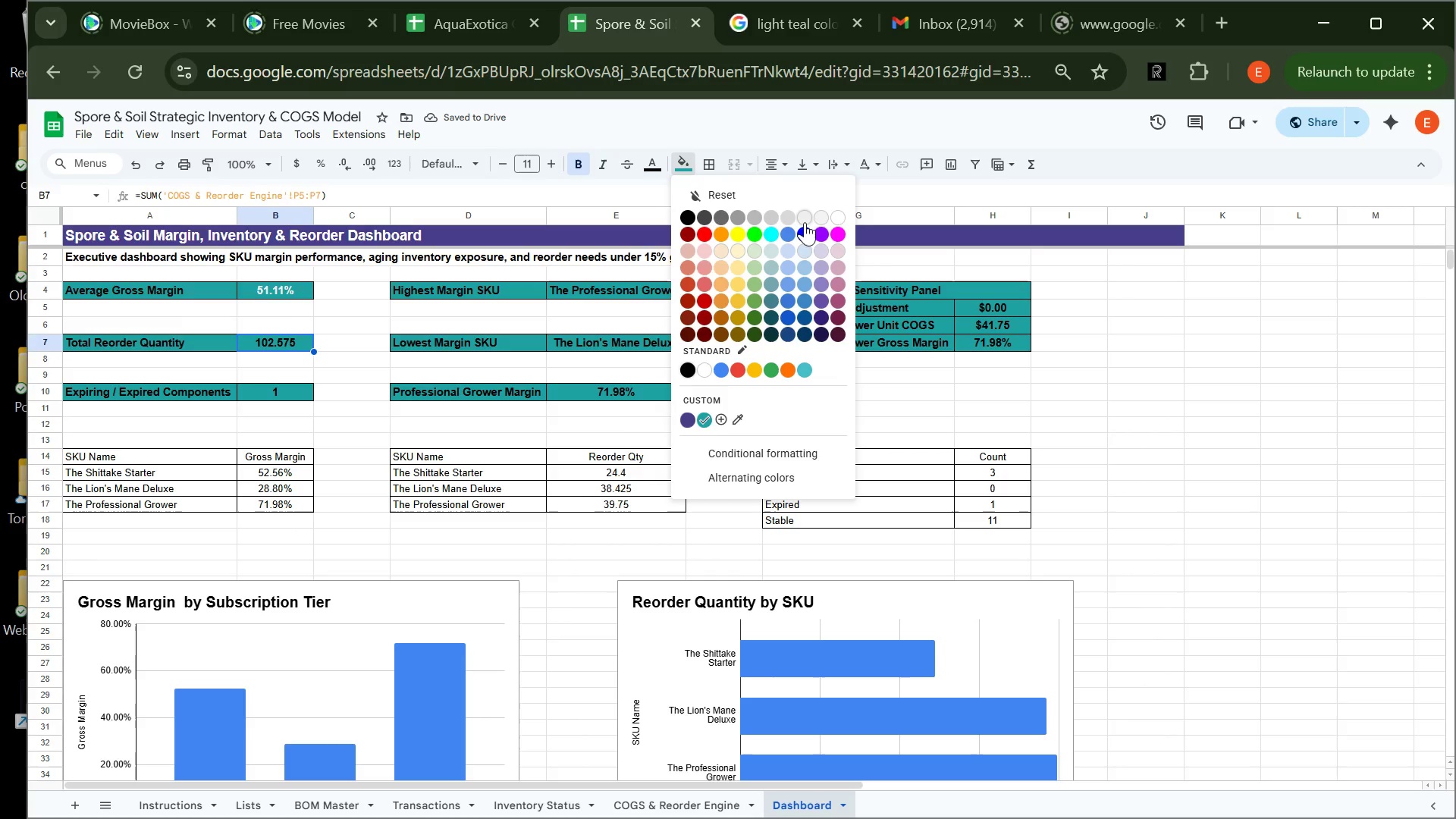 
left_click([805, 218])
 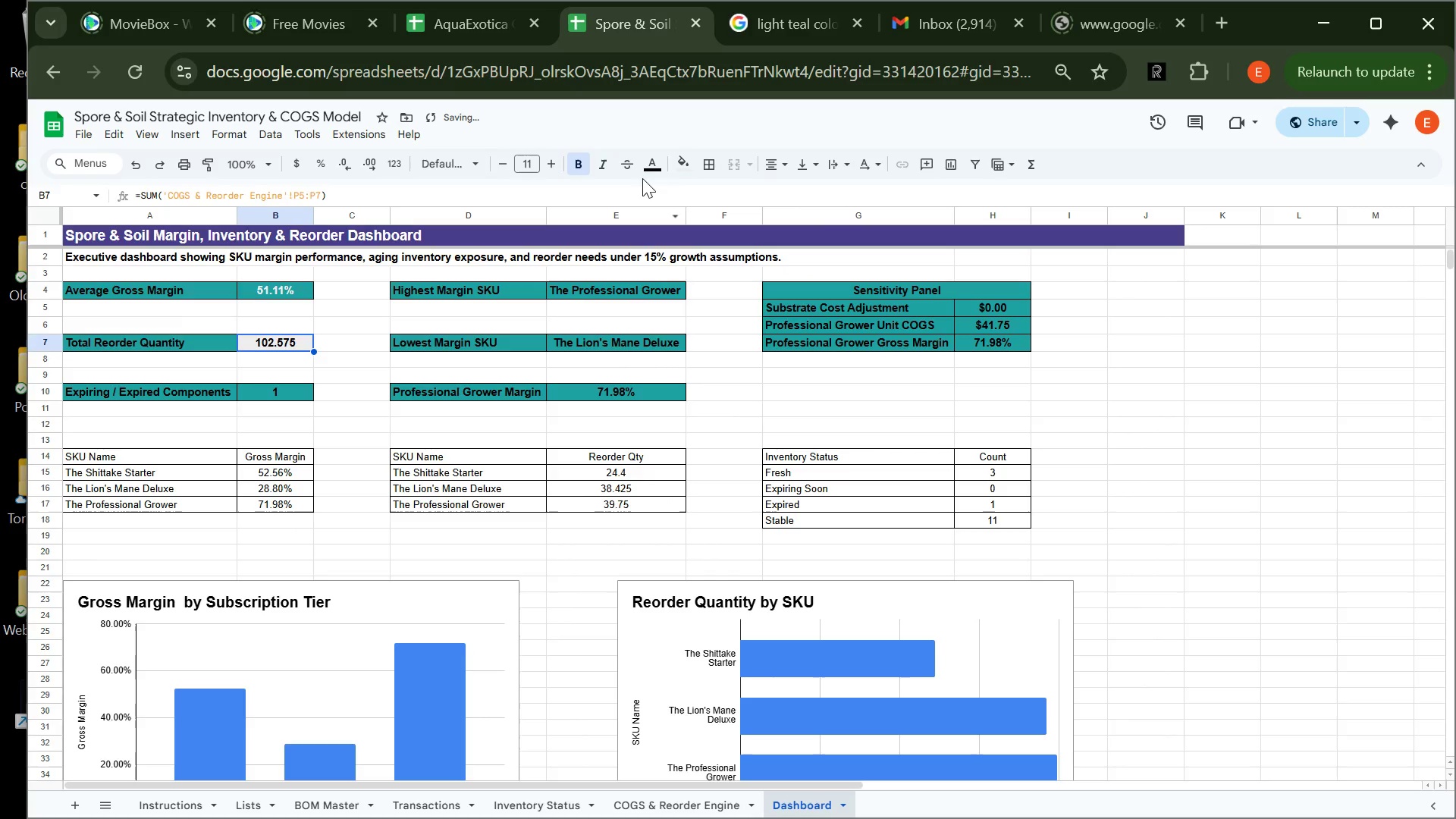 
left_click([689, 175])
 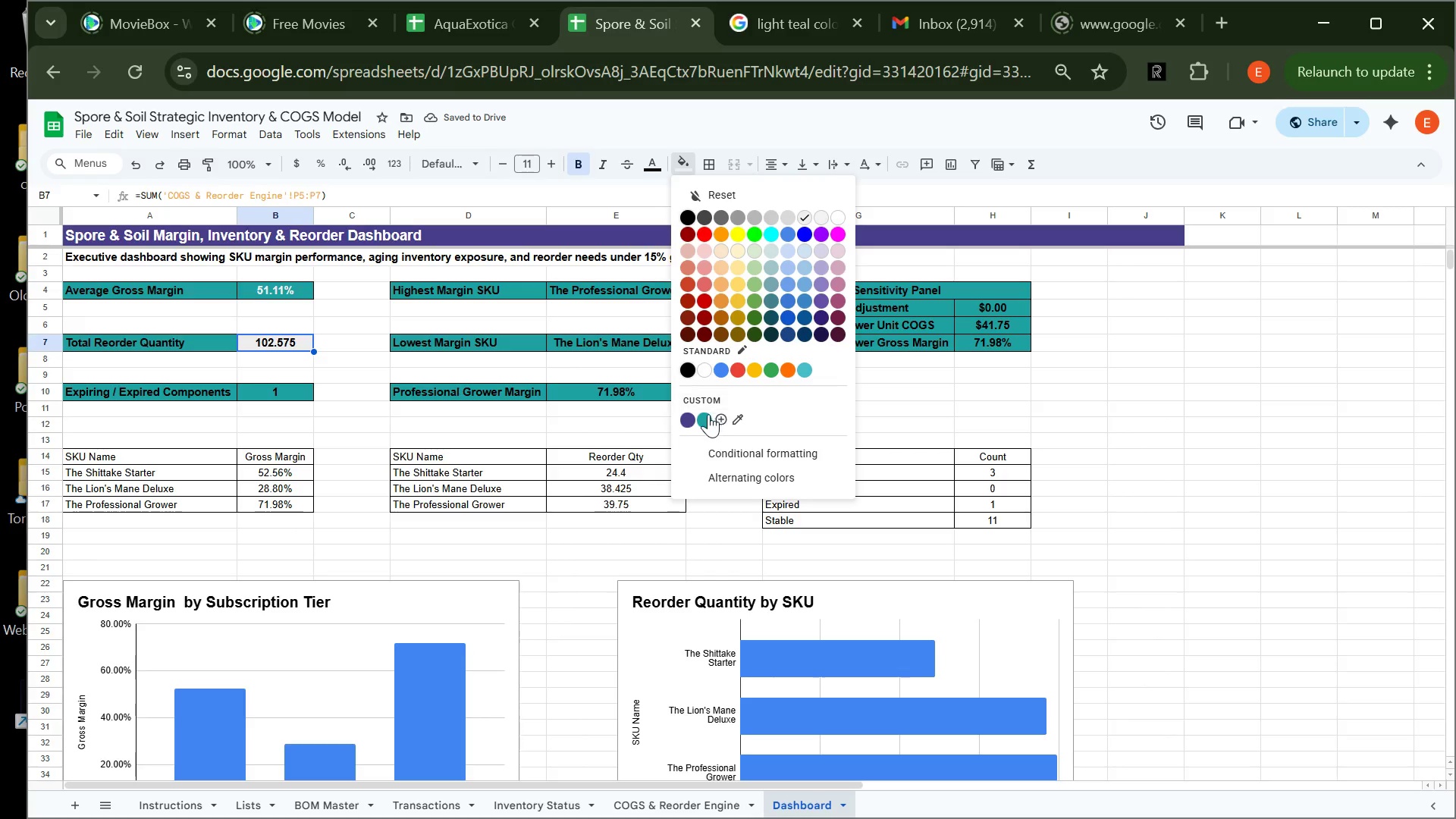 
left_click([707, 420])
 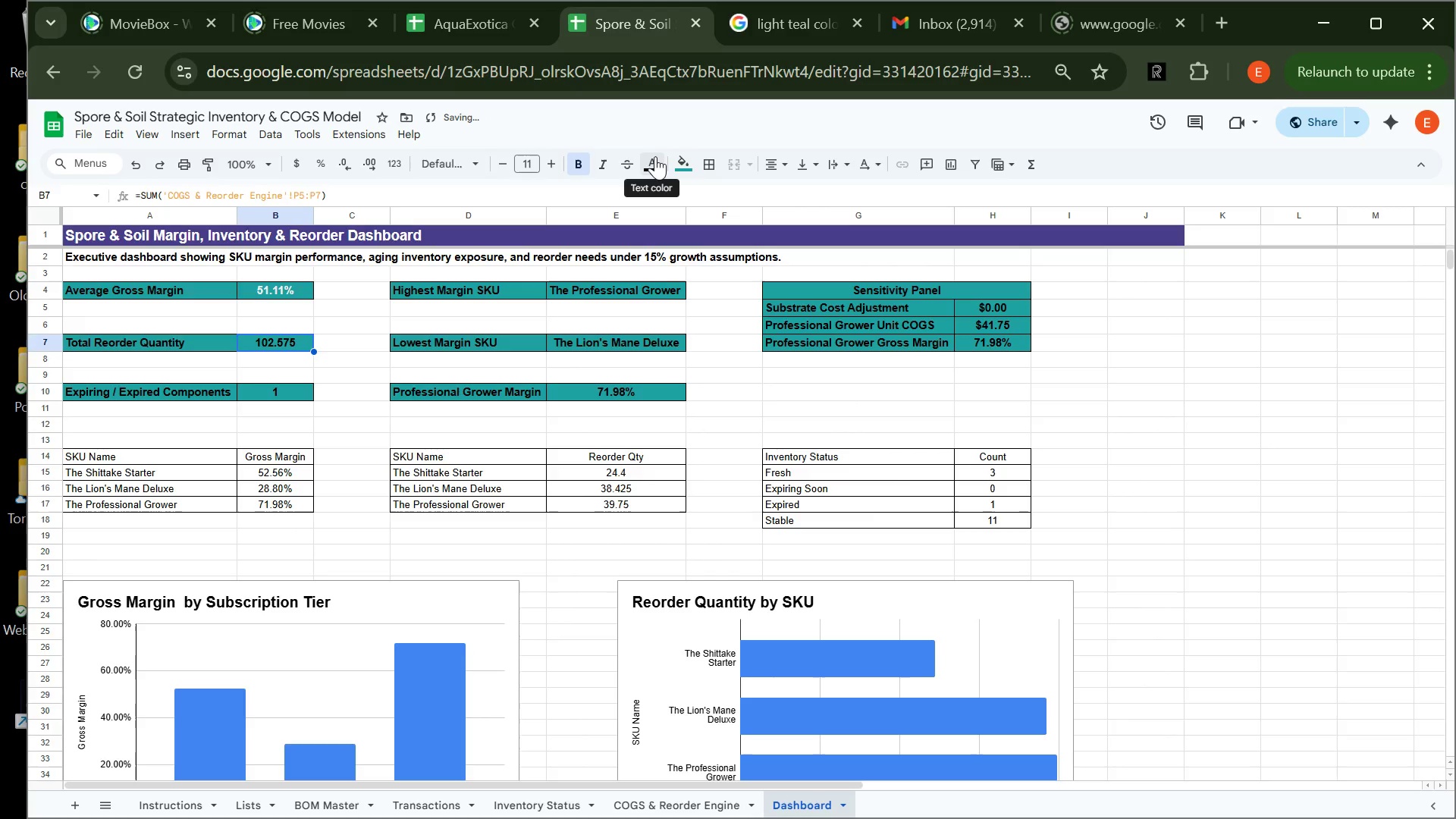 
left_click([655, 156])
 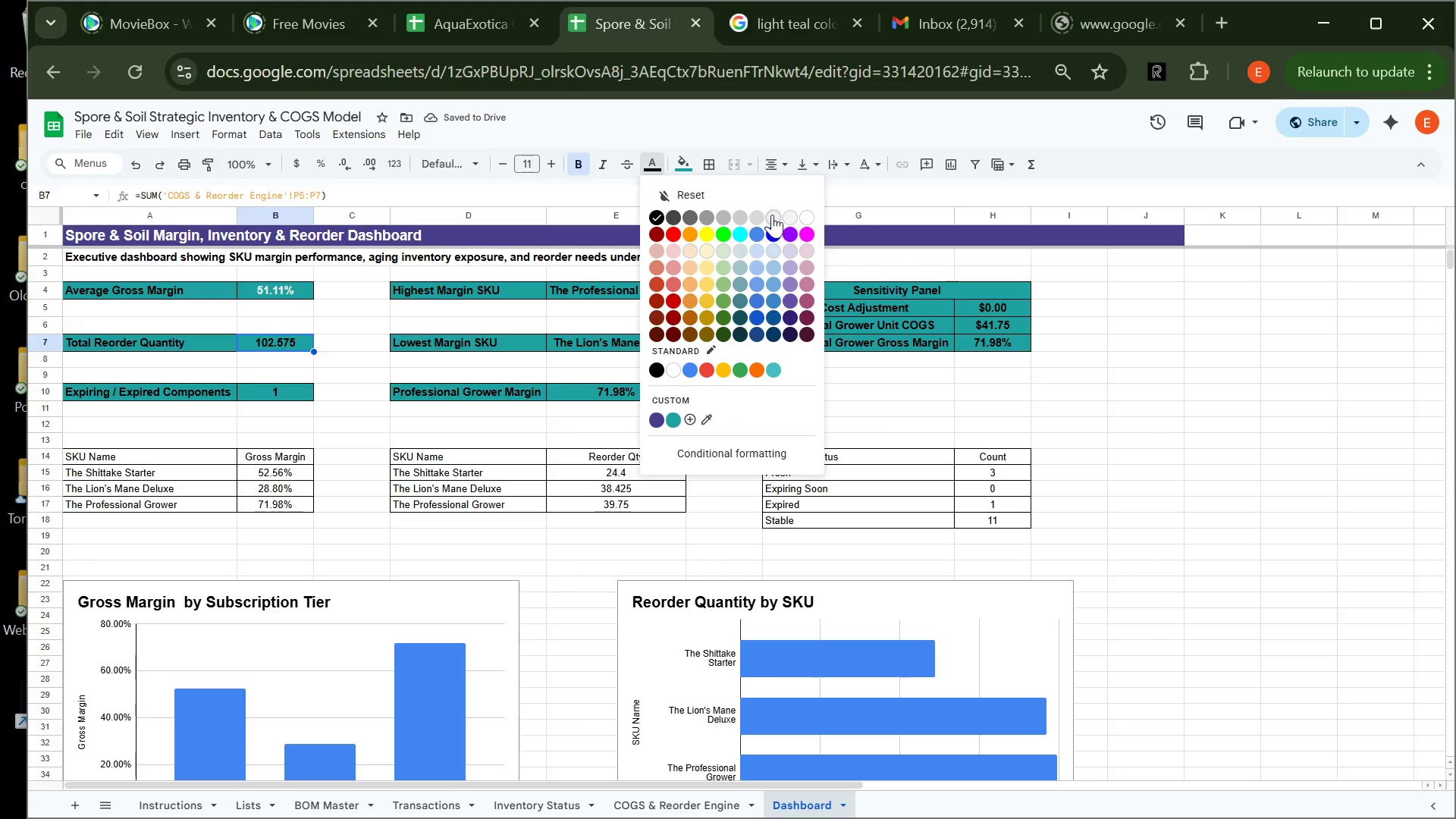 
left_click([772, 215])
 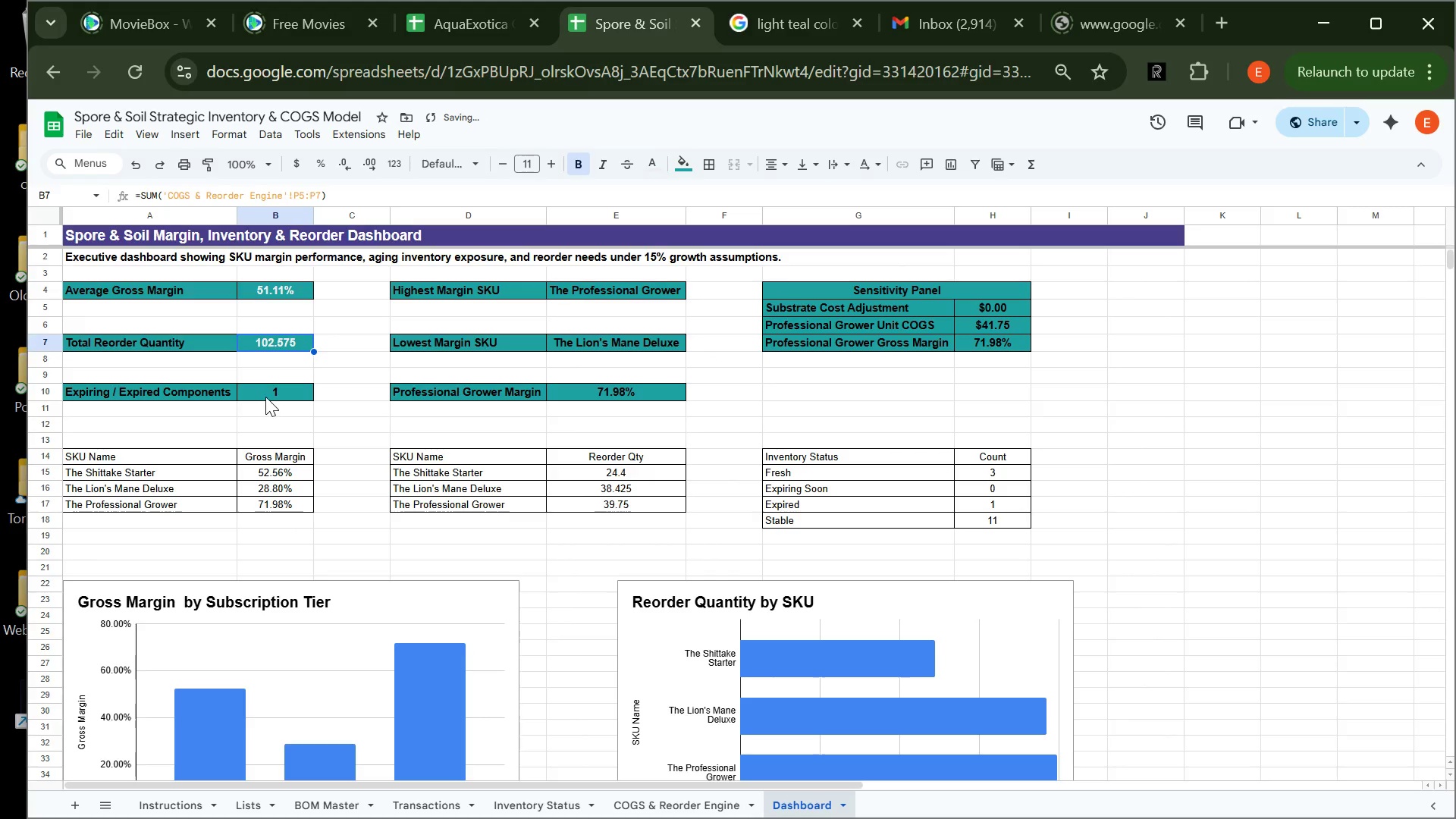 
left_click([268, 396])
 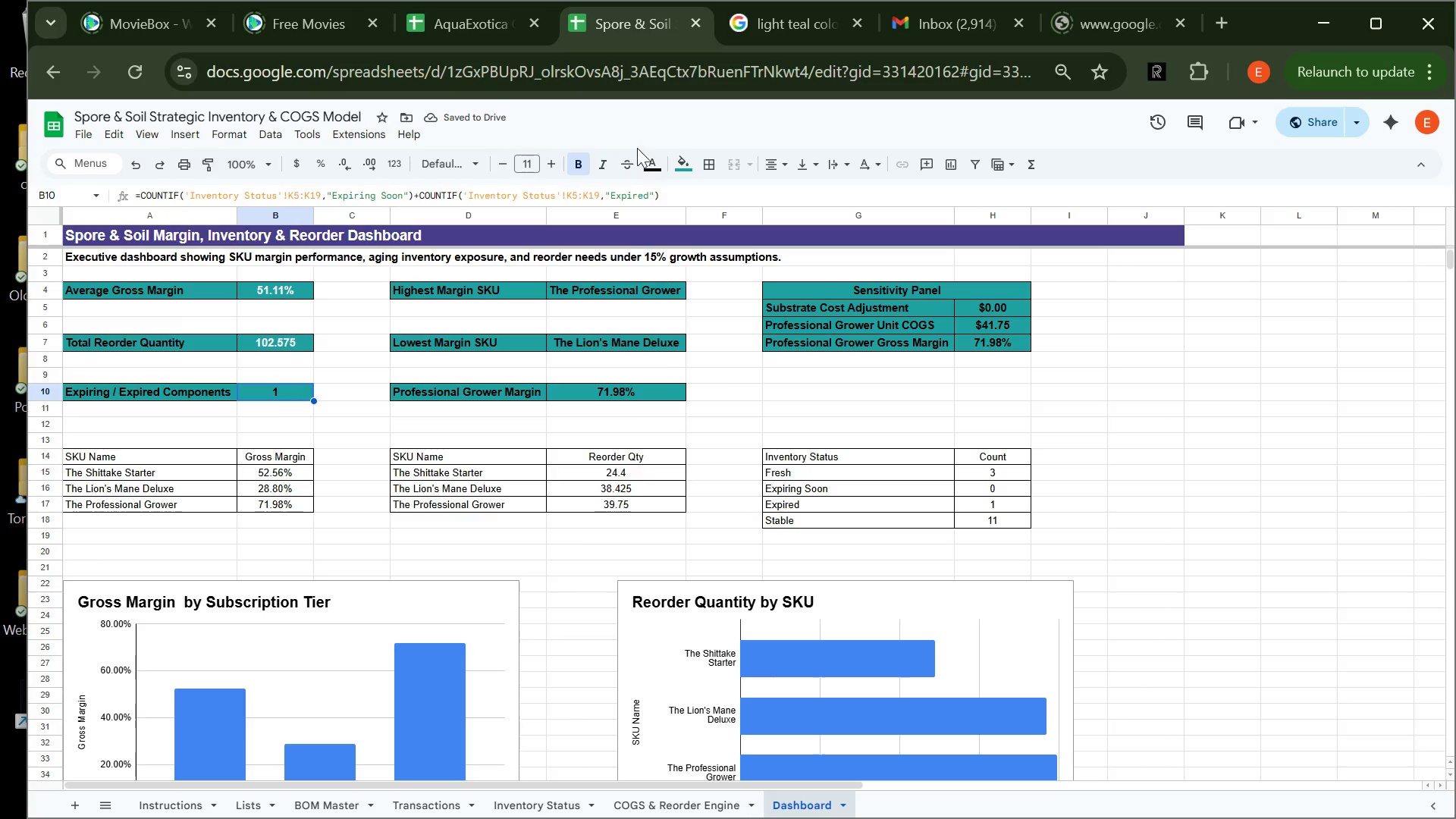 
left_click([651, 162])
 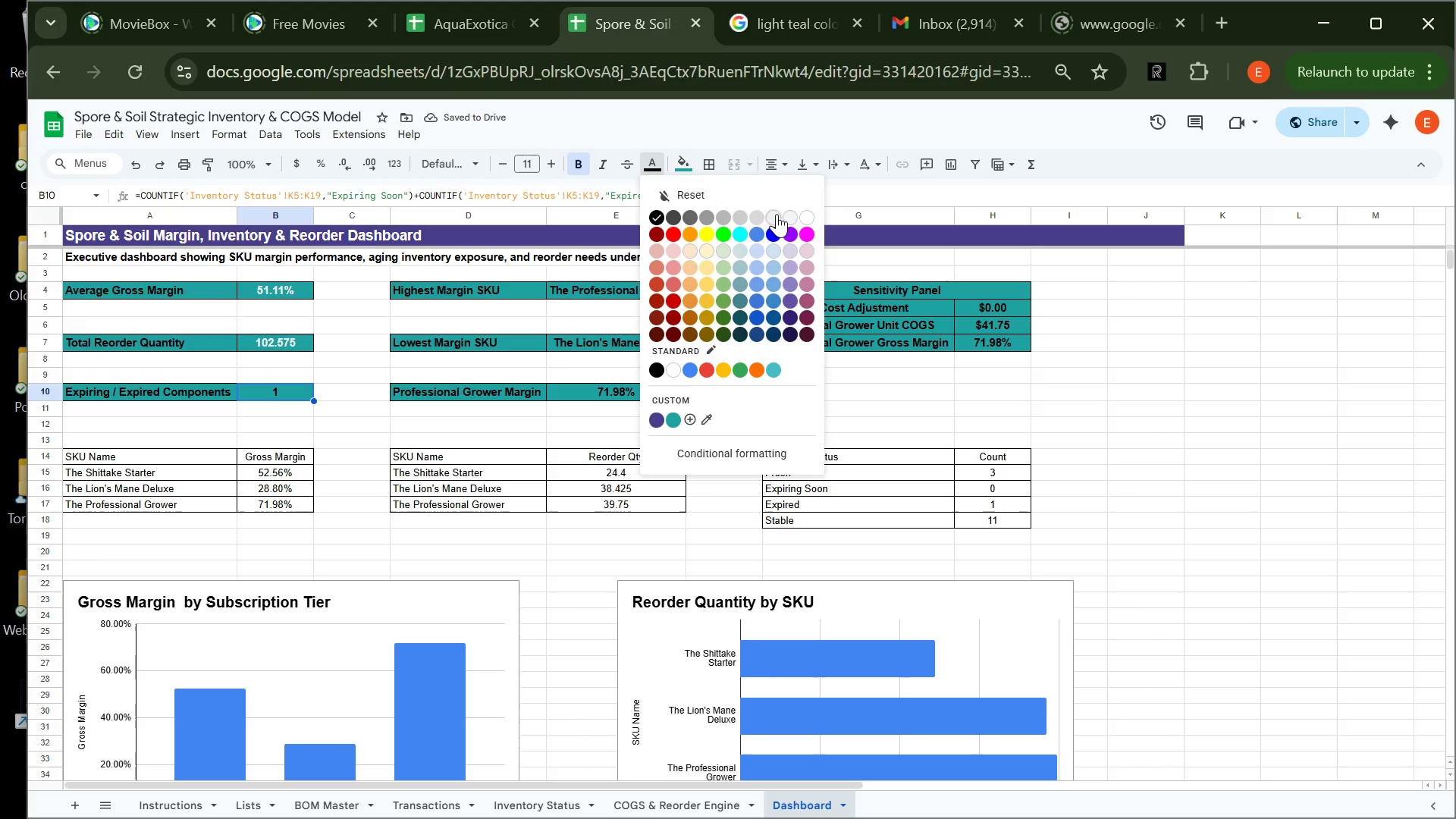 
left_click([774, 217])
 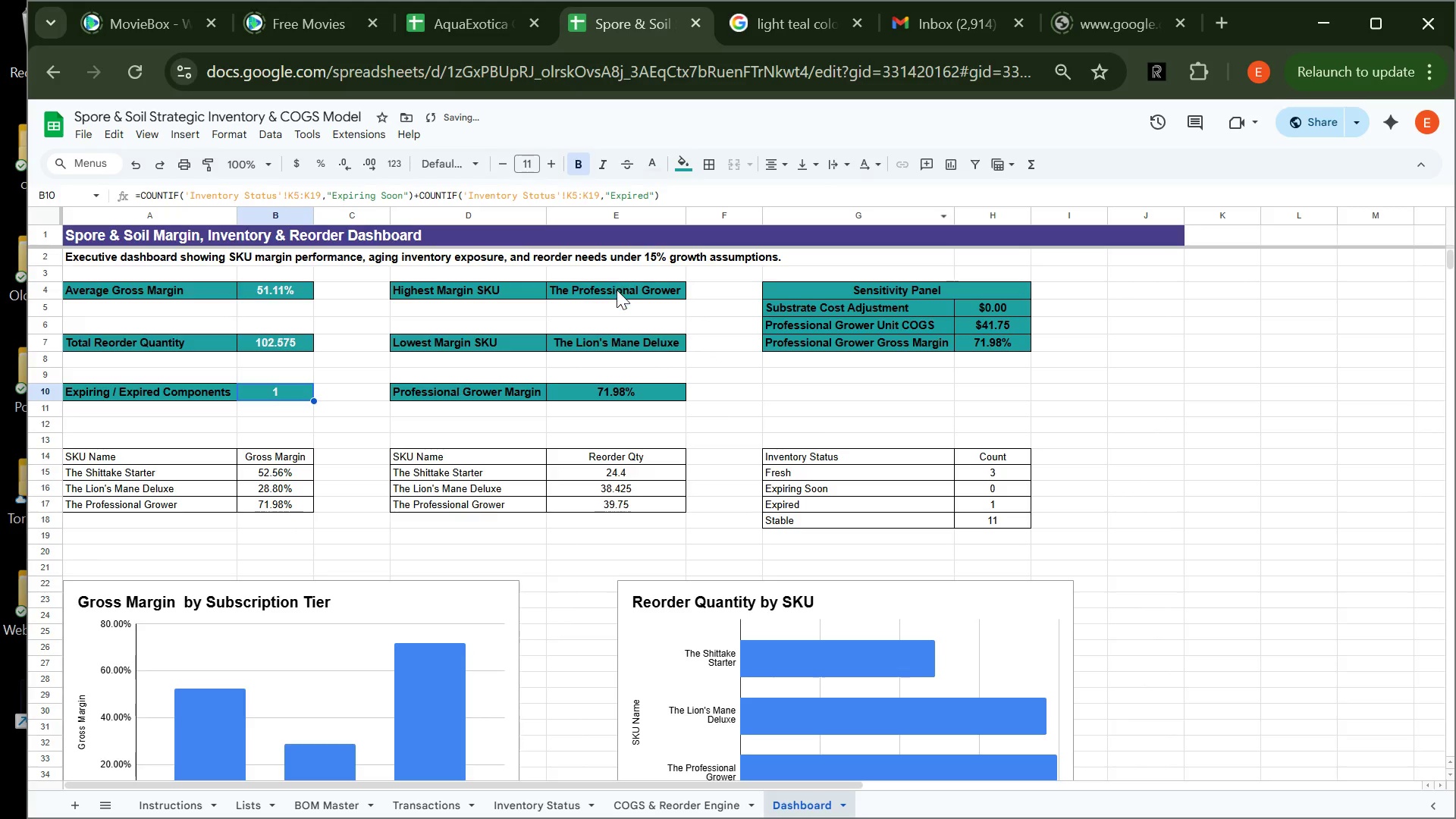 
left_click([617, 290])
 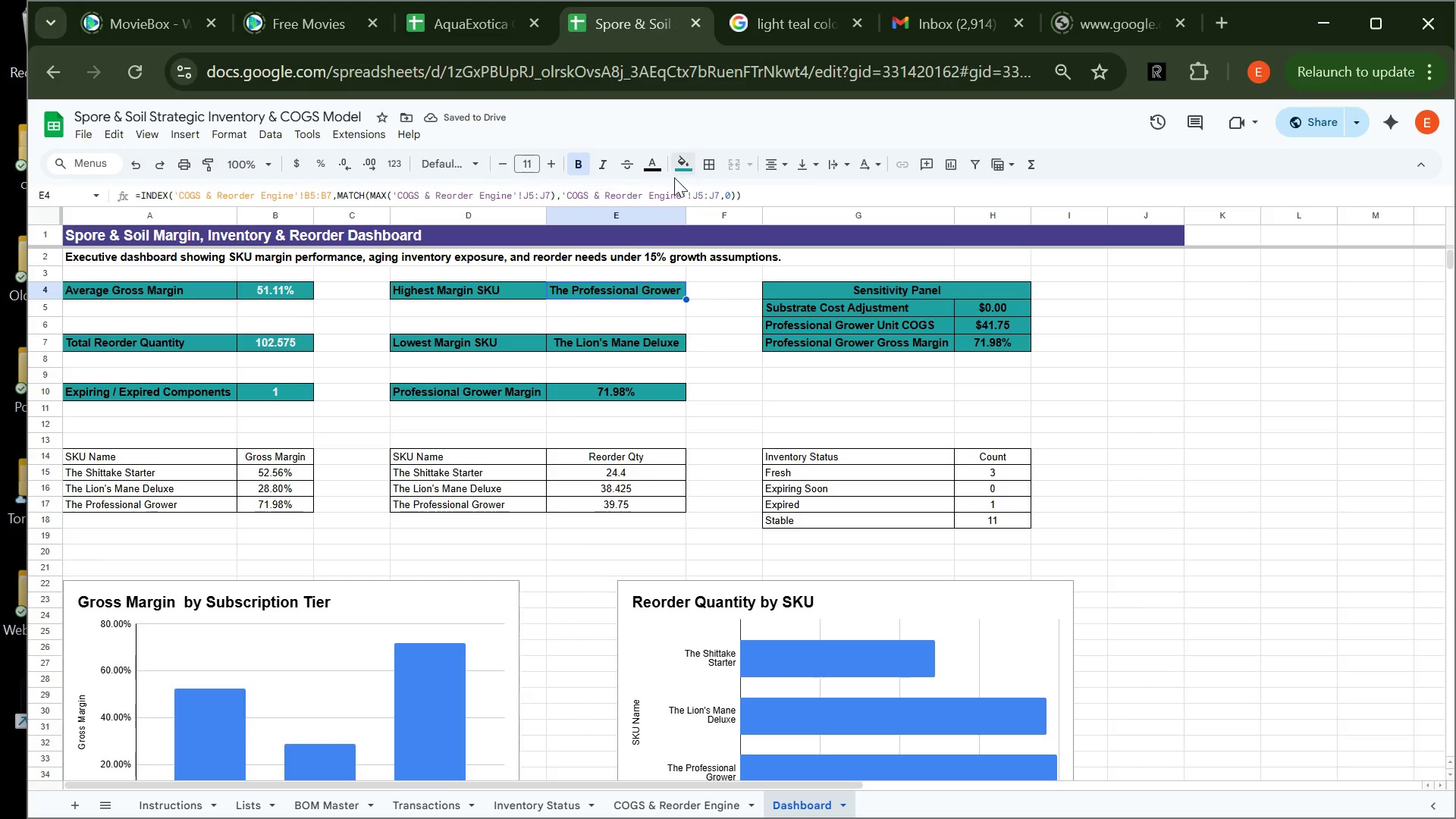 
left_click([651, 170])
 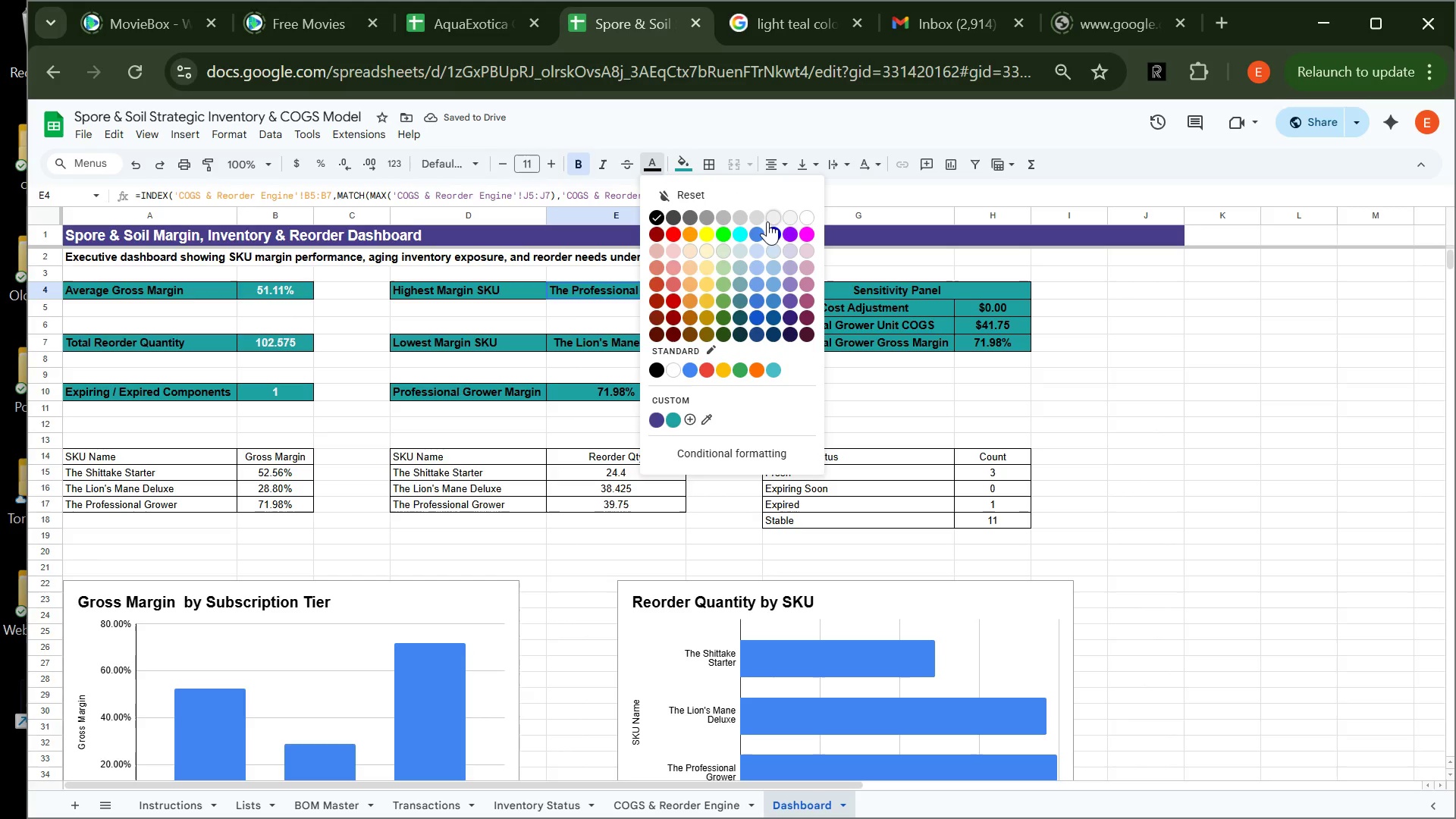 
left_click([768, 221])
 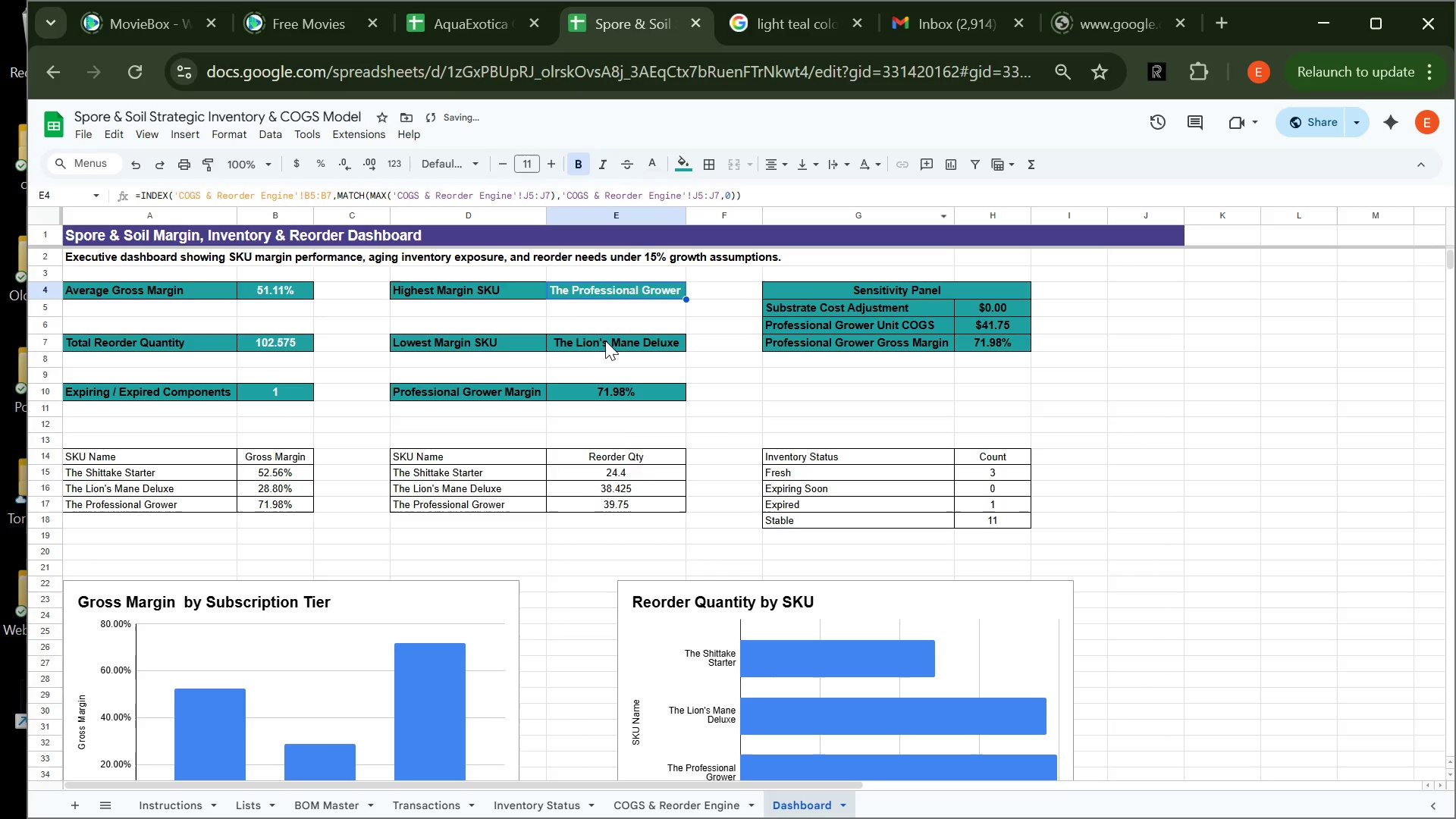 
left_click([605, 340])
 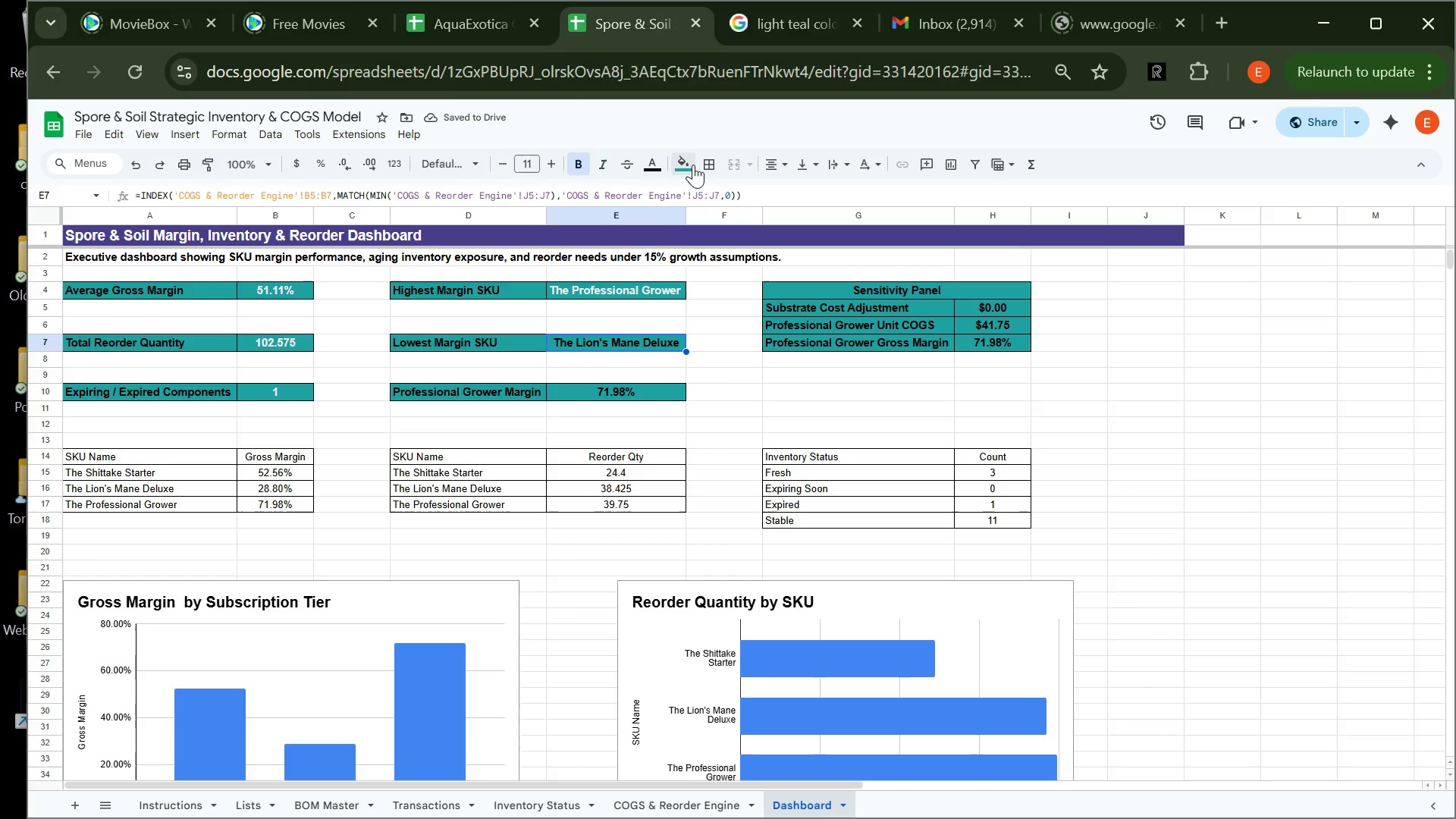 
left_click([685, 162])
 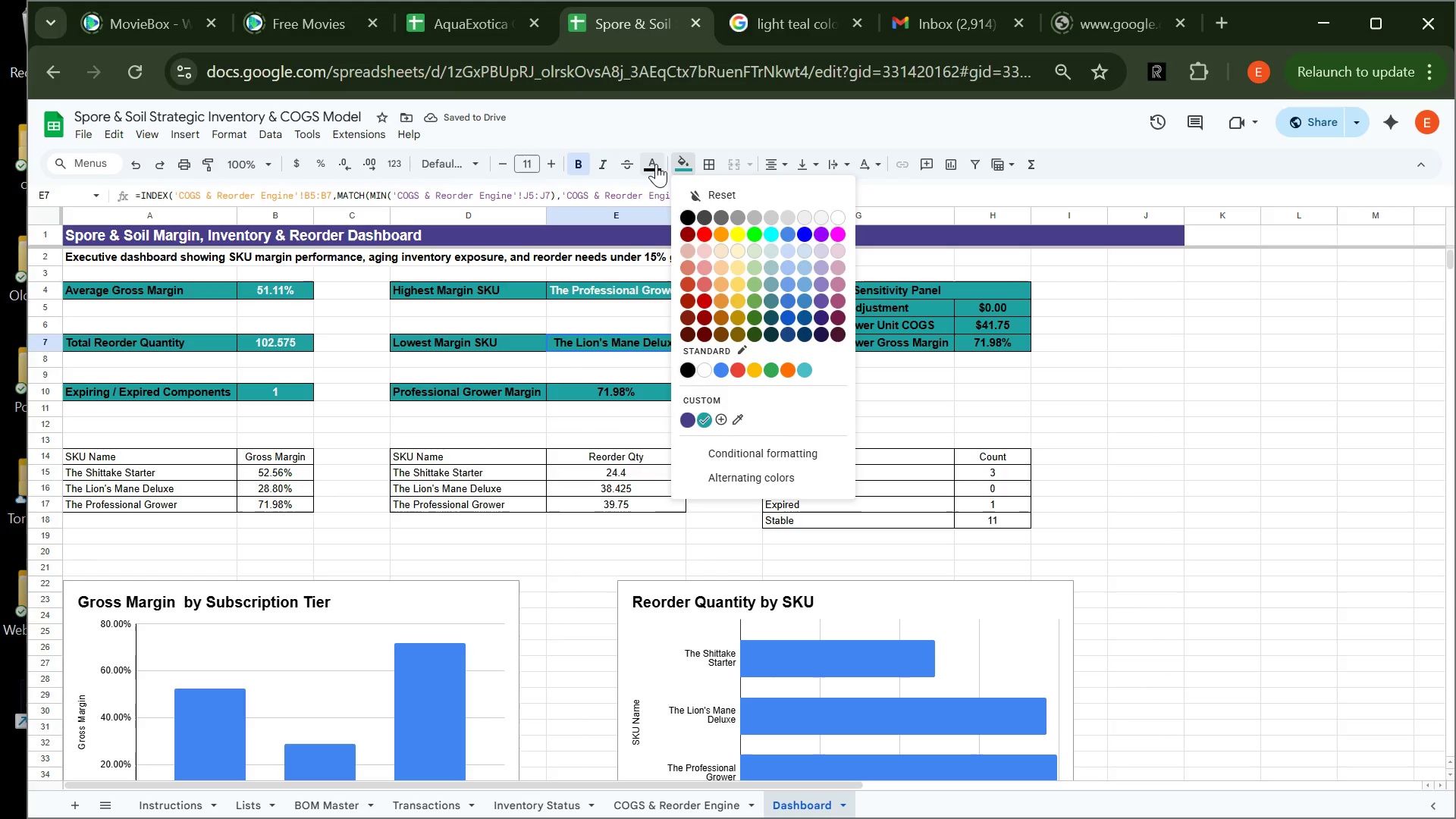 
left_click([654, 164])
 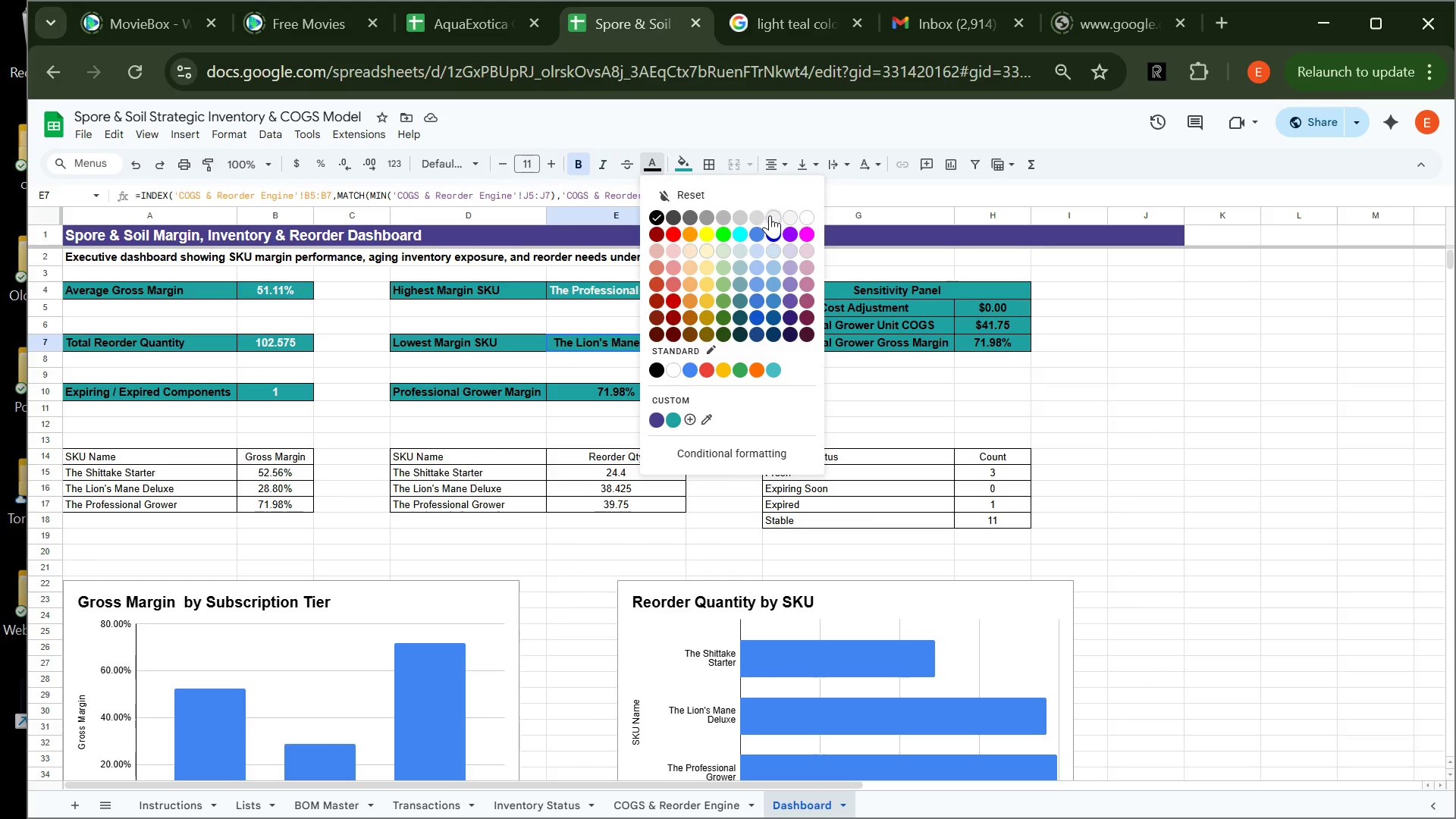 
left_click_drag(start_coordinate=[774, 216], to_coordinate=[774, 208])
 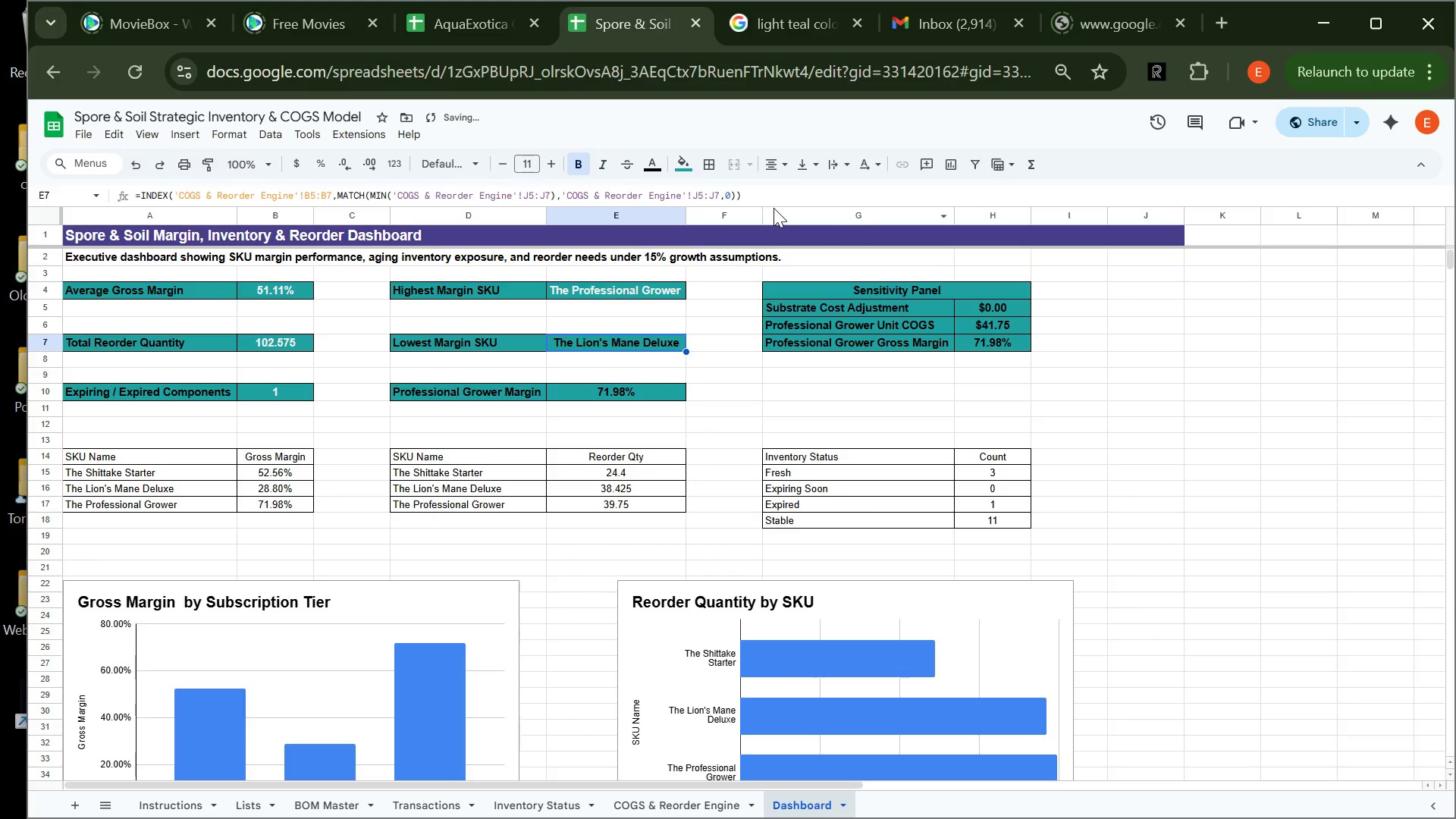 
left_click([774, 208])
 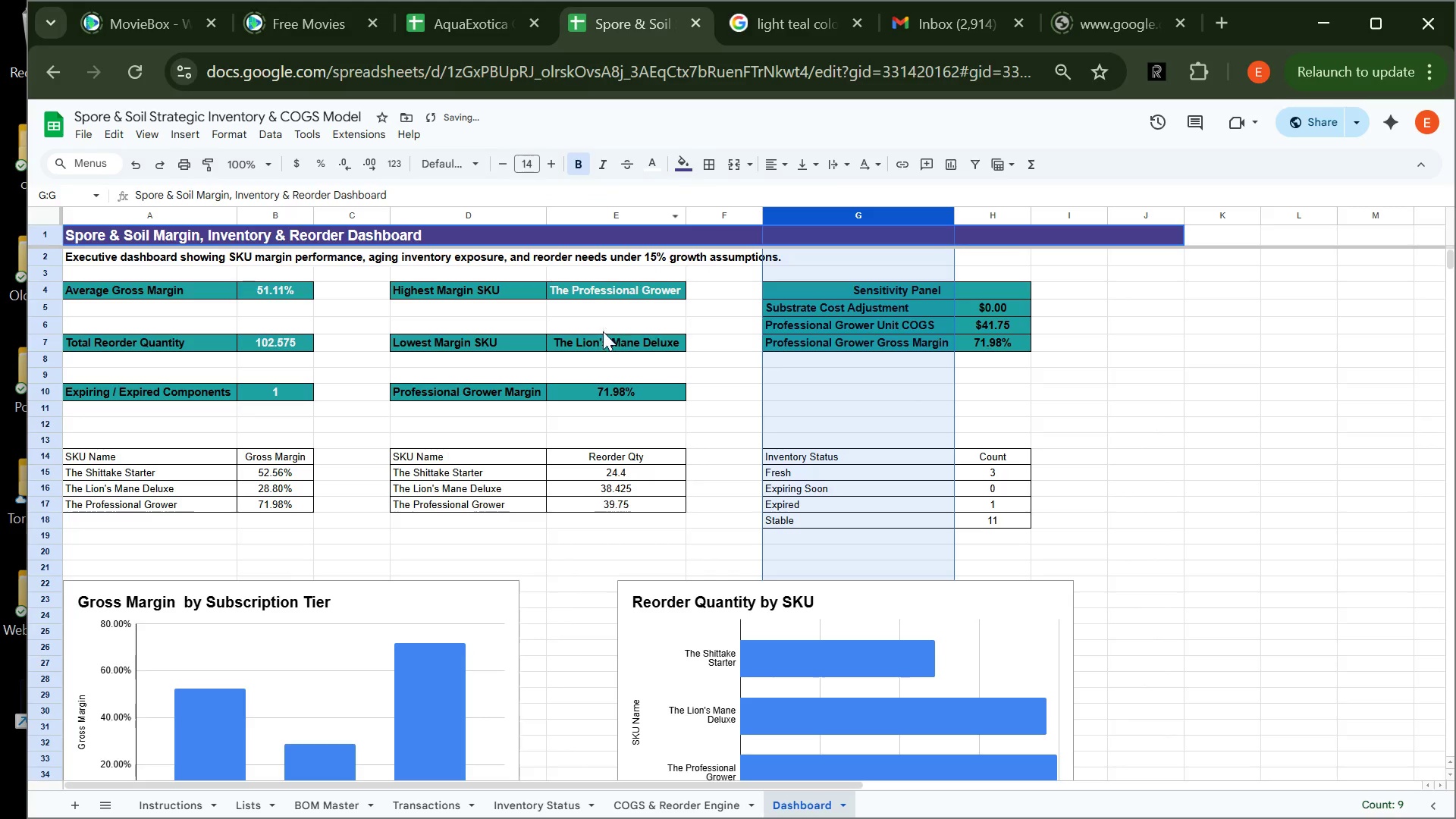 
left_click([605, 349])
 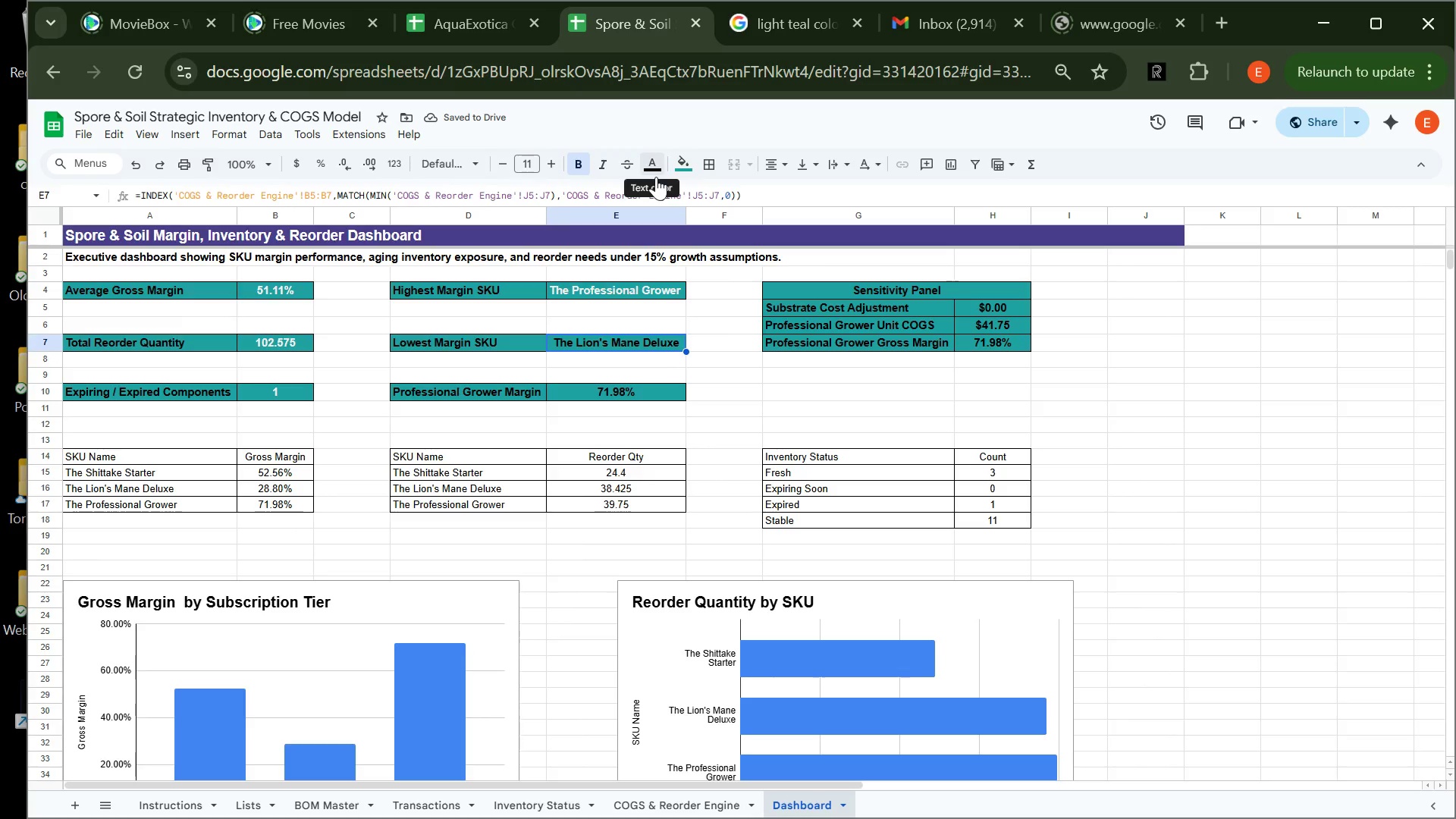 
left_click([656, 165])
 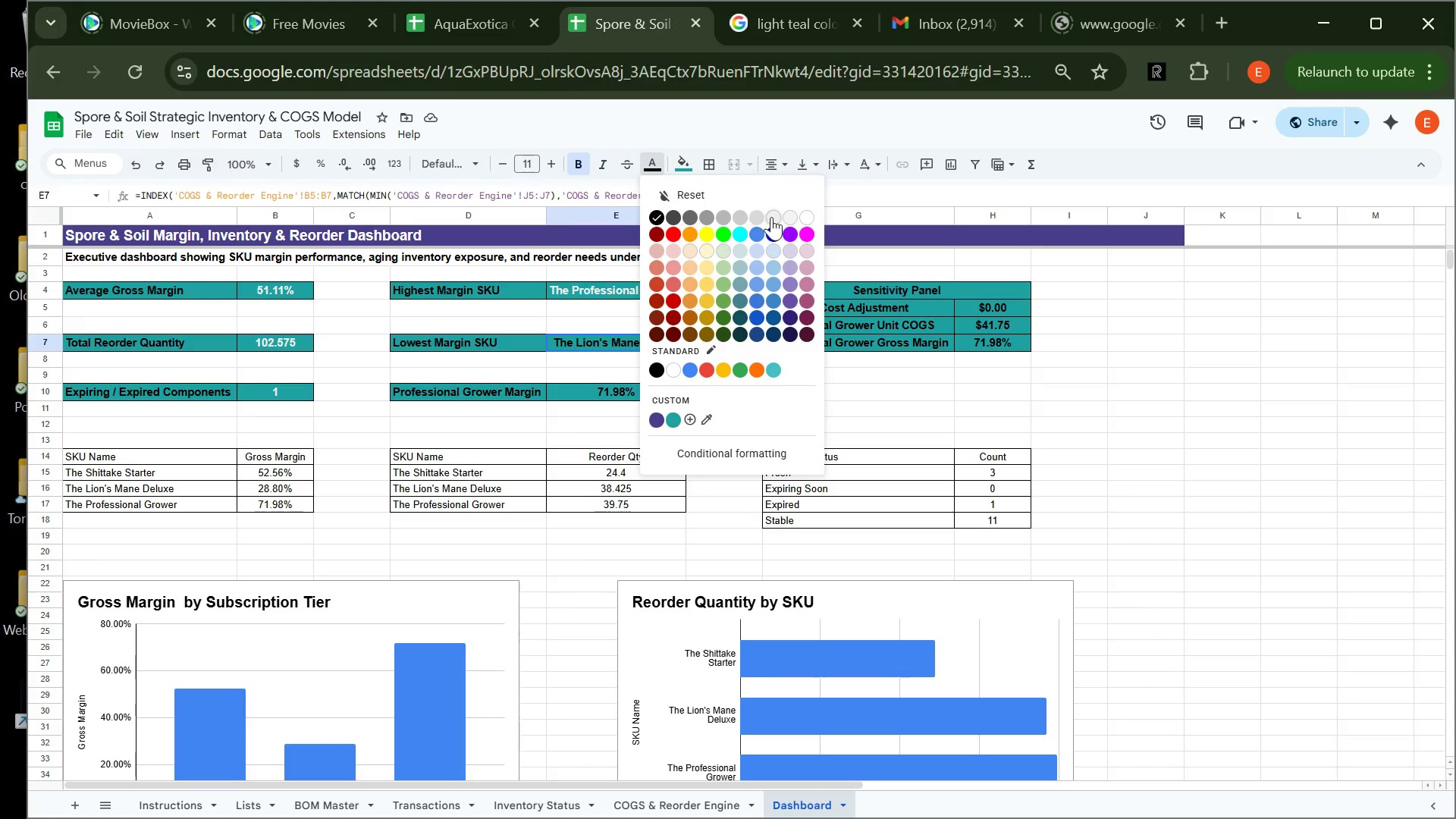 
left_click([773, 216])
 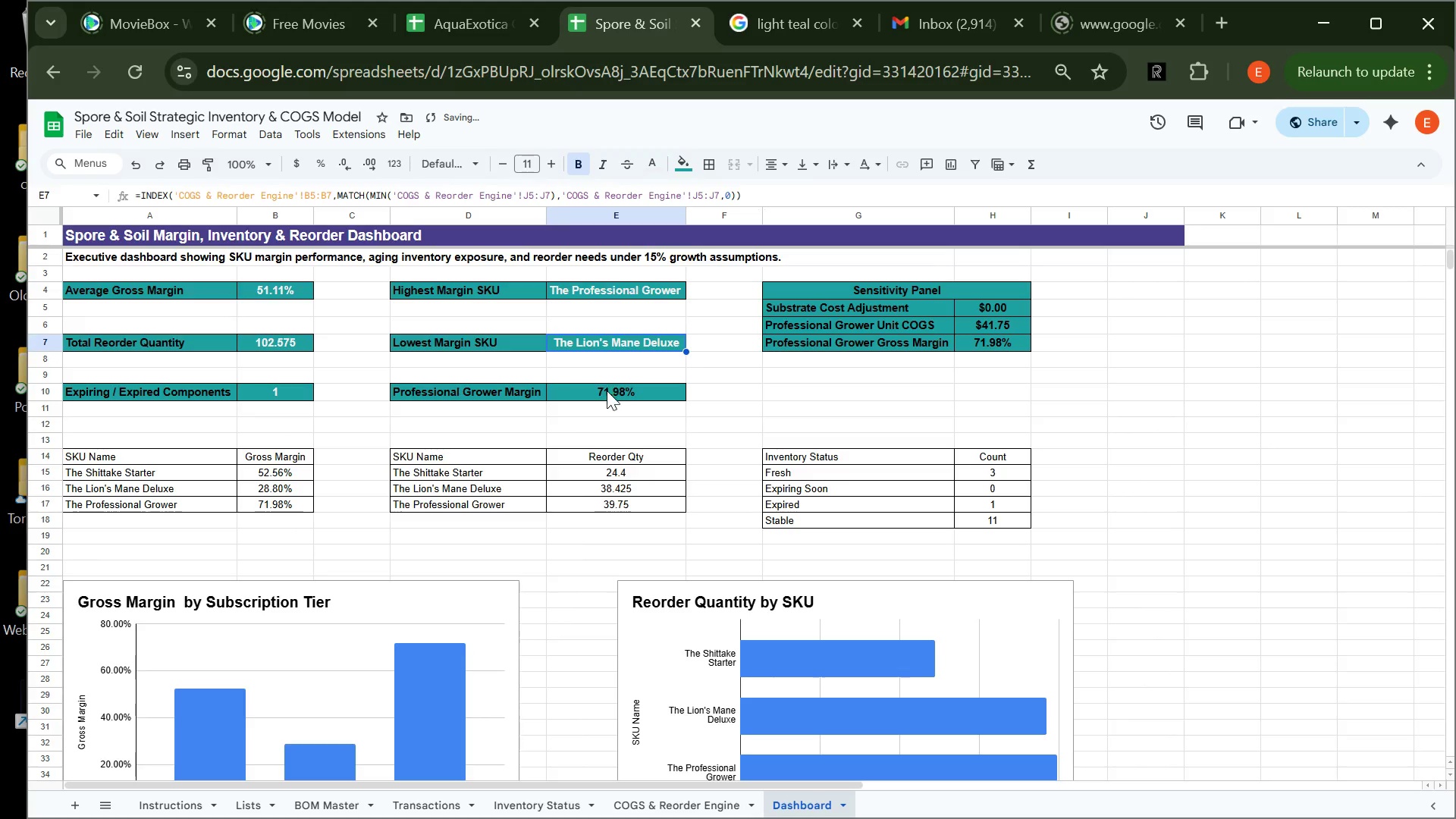 
left_click([607, 391])
 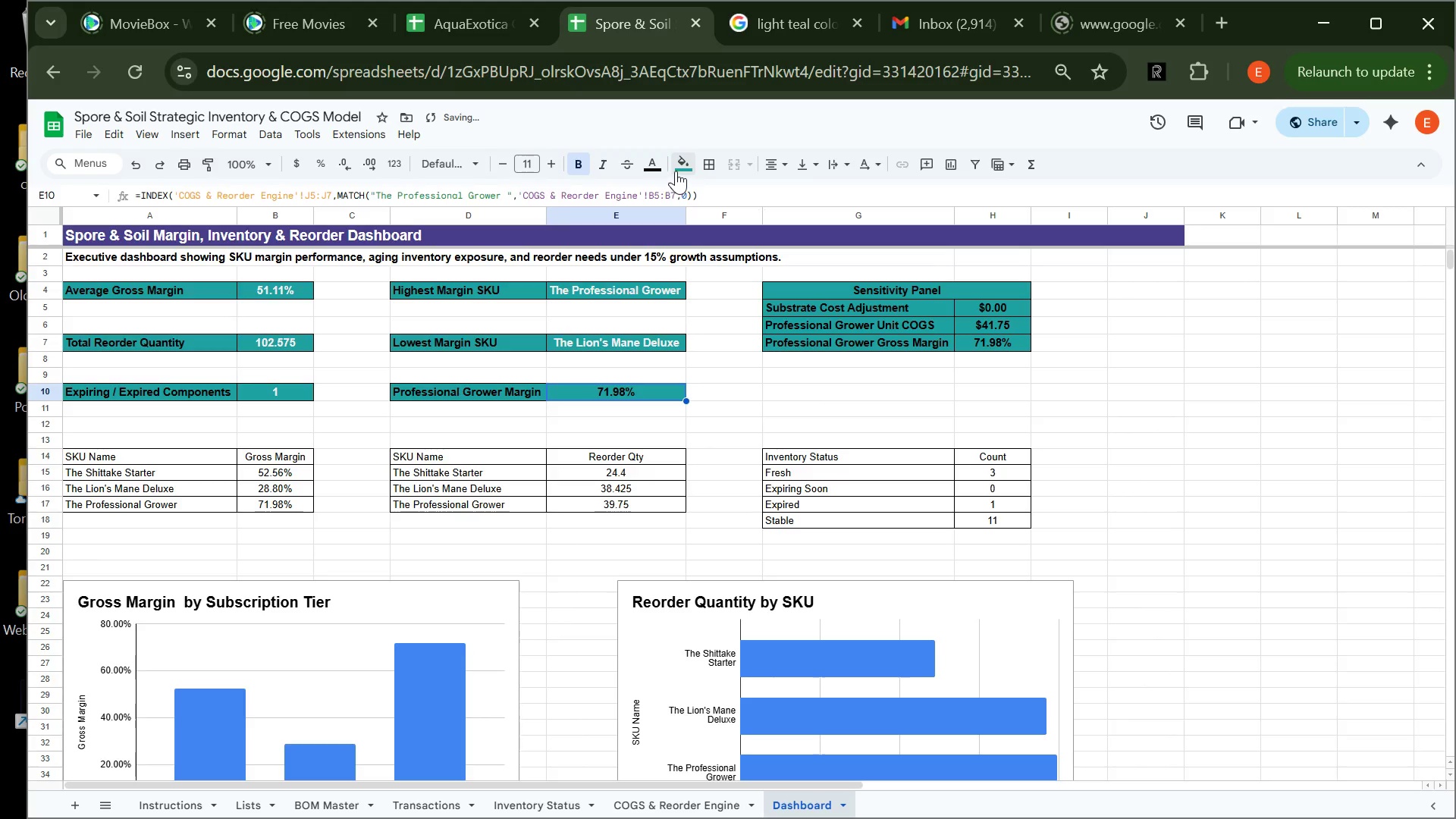 
left_click([679, 169])
 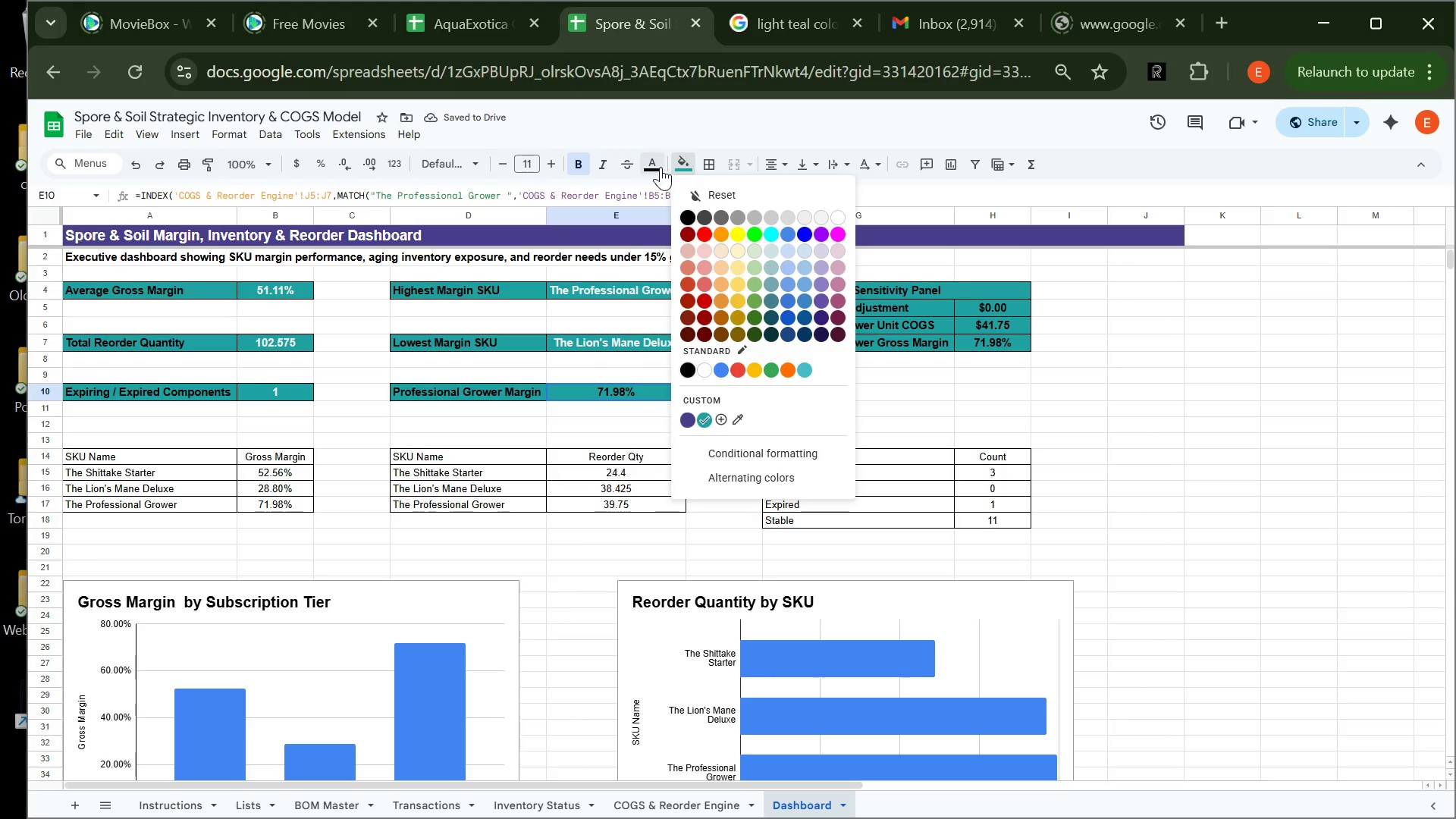 
left_click([661, 167])
 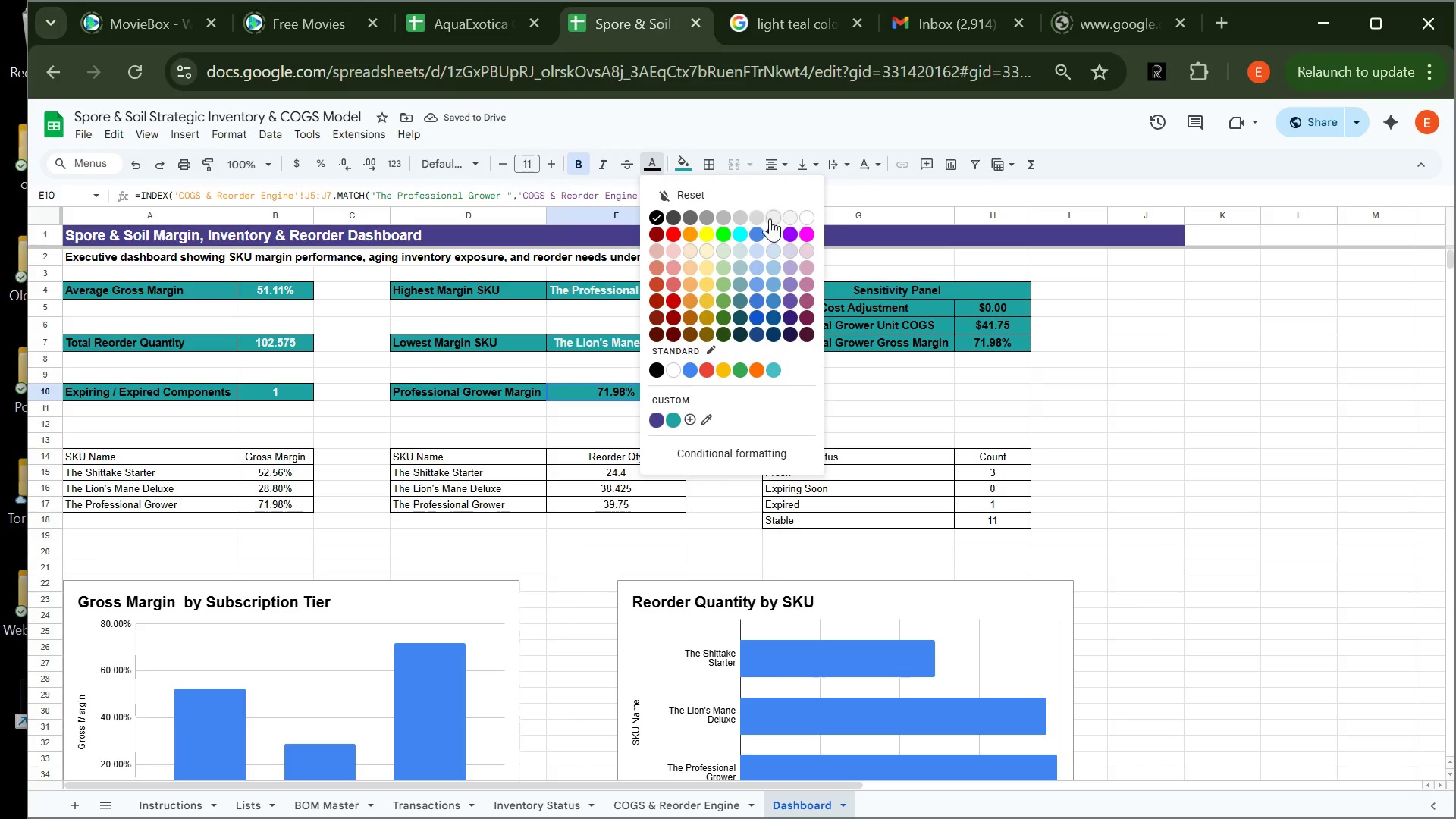 
left_click([773, 215])
 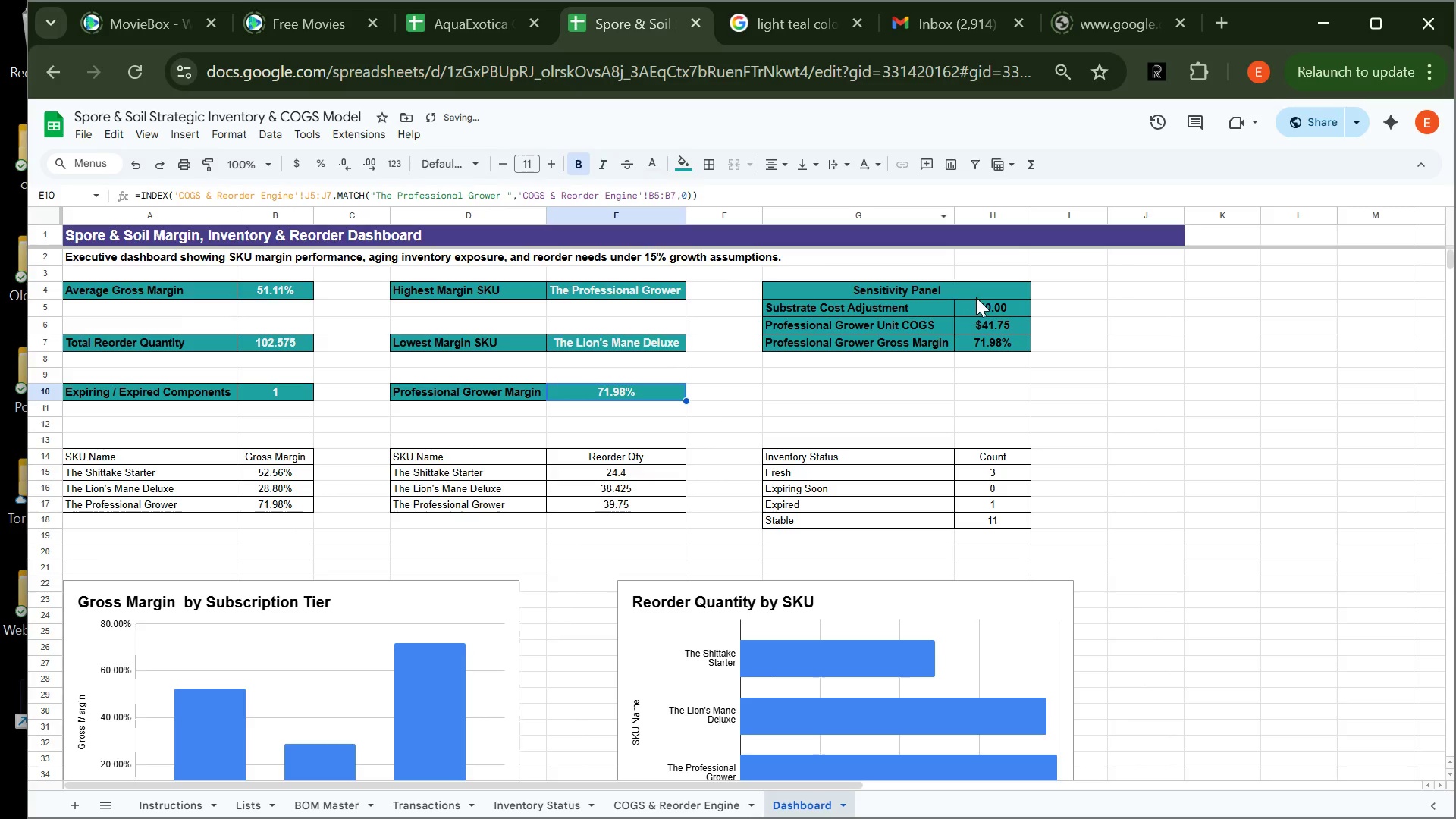 
left_click([978, 305])
 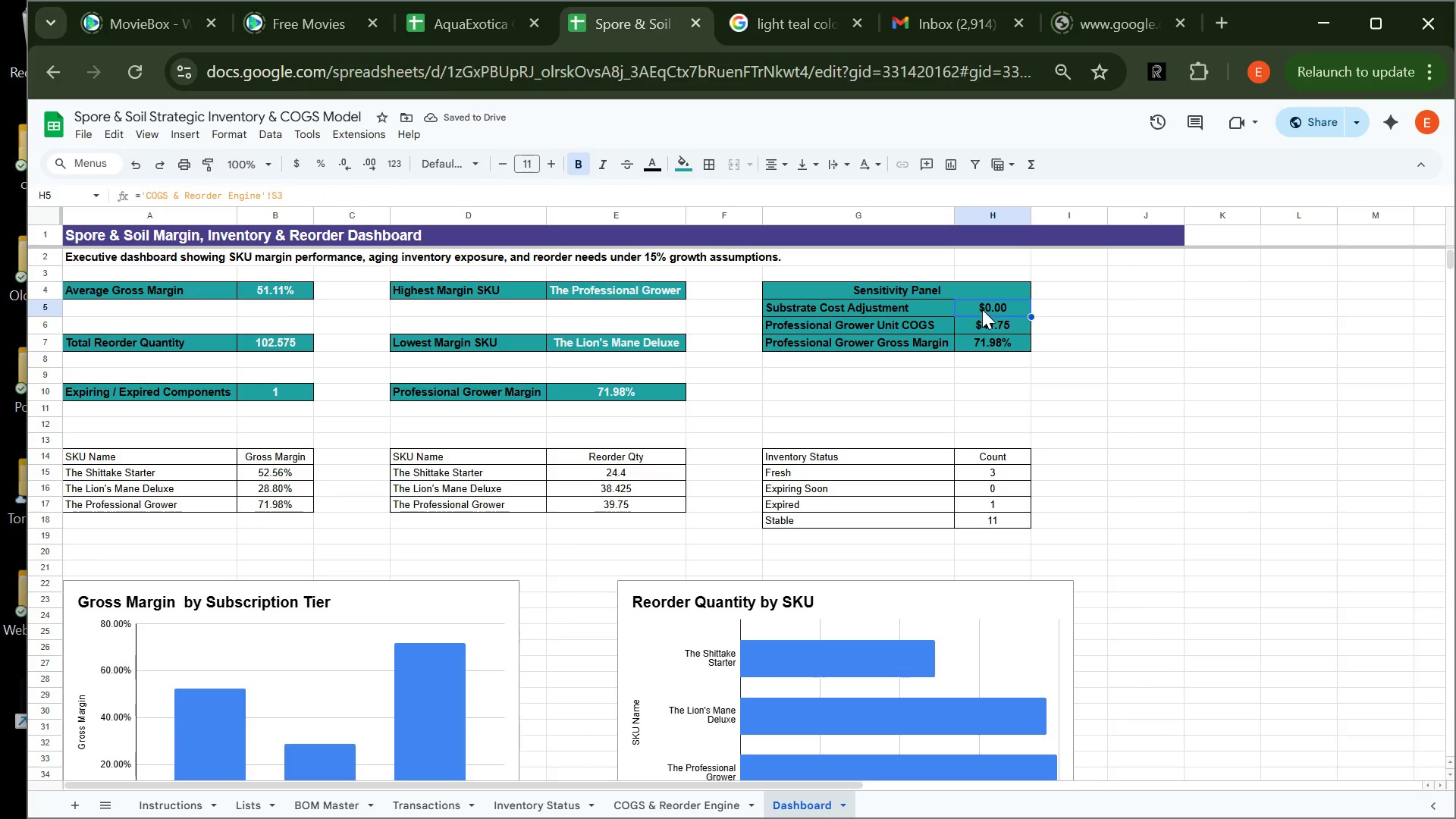 
left_click_drag(start_coordinate=[982, 309], to_coordinate=[986, 342])
 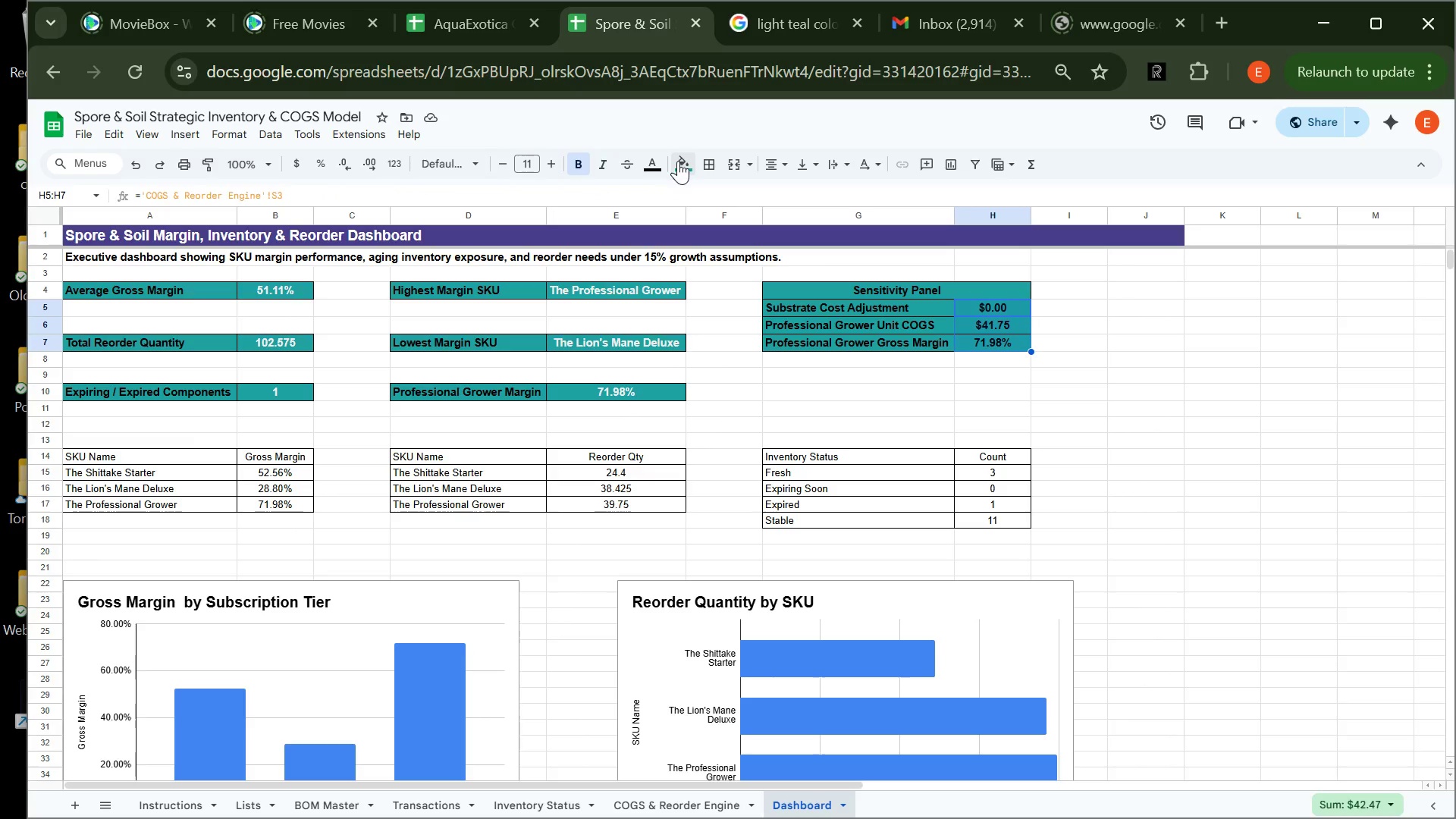 
left_click([678, 161])
 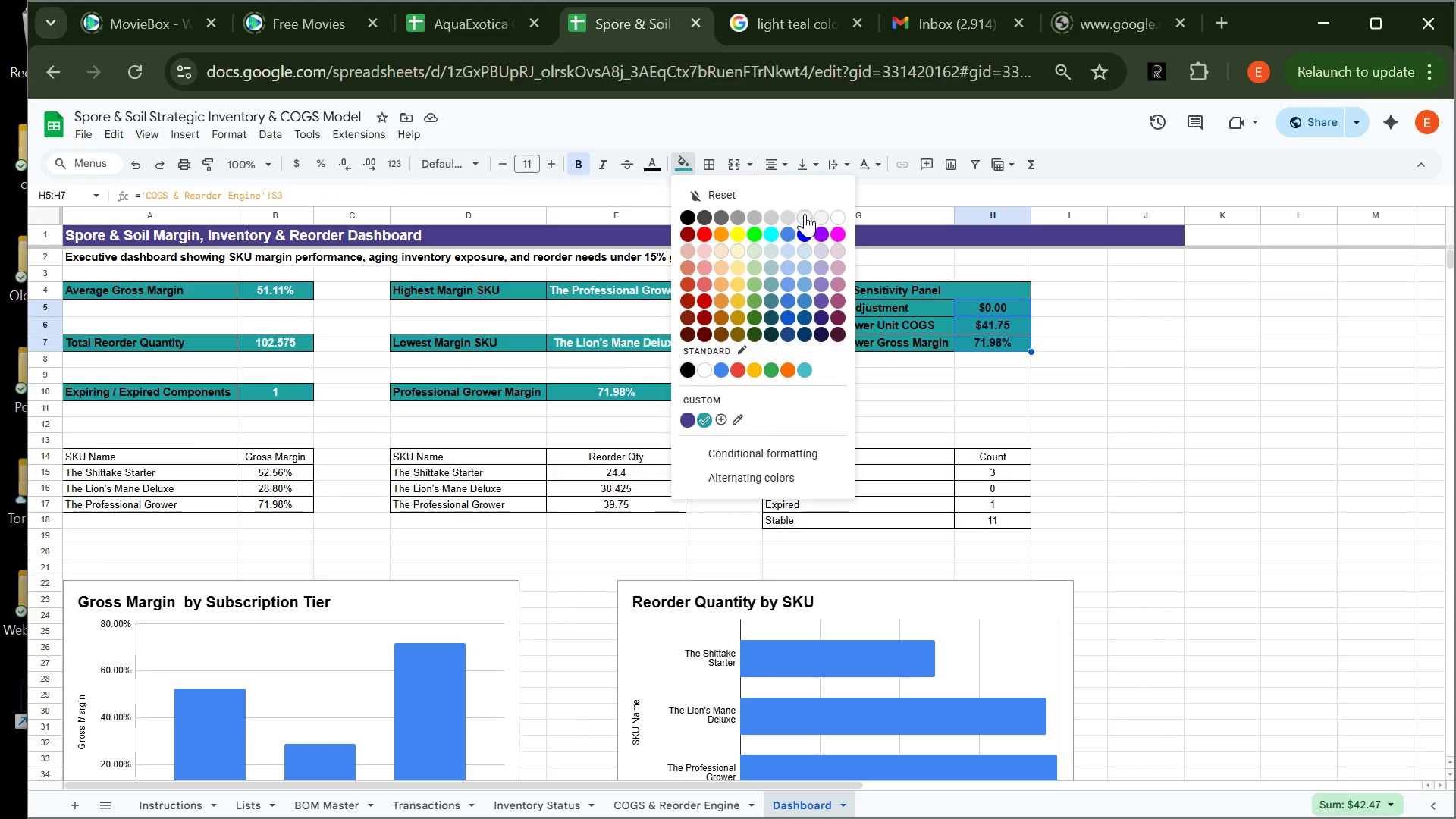 
left_click([804, 218])
 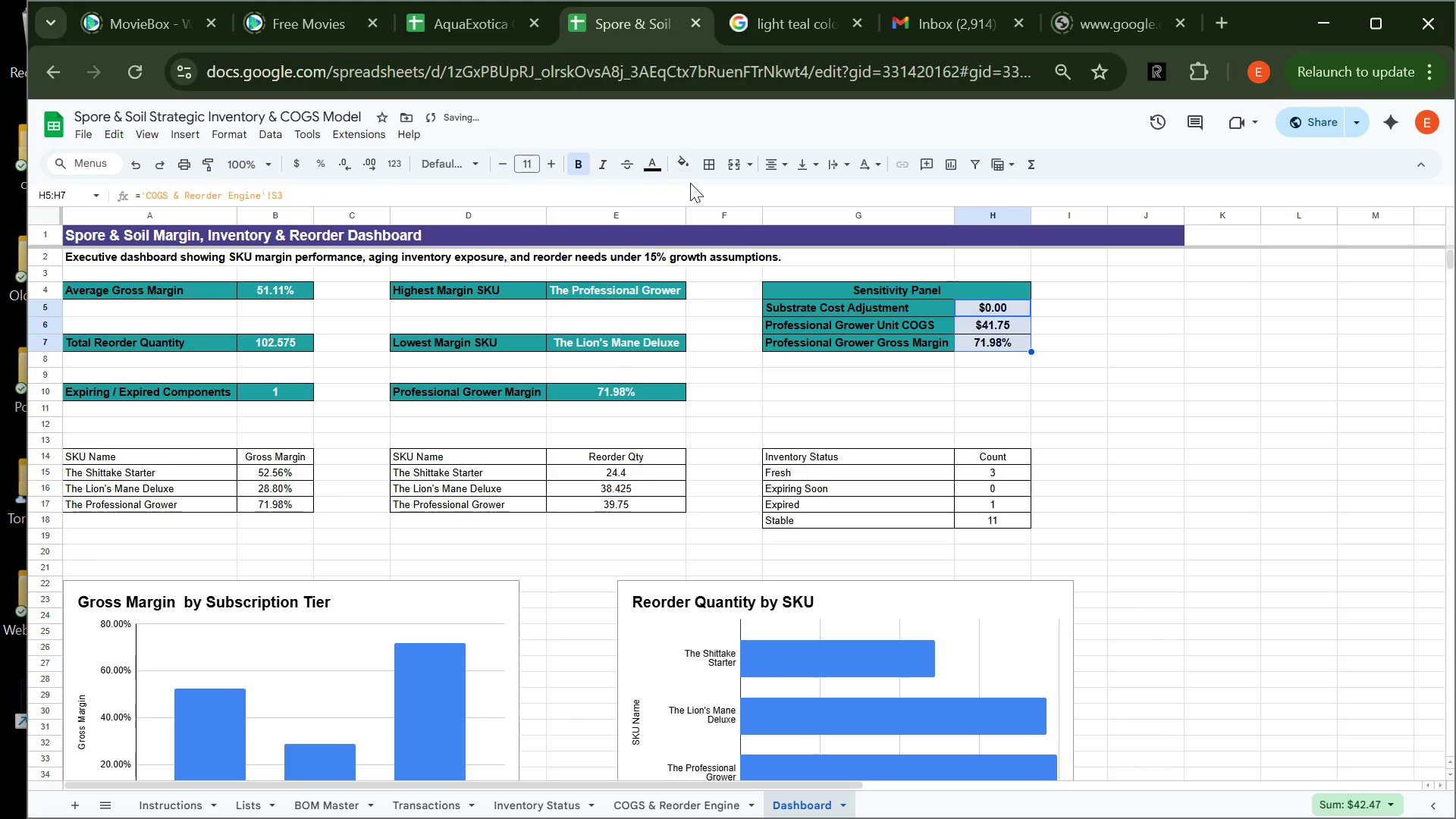 
left_click_drag(start_coordinate=[688, 168], to_coordinate=[704, 418])
 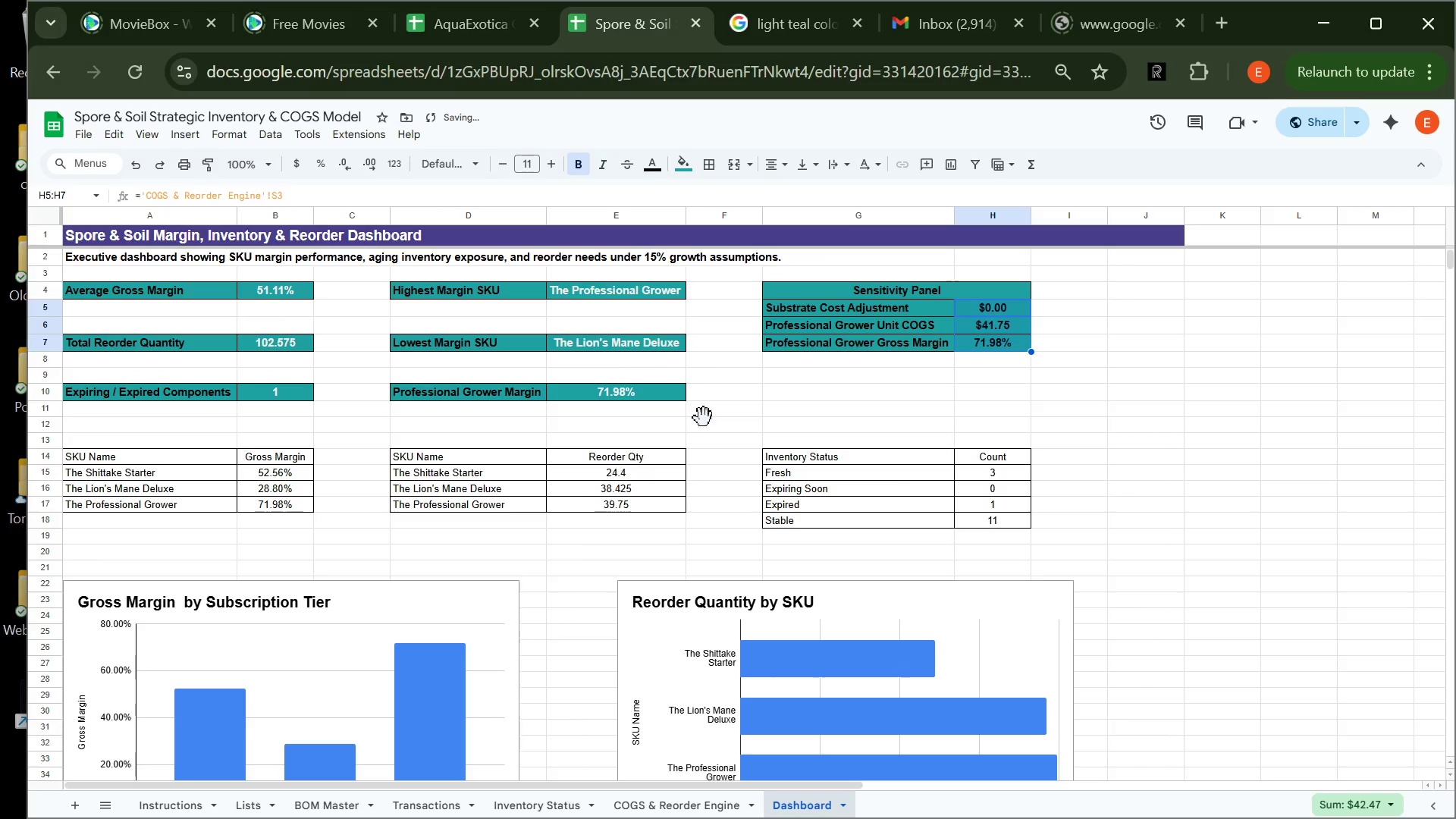 
left_click([704, 418])
 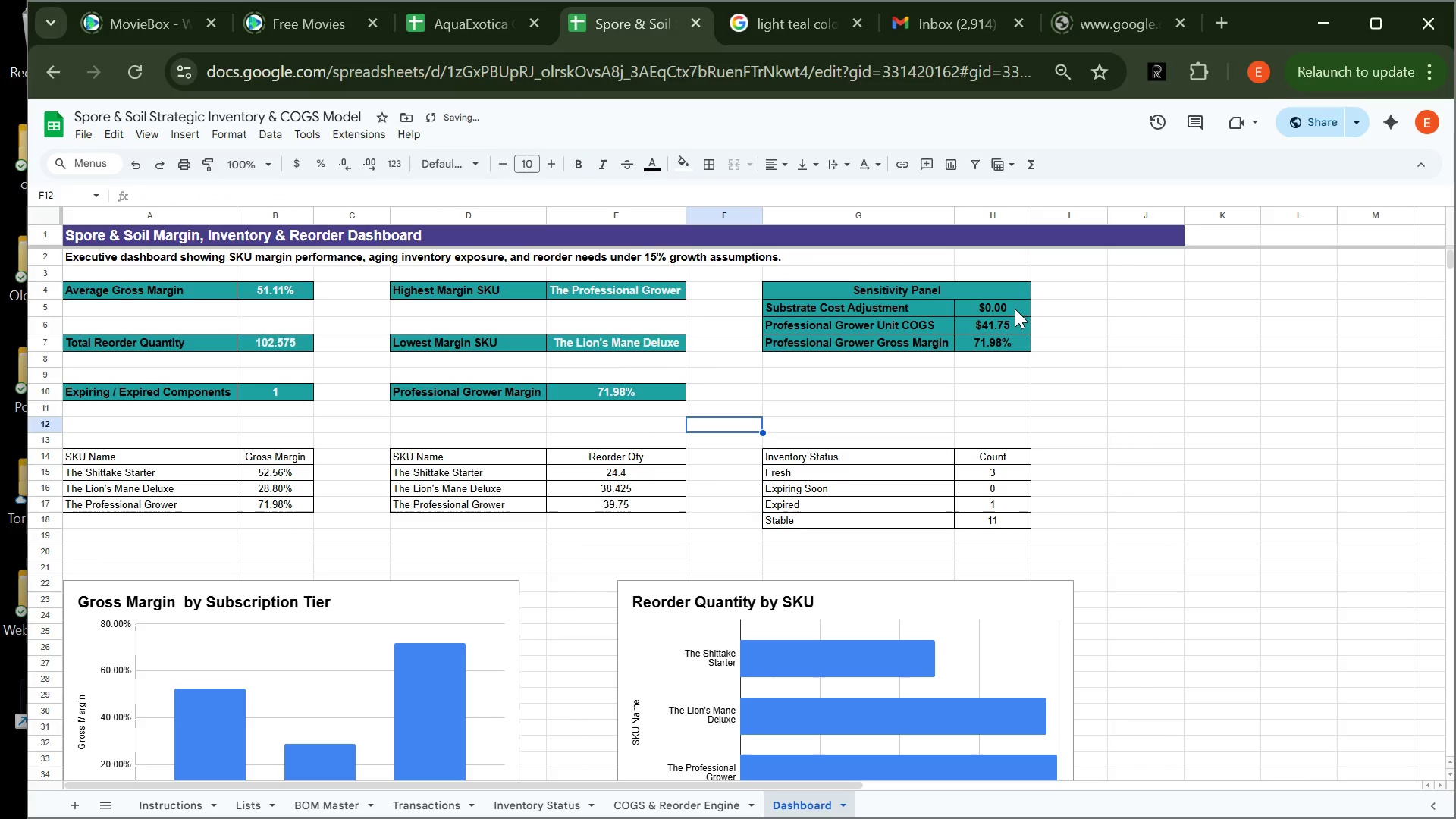 
left_click_drag(start_coordinate=[1007, 306], to_coordinate=[1007, 340])
 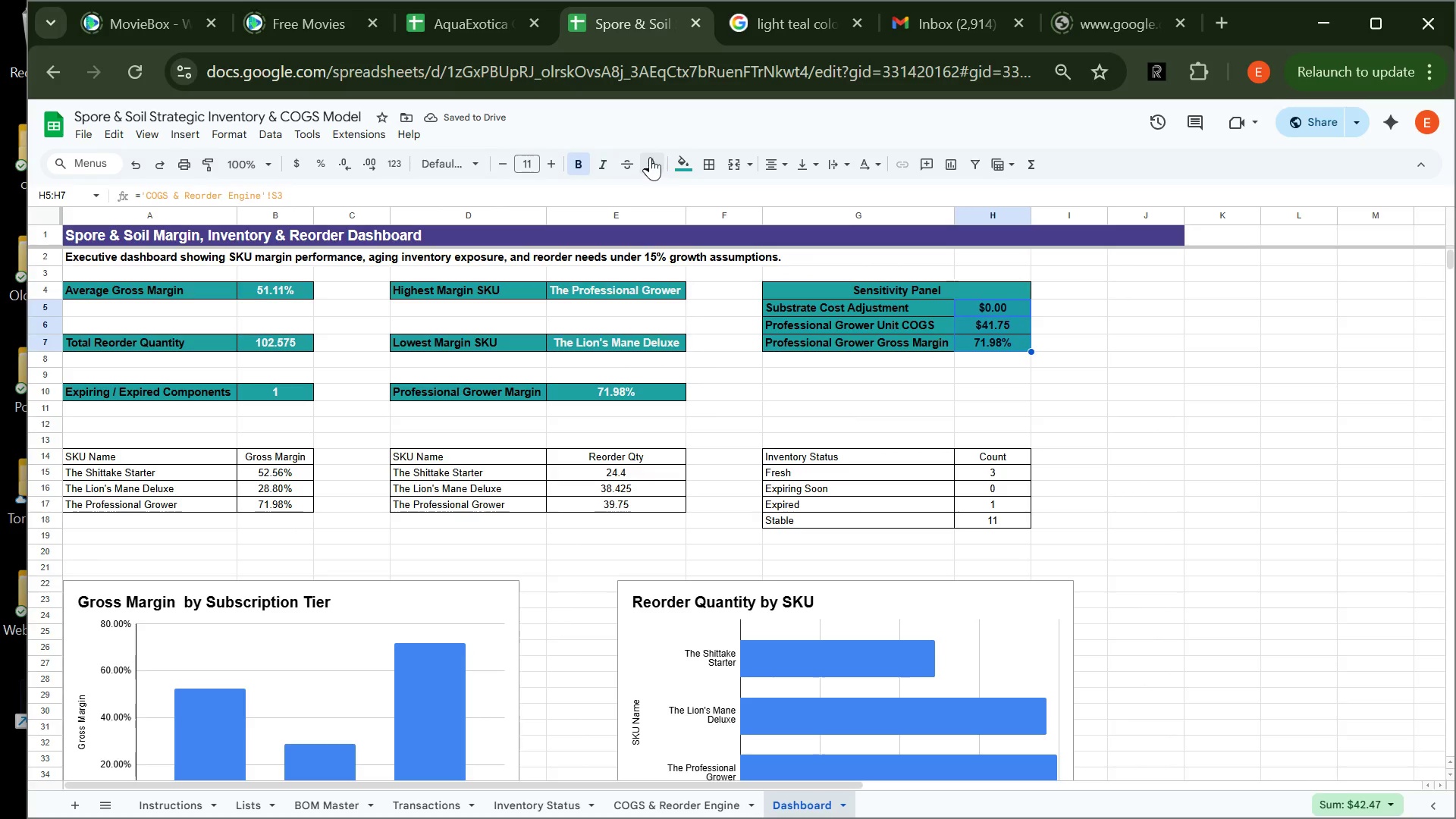 
left_click([650, 157])
 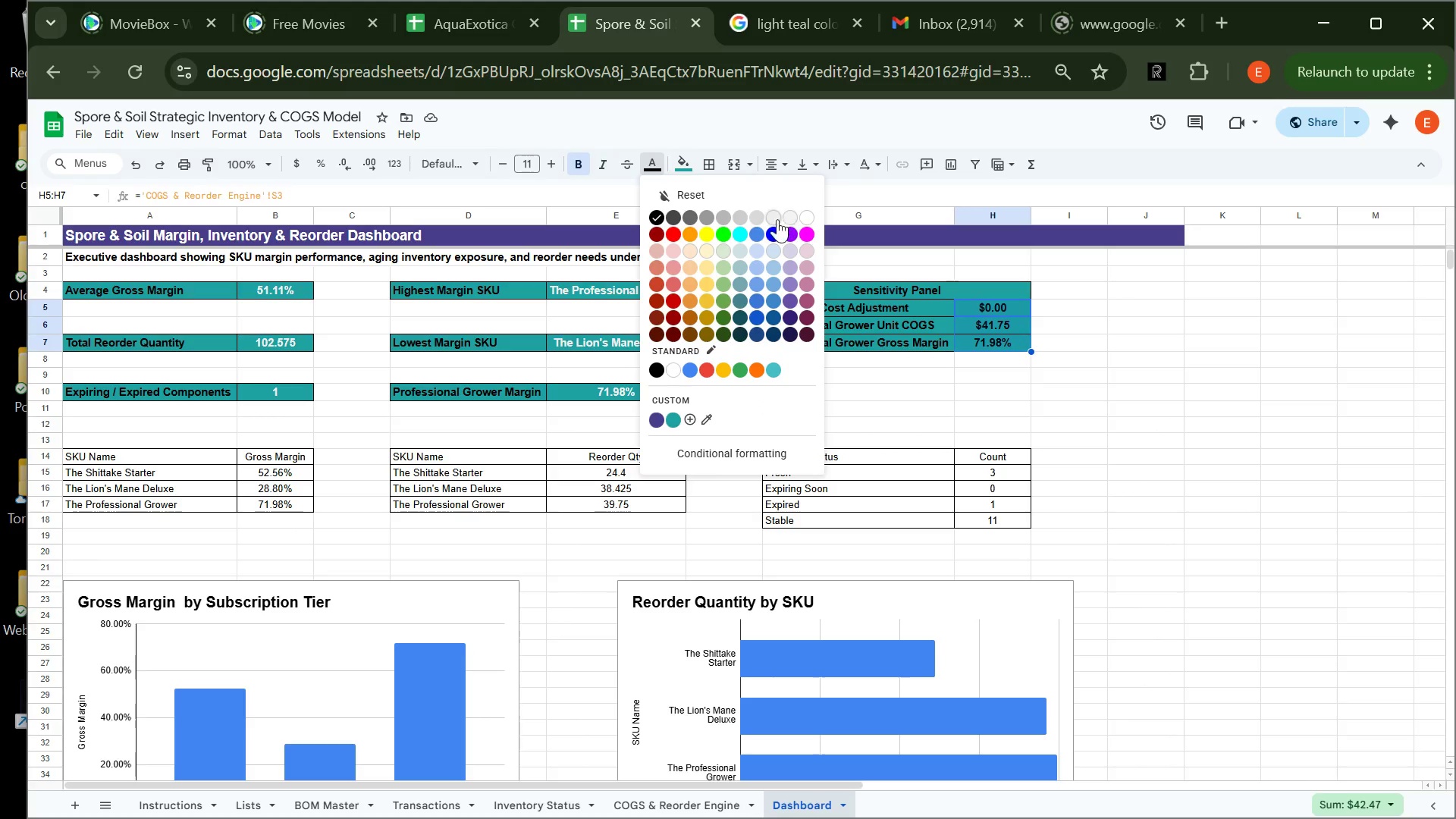 
left_click([776, 220])
 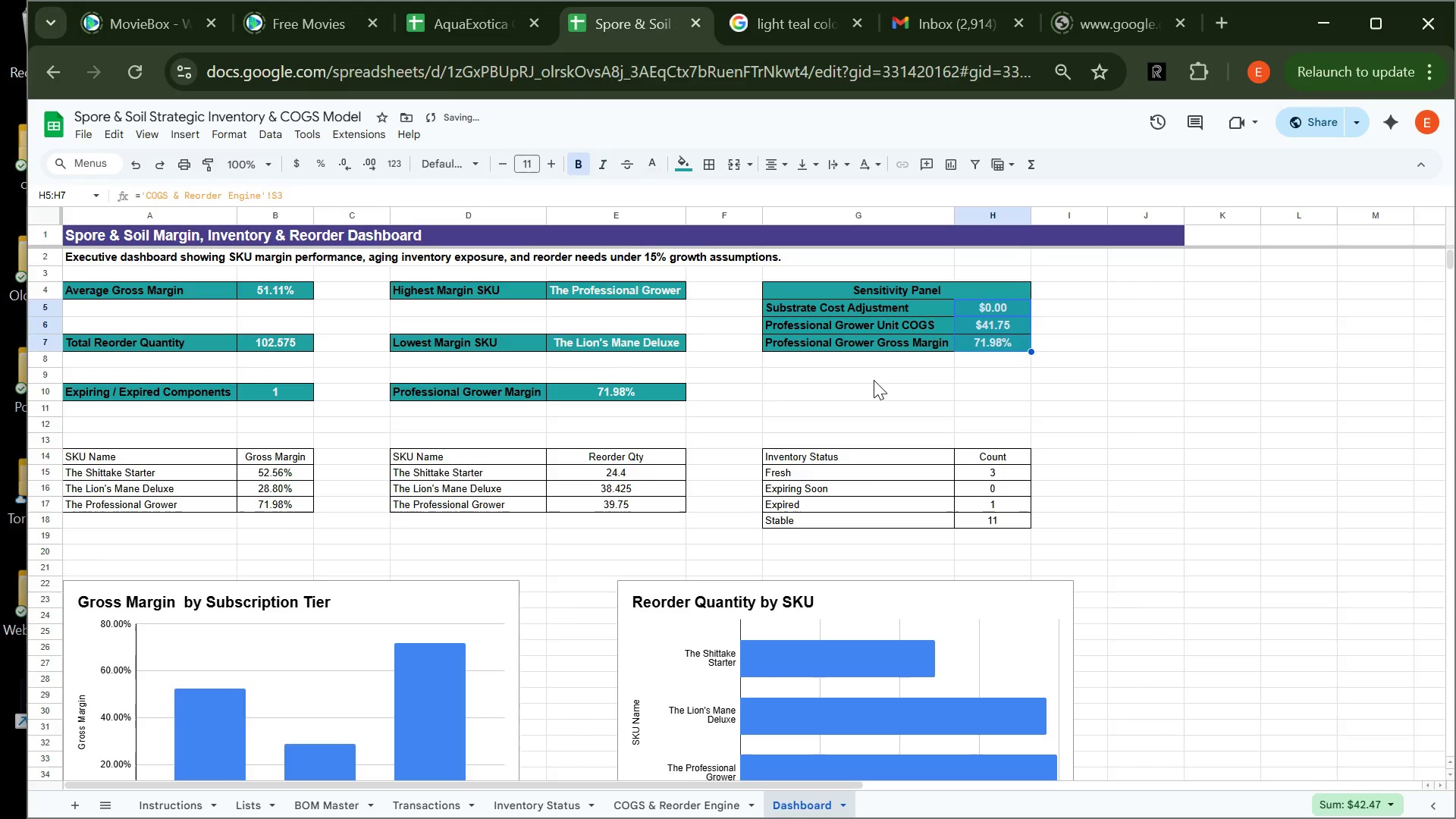 
left_click([874, 380])
 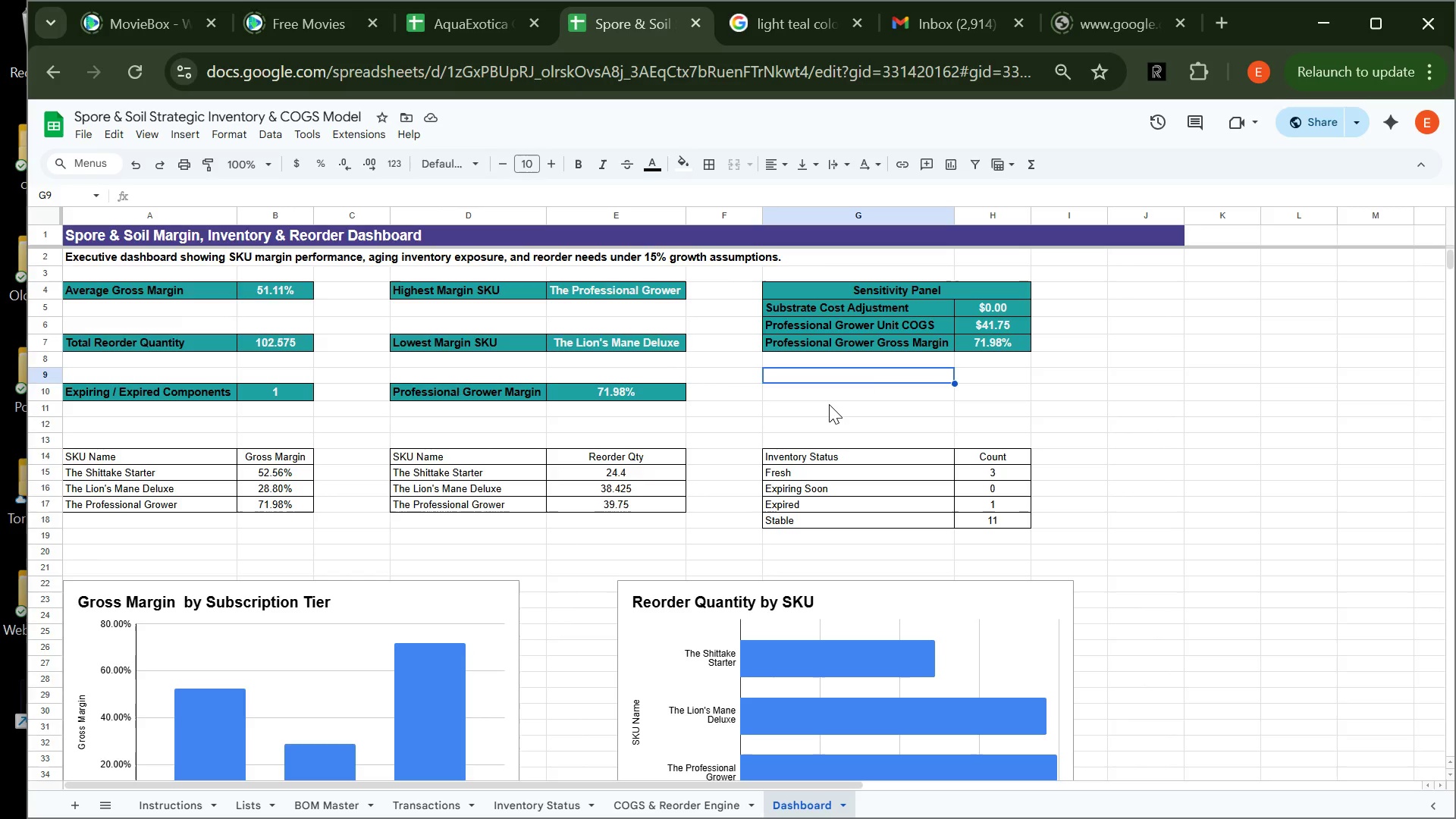 
wait(10.75)
 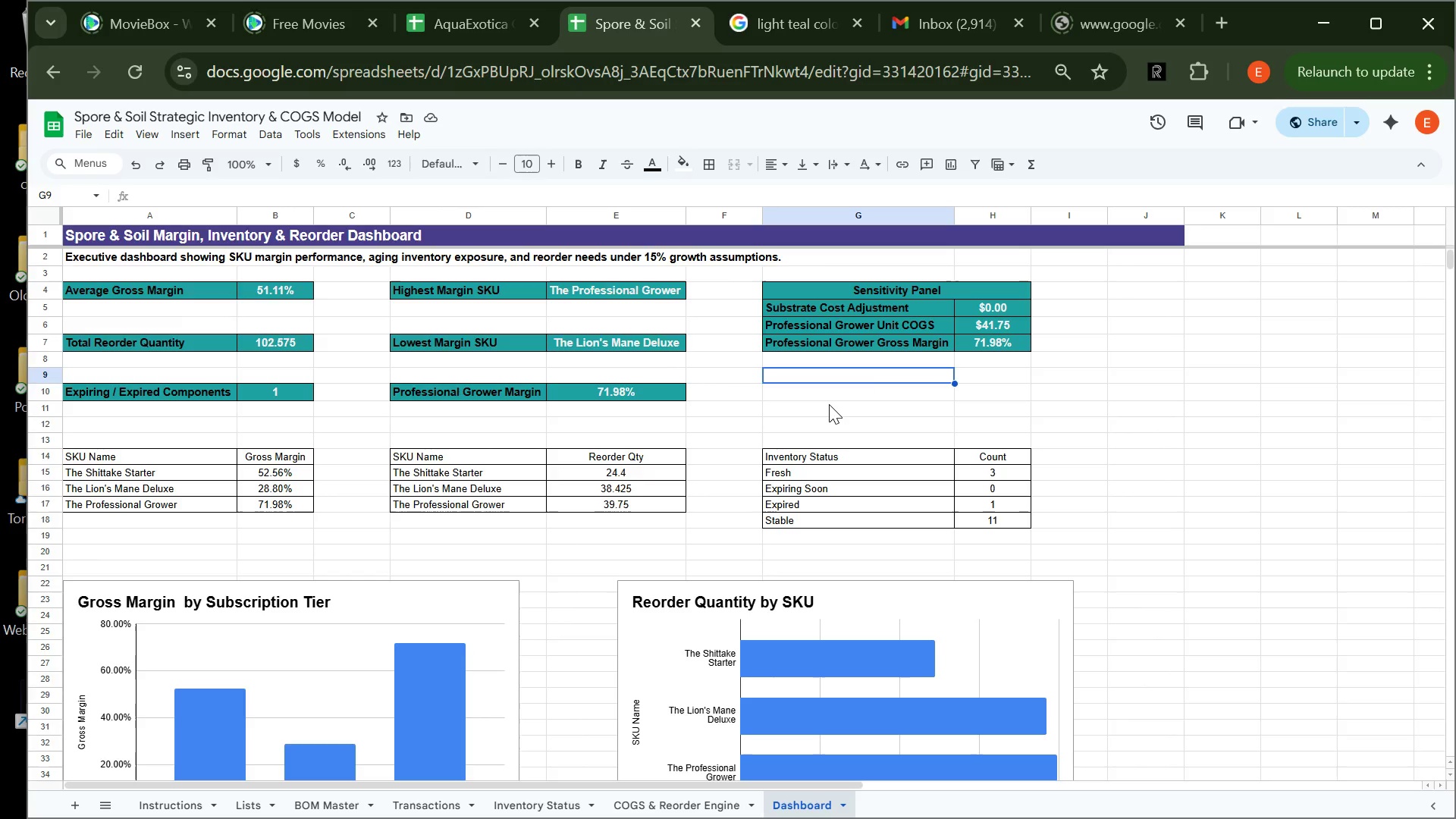 
left_click([809, 297])
 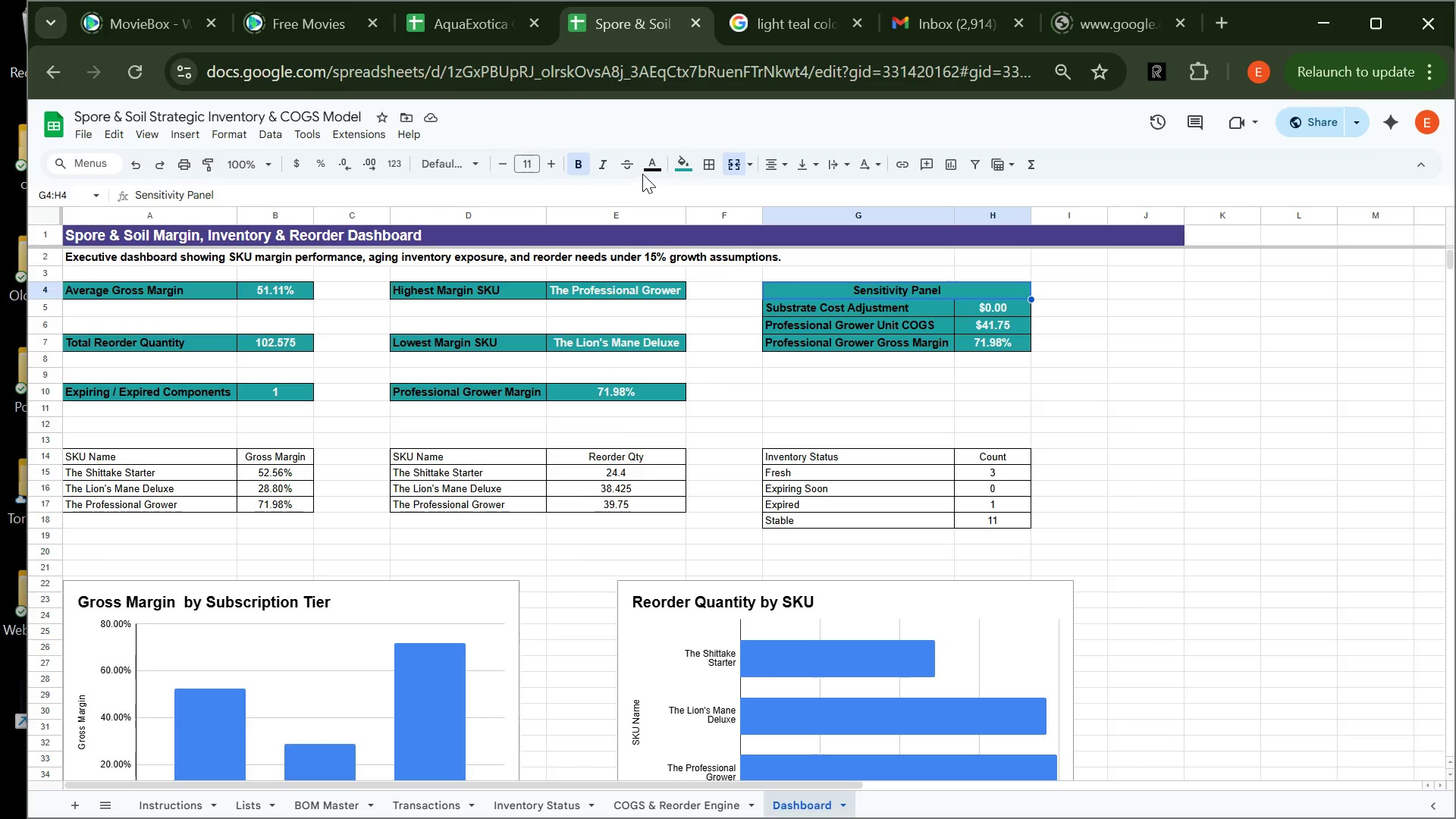 
left_click([653, 170])
 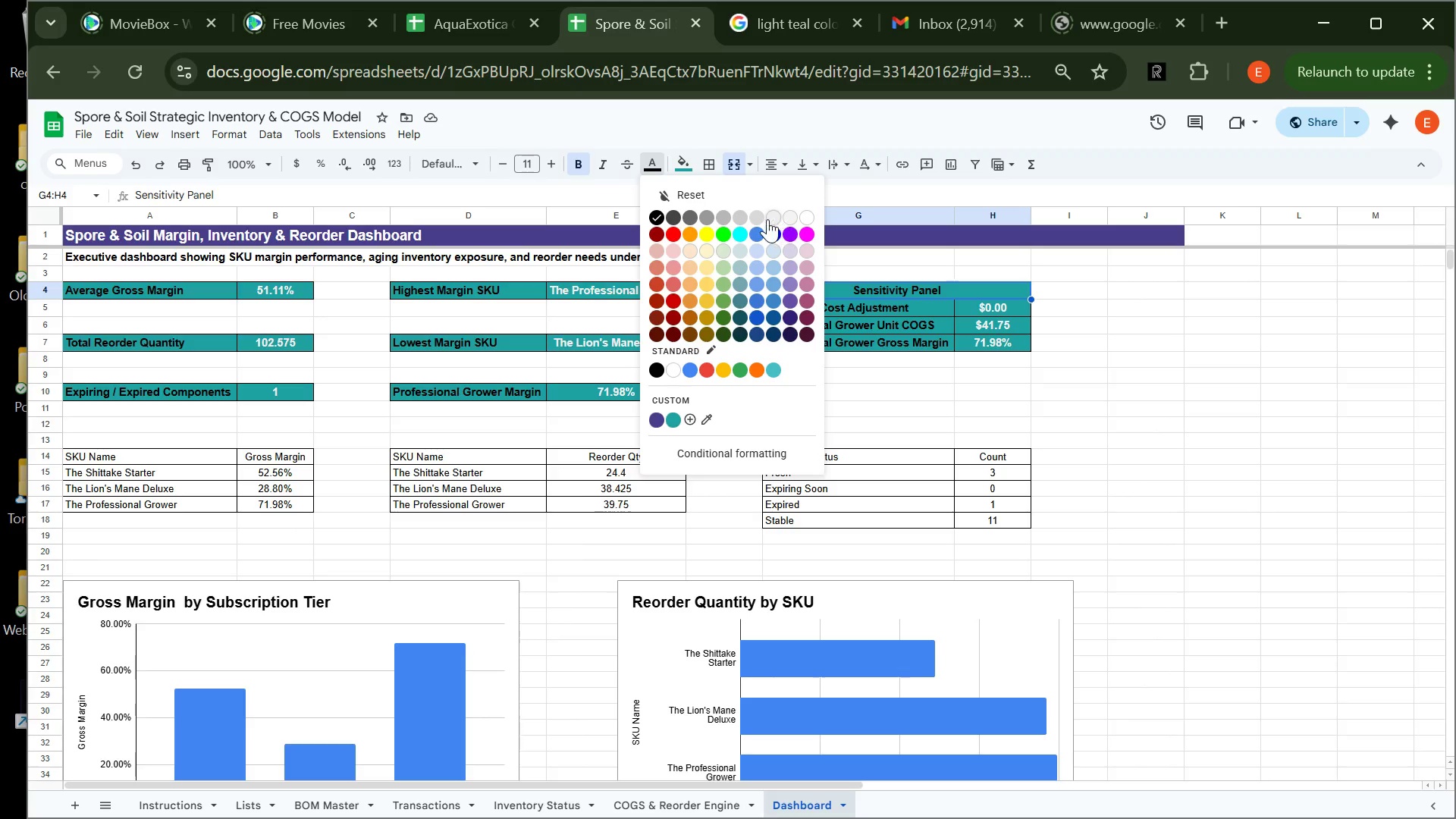 
left_click([767, 219])
 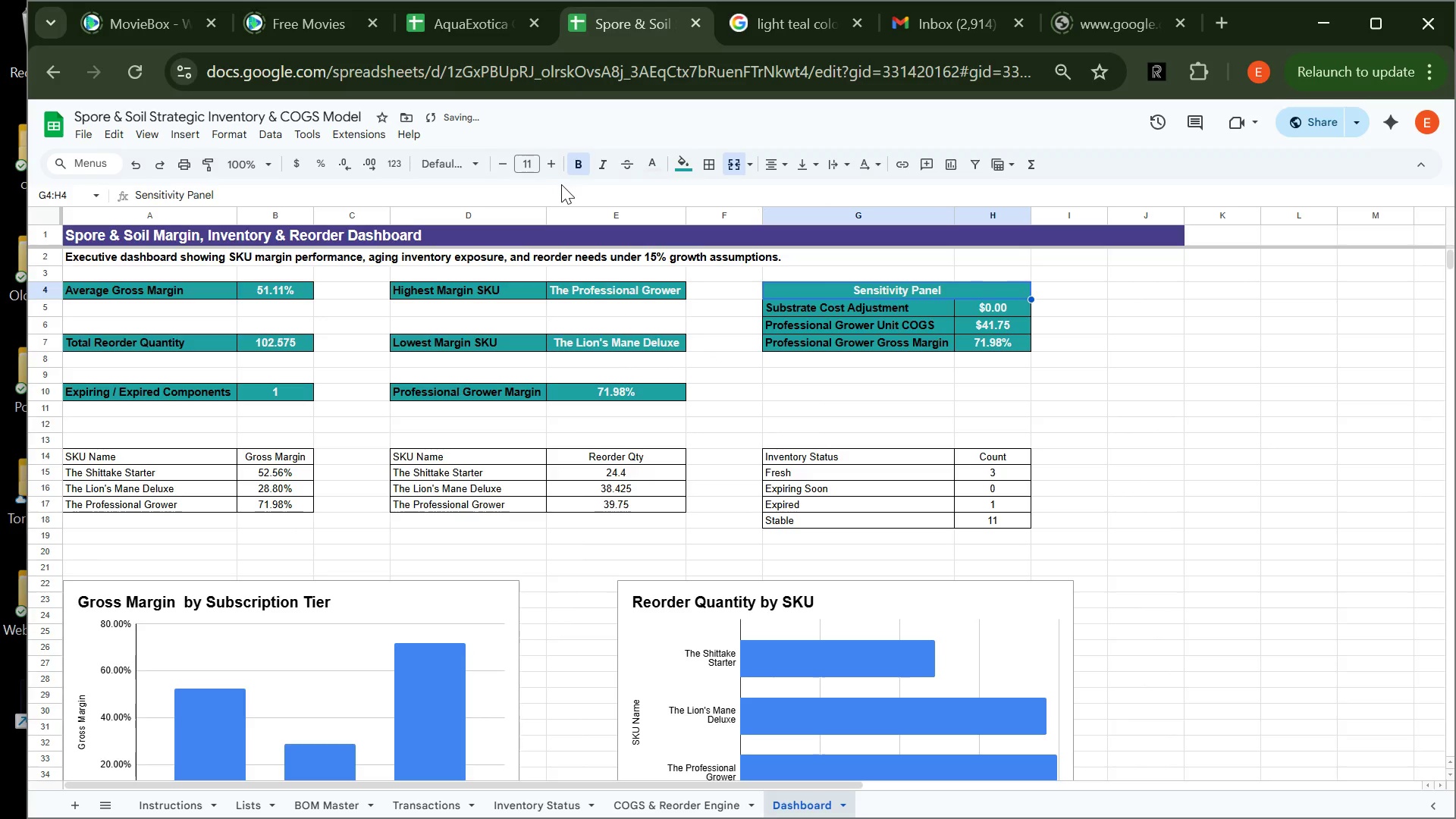 
left_click([554, 168])
 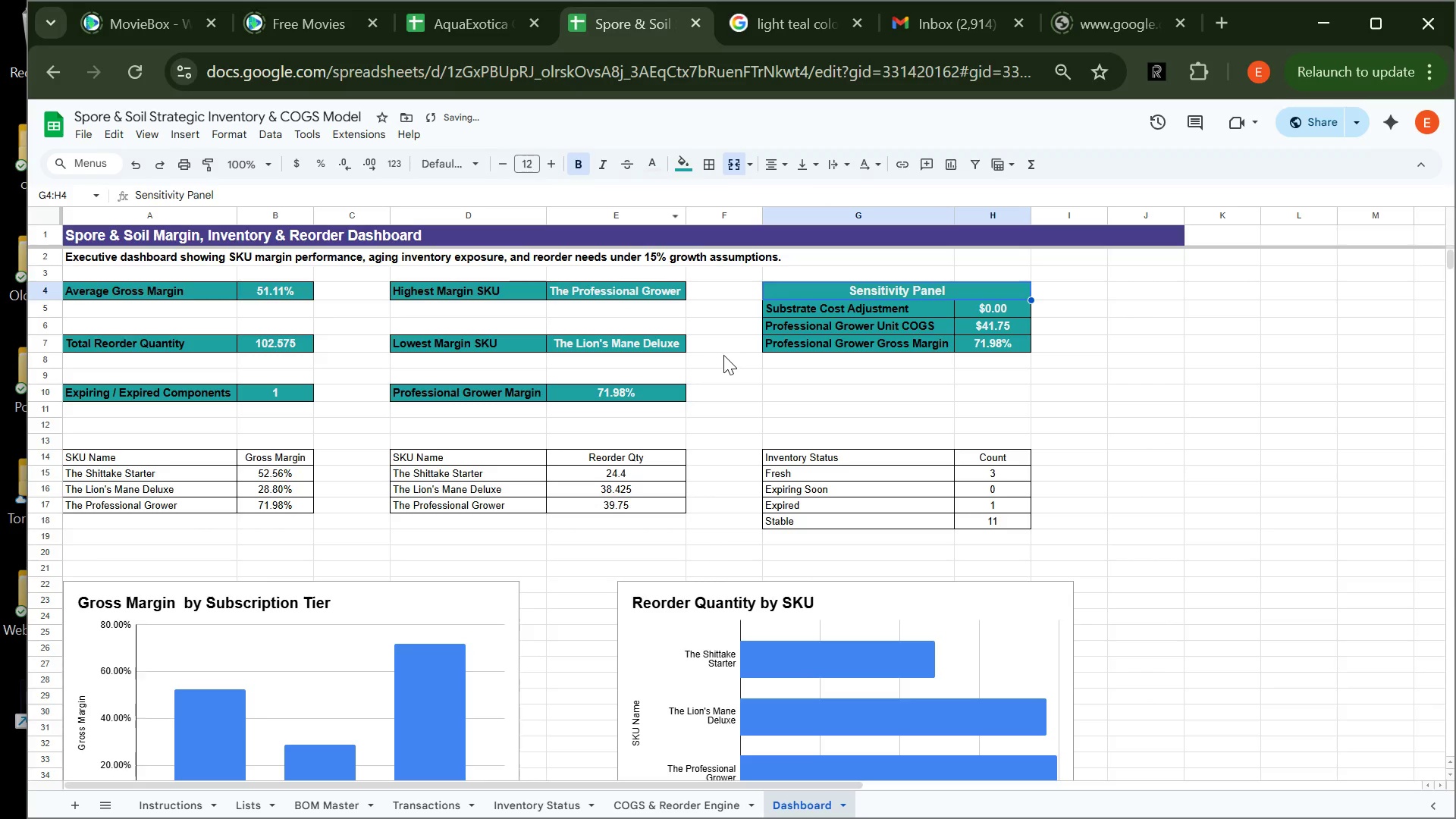 
left_click([761, 374])
 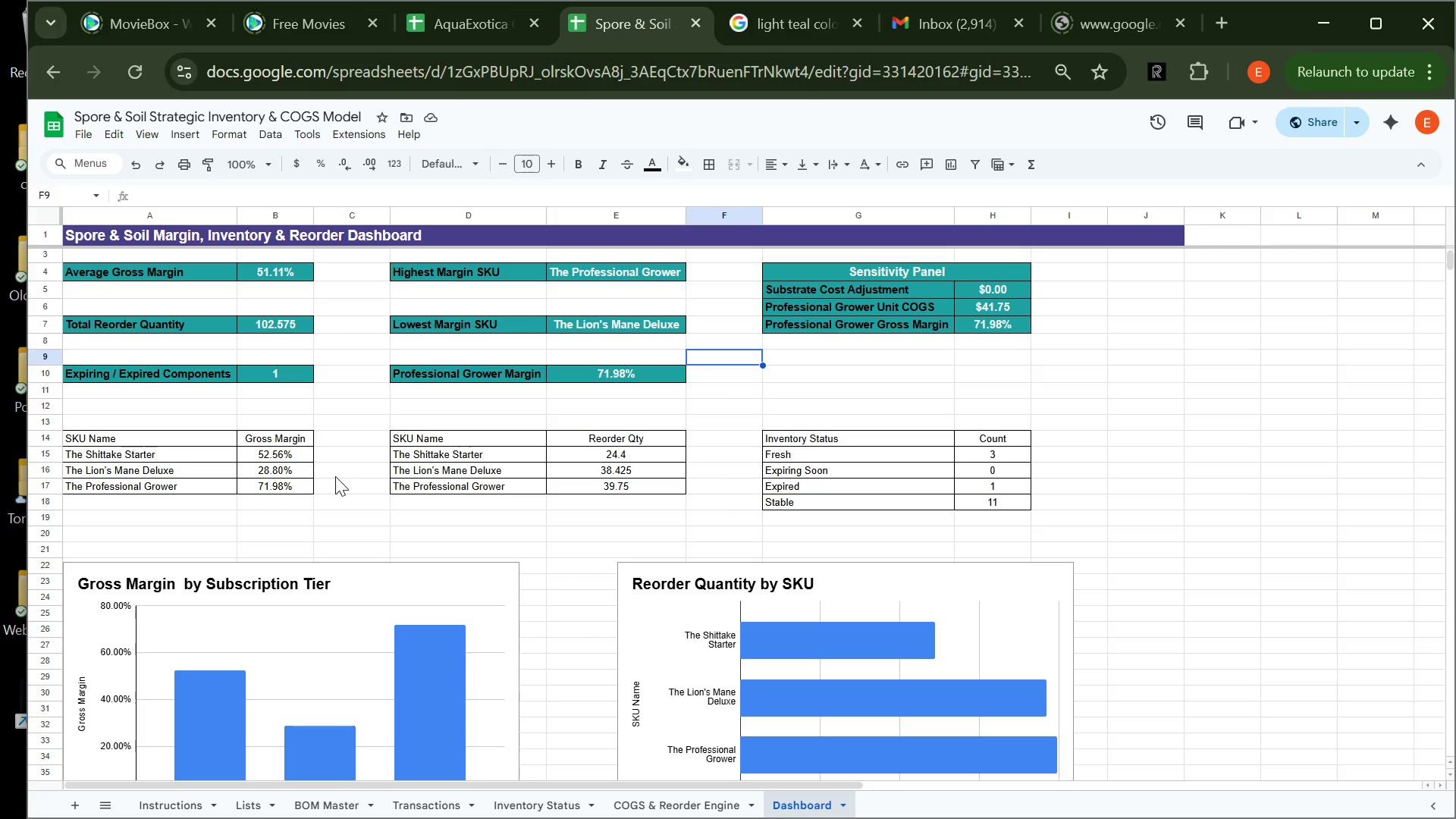 
wait(15.28)
 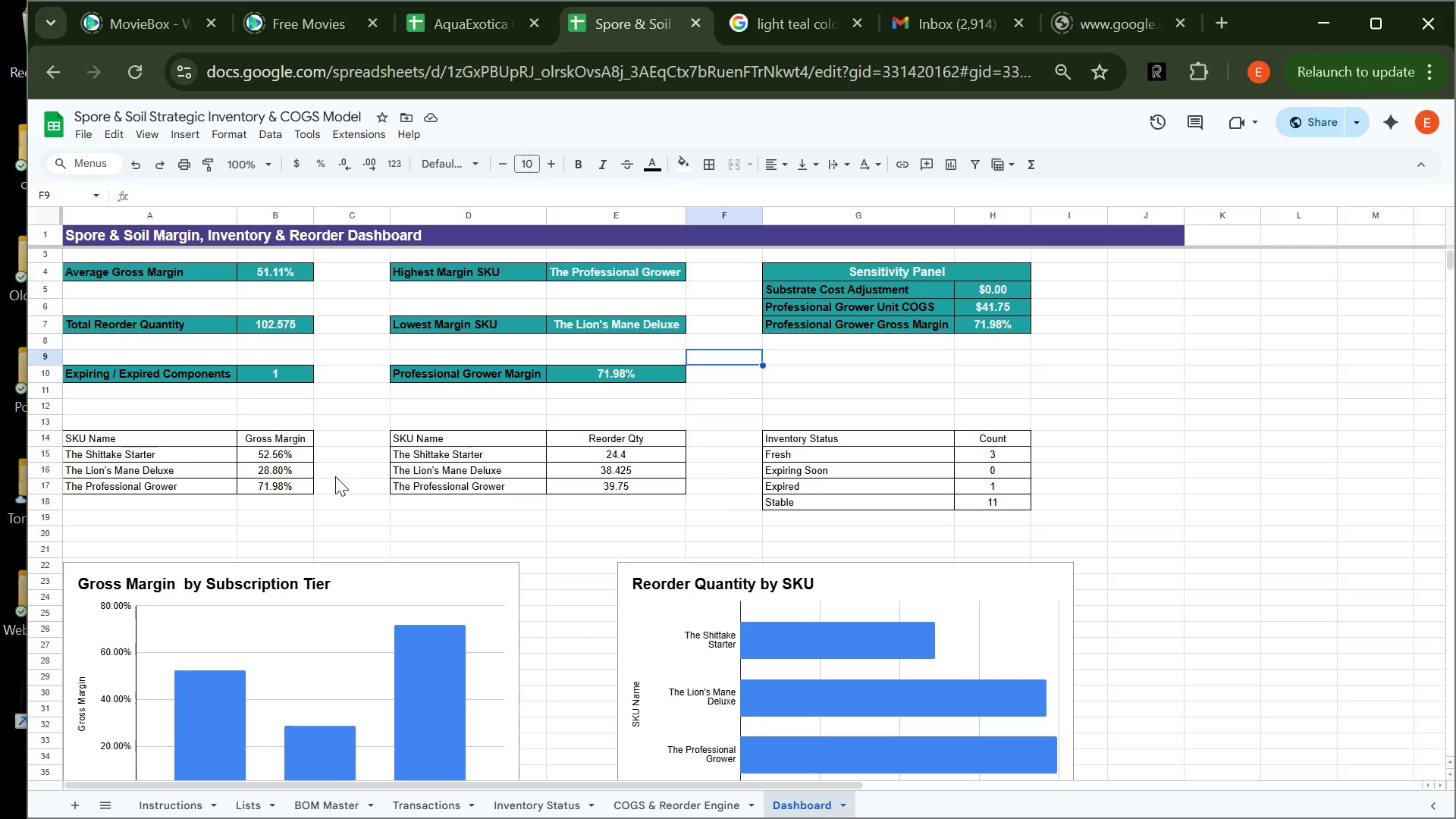 
left_click_drag(start_coordinate=[163, 437], to_coordinate=[264, 482])
 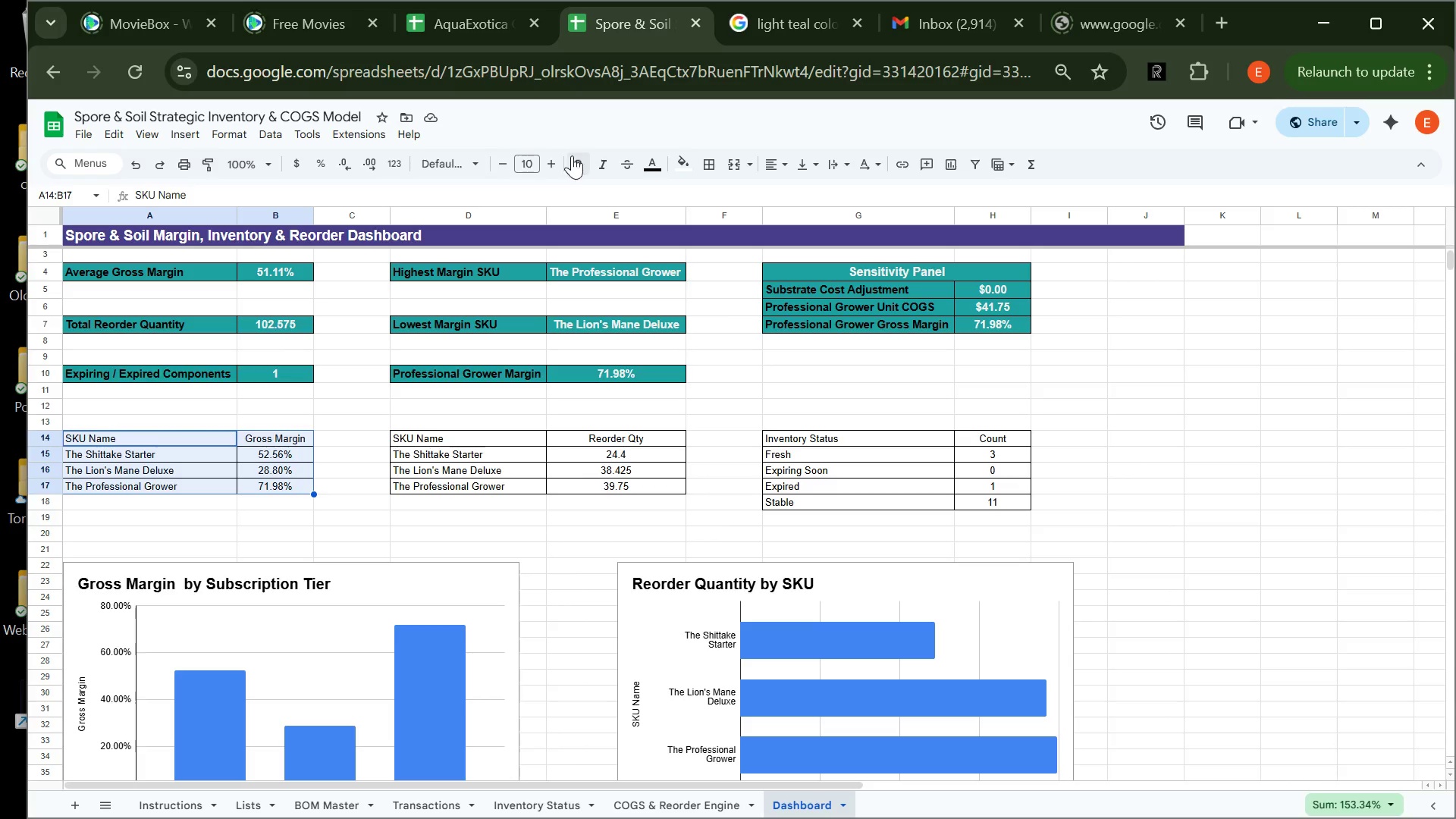 
left_click([572, 168])
 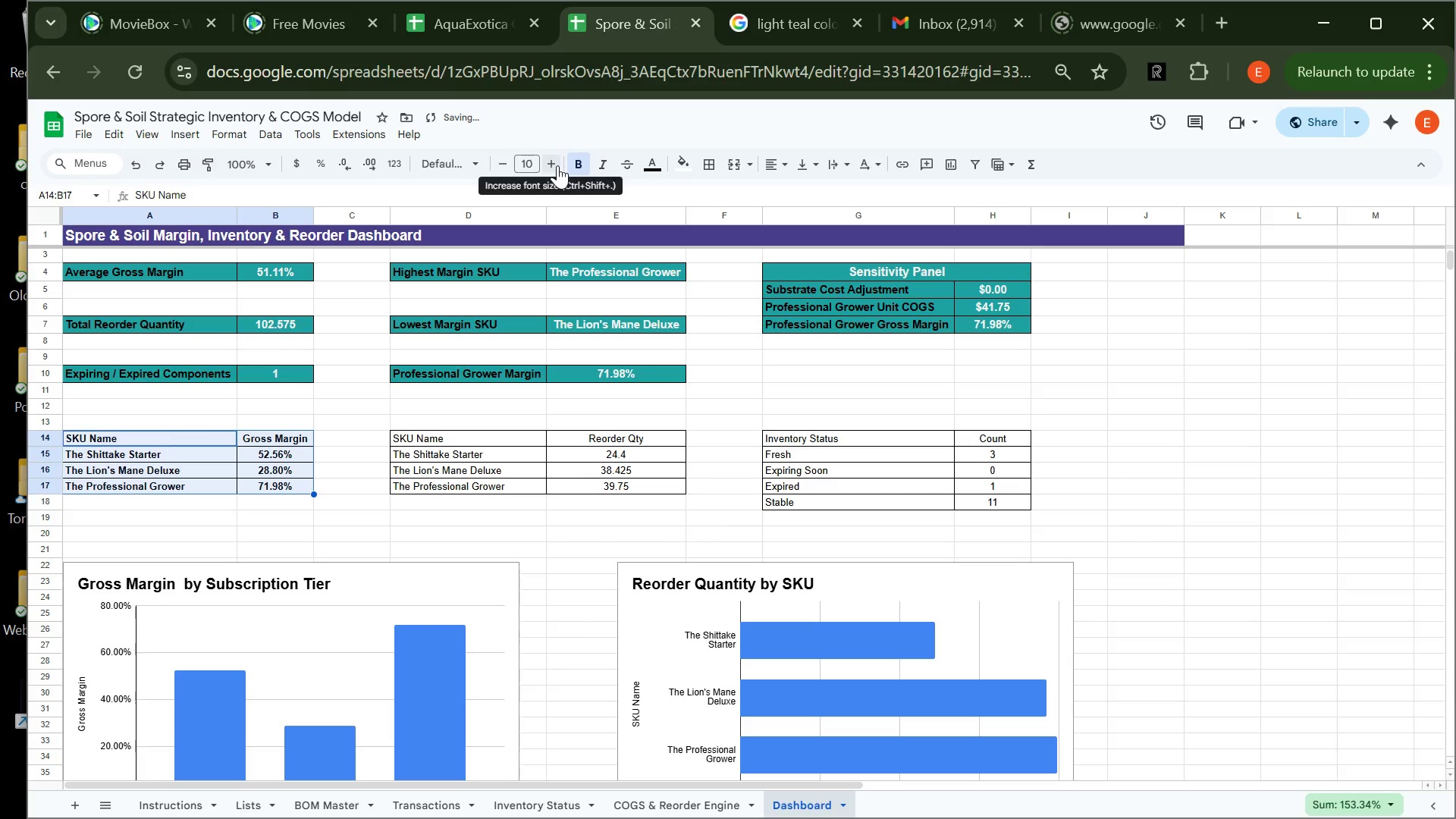 
left_click([557, 165])
 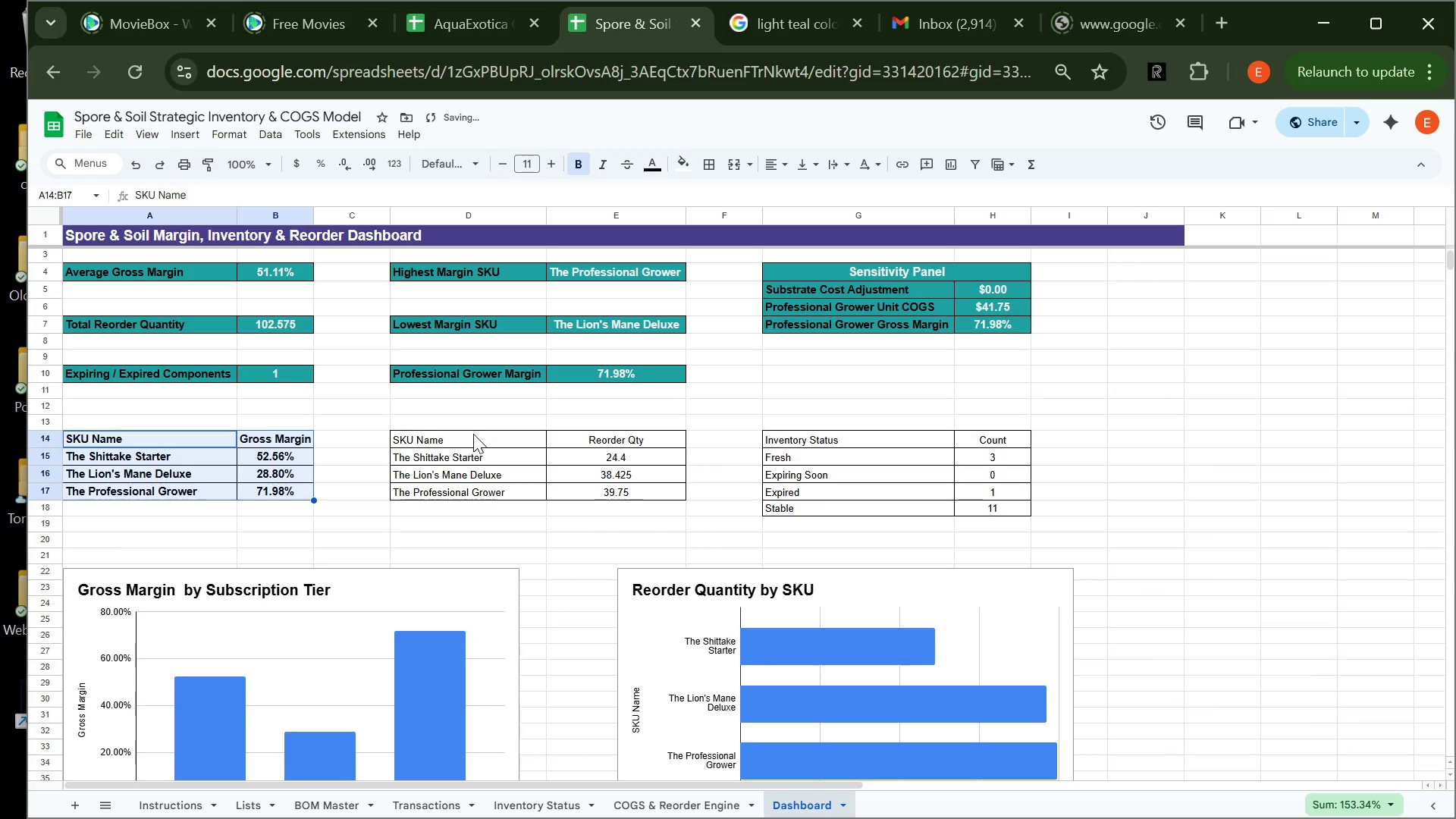 
left_click_drag(start_coordinate=[473, 434], to_coordinate=[603, 485])
 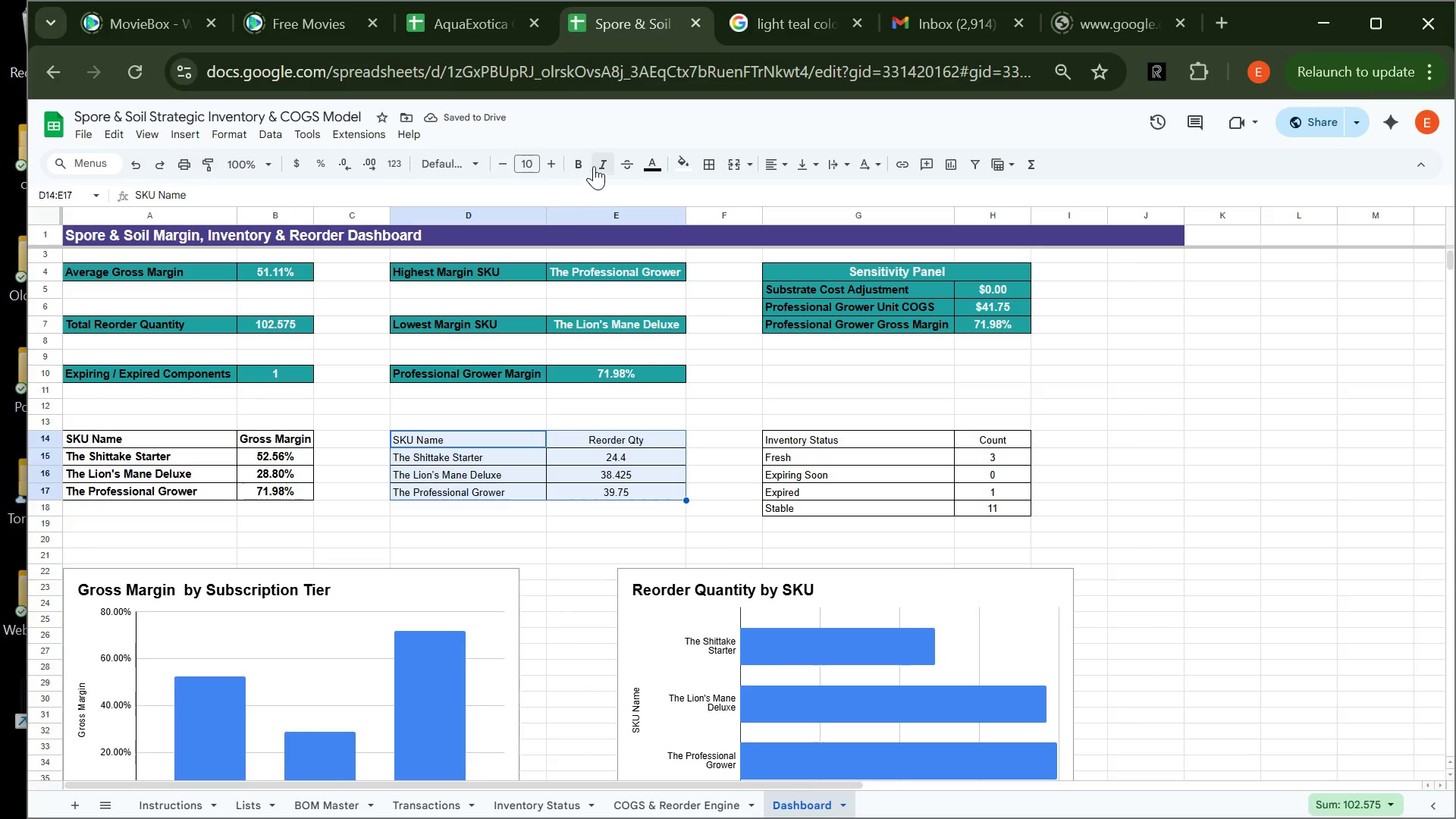 
left_click([587, 165])
 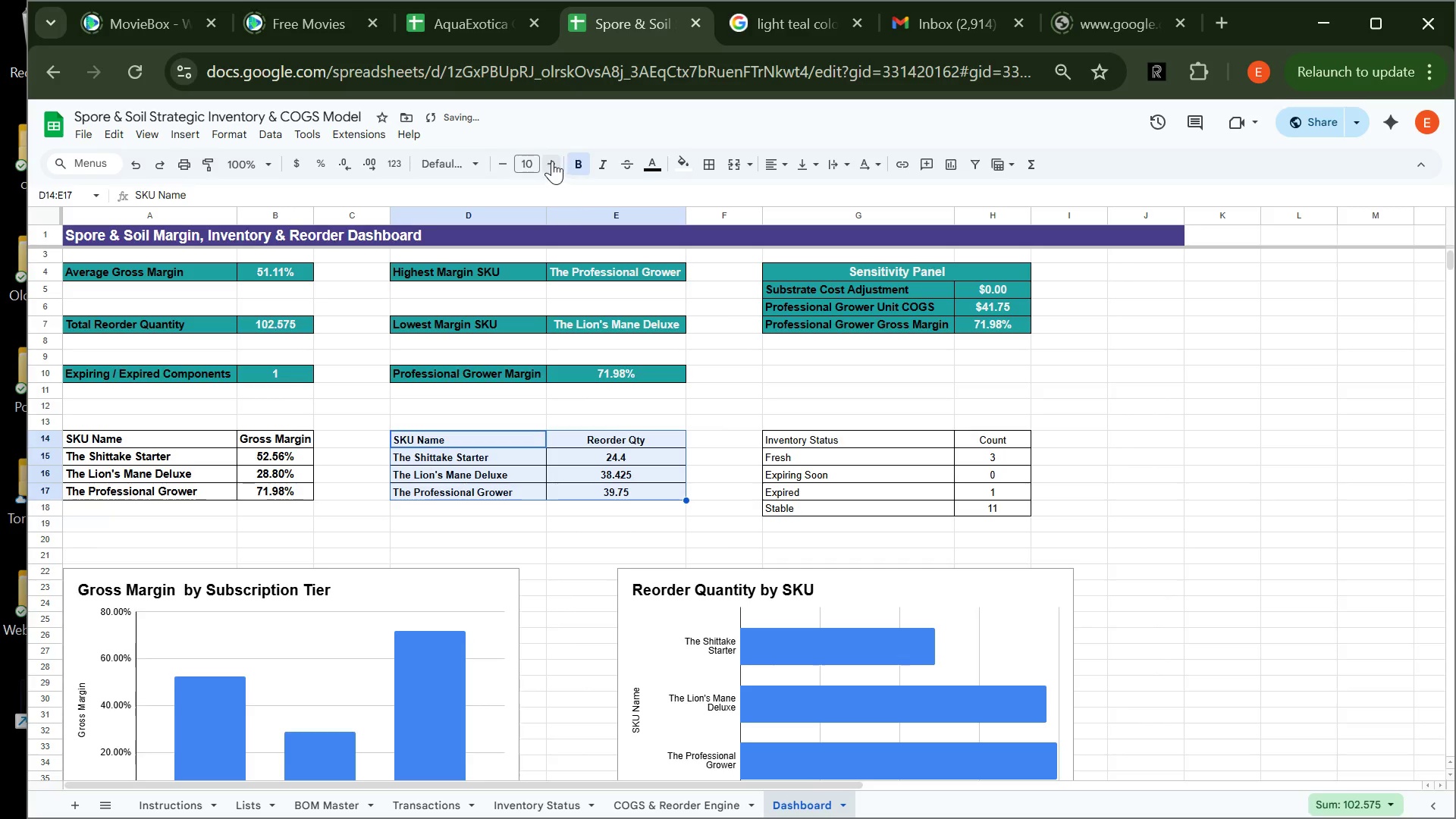 
left_click([552, 161])
 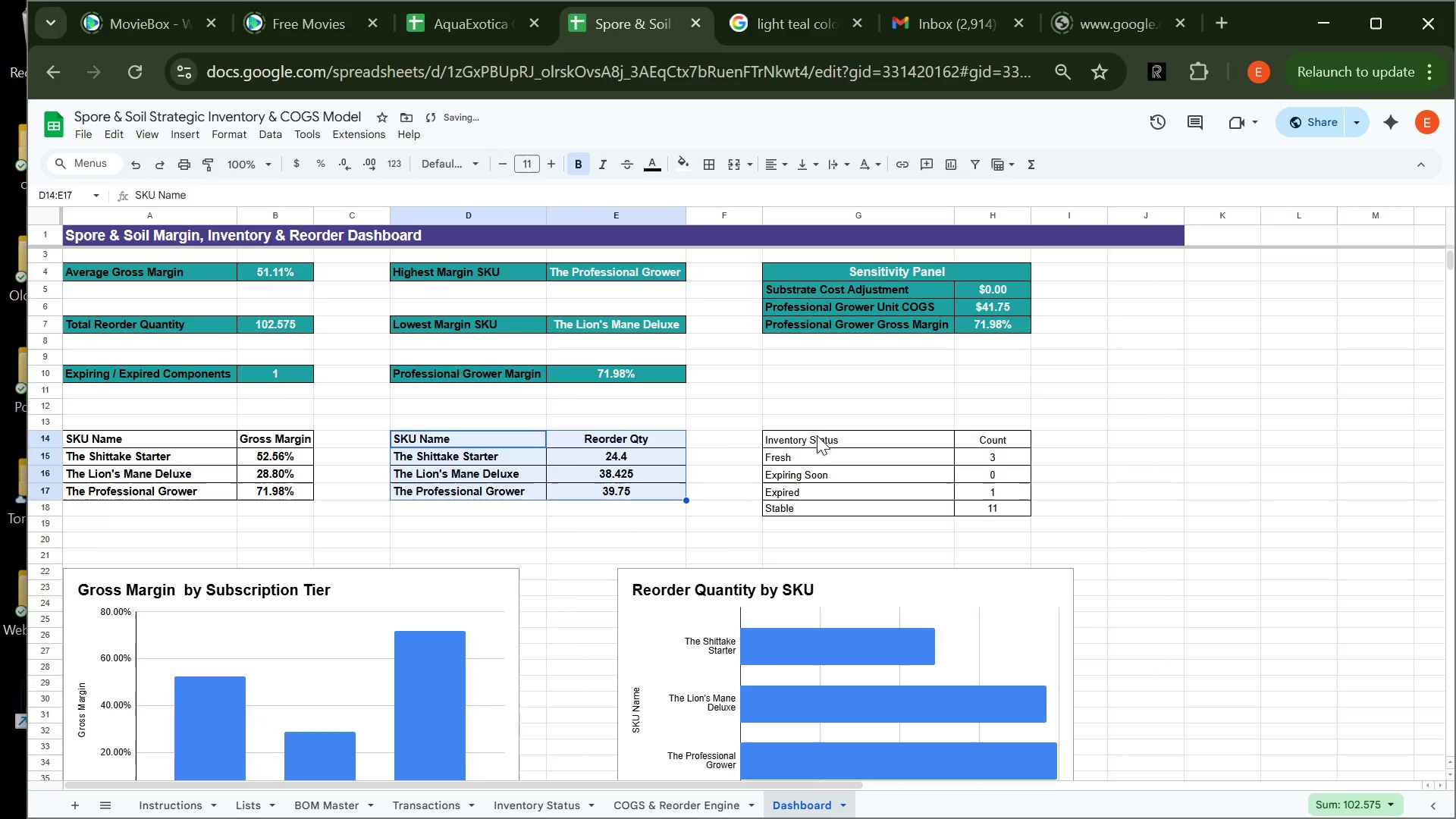 
left_click_drag(start_coordinate=[818, 441], to_coordinate=[972, 504])
 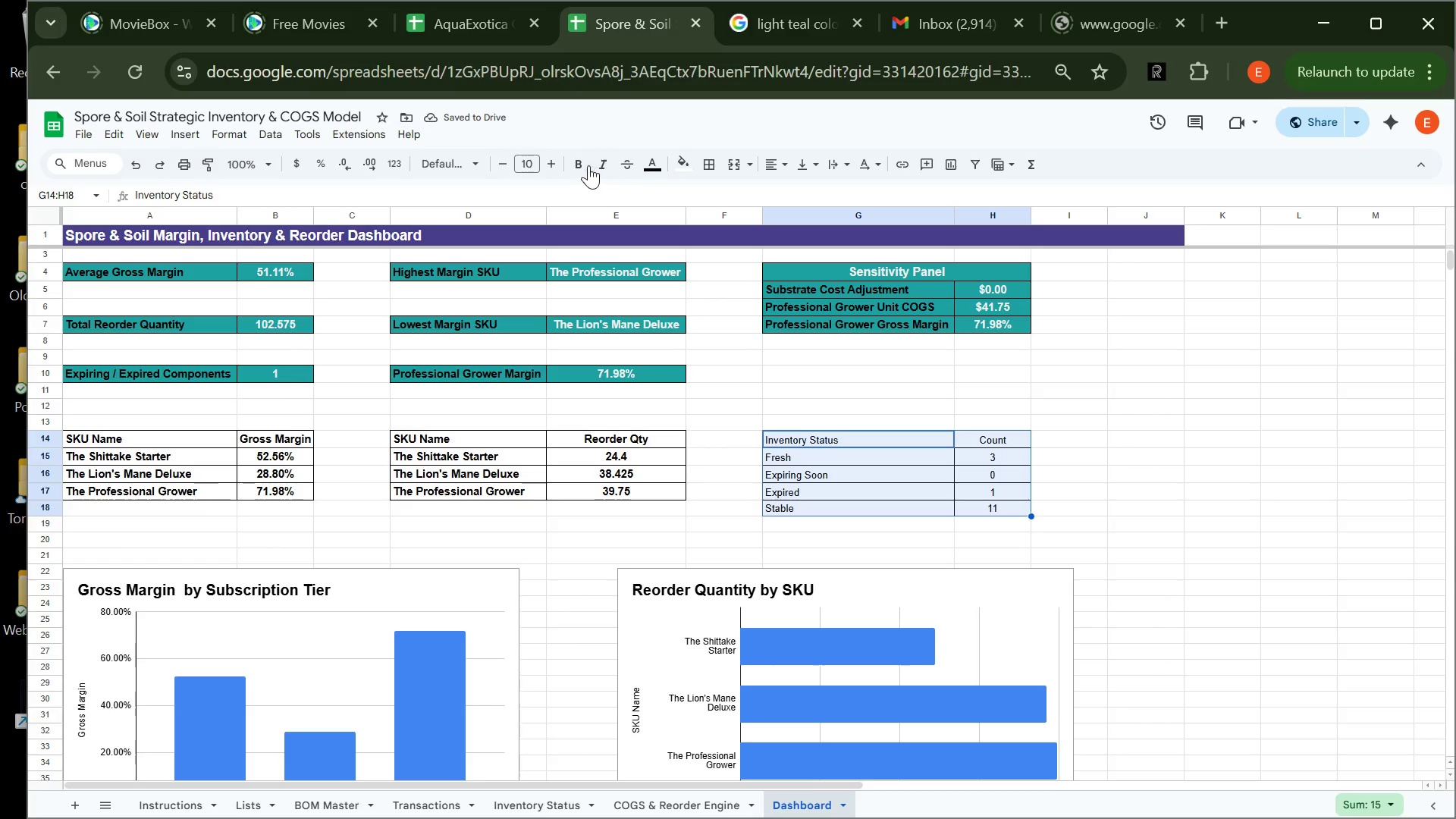 
left_click([577, 162])
 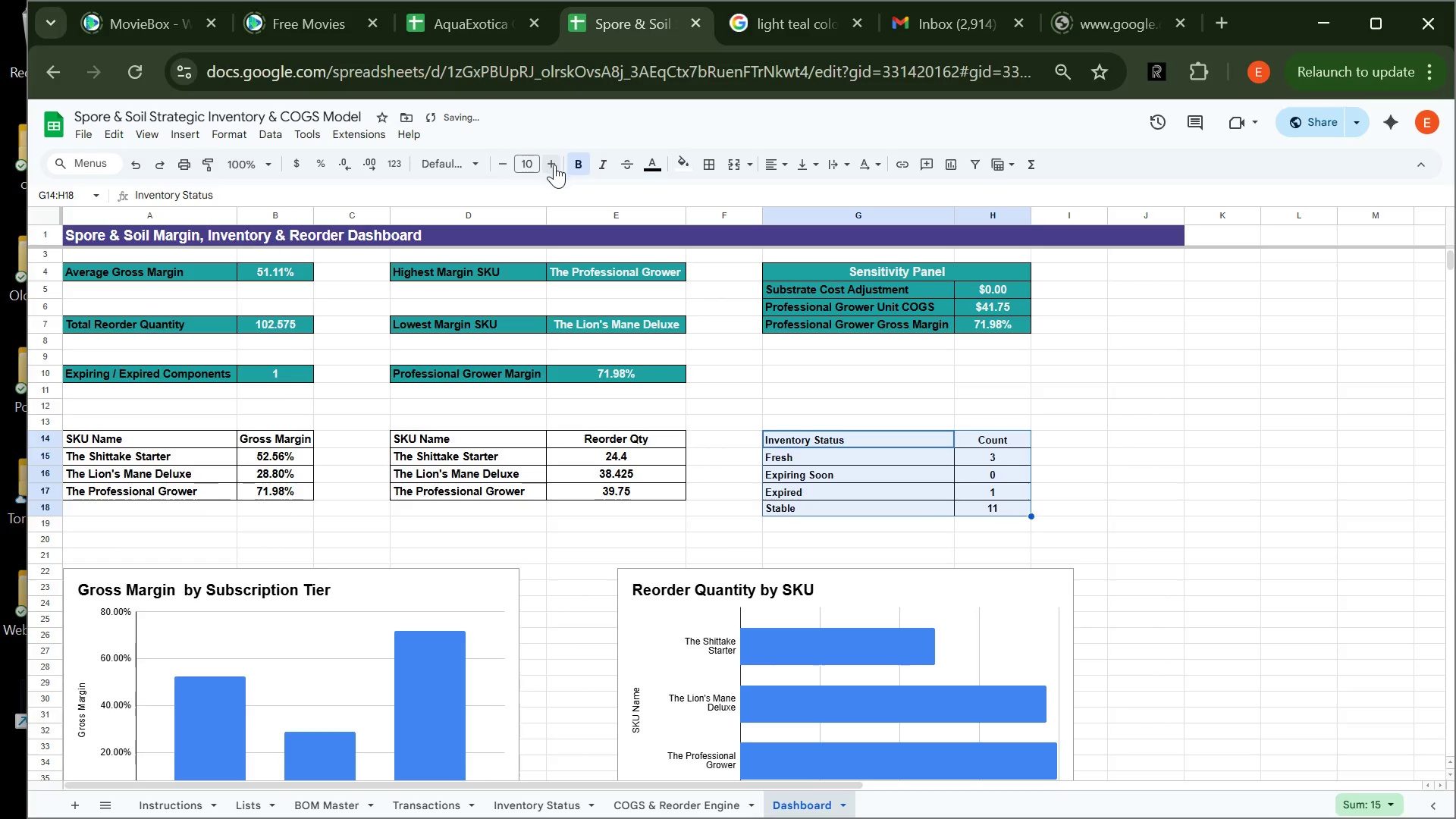 
left_click([554, 165])
 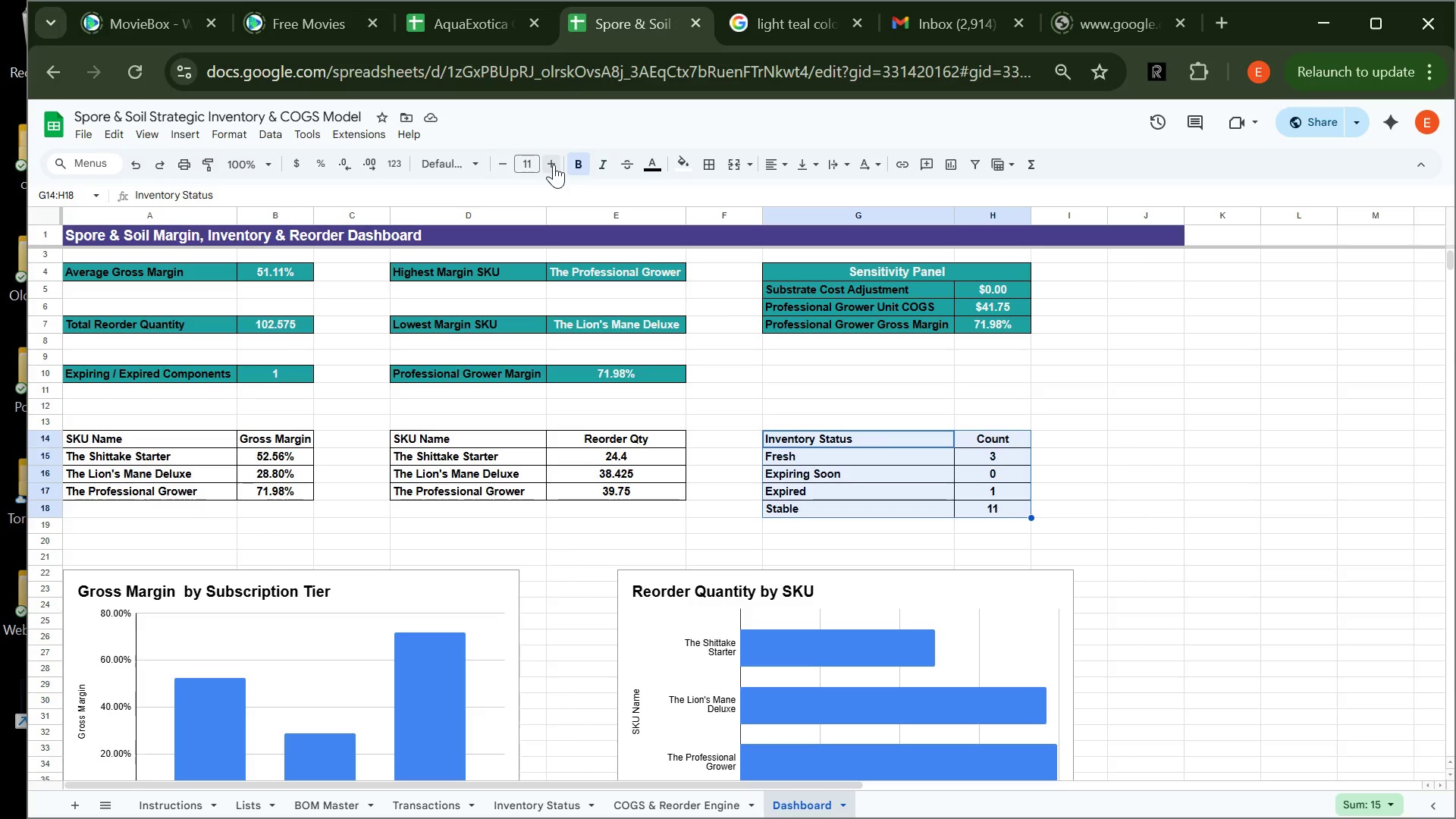 
wait(13.73)
 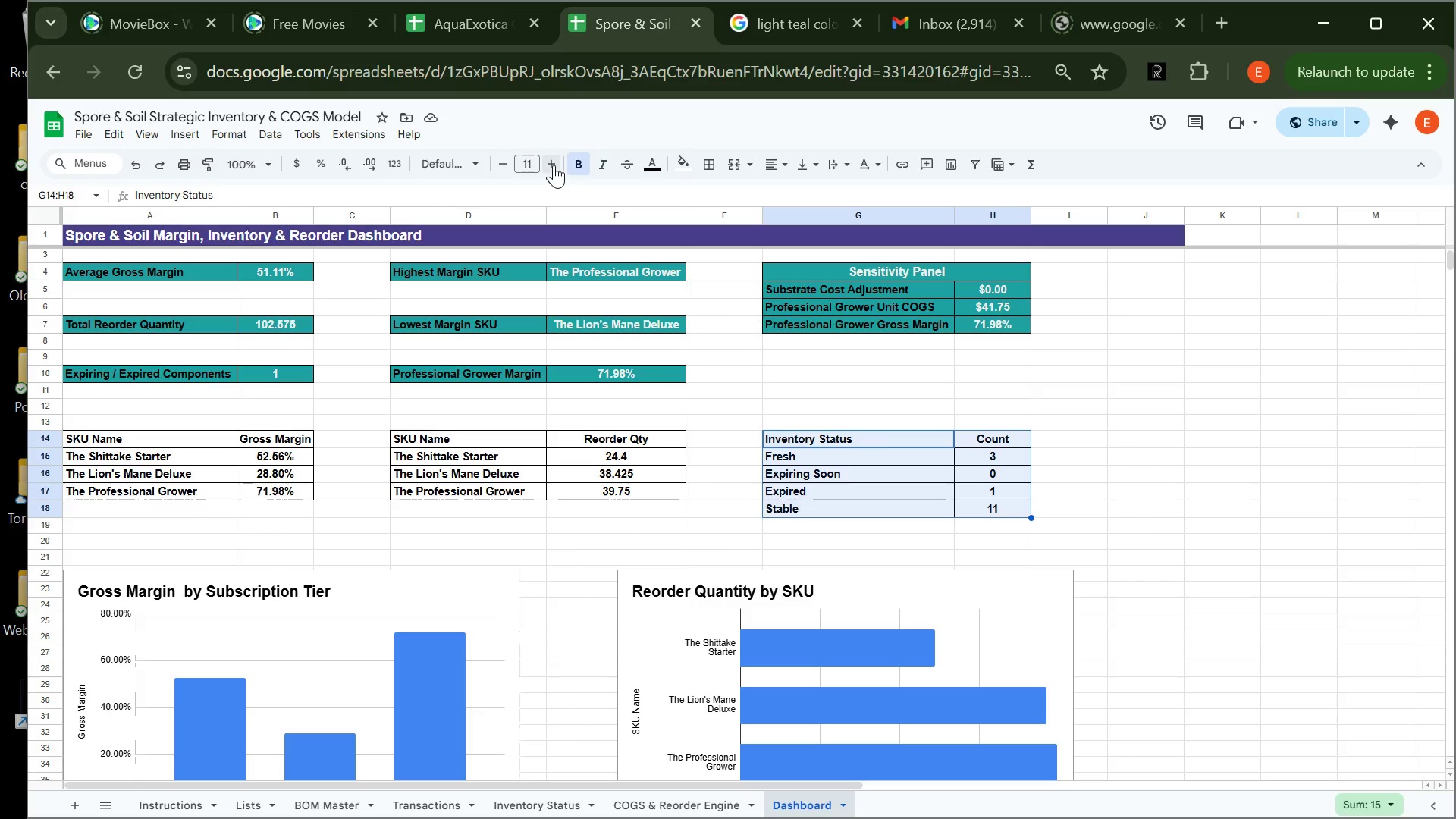 
left_click([601, 432])
 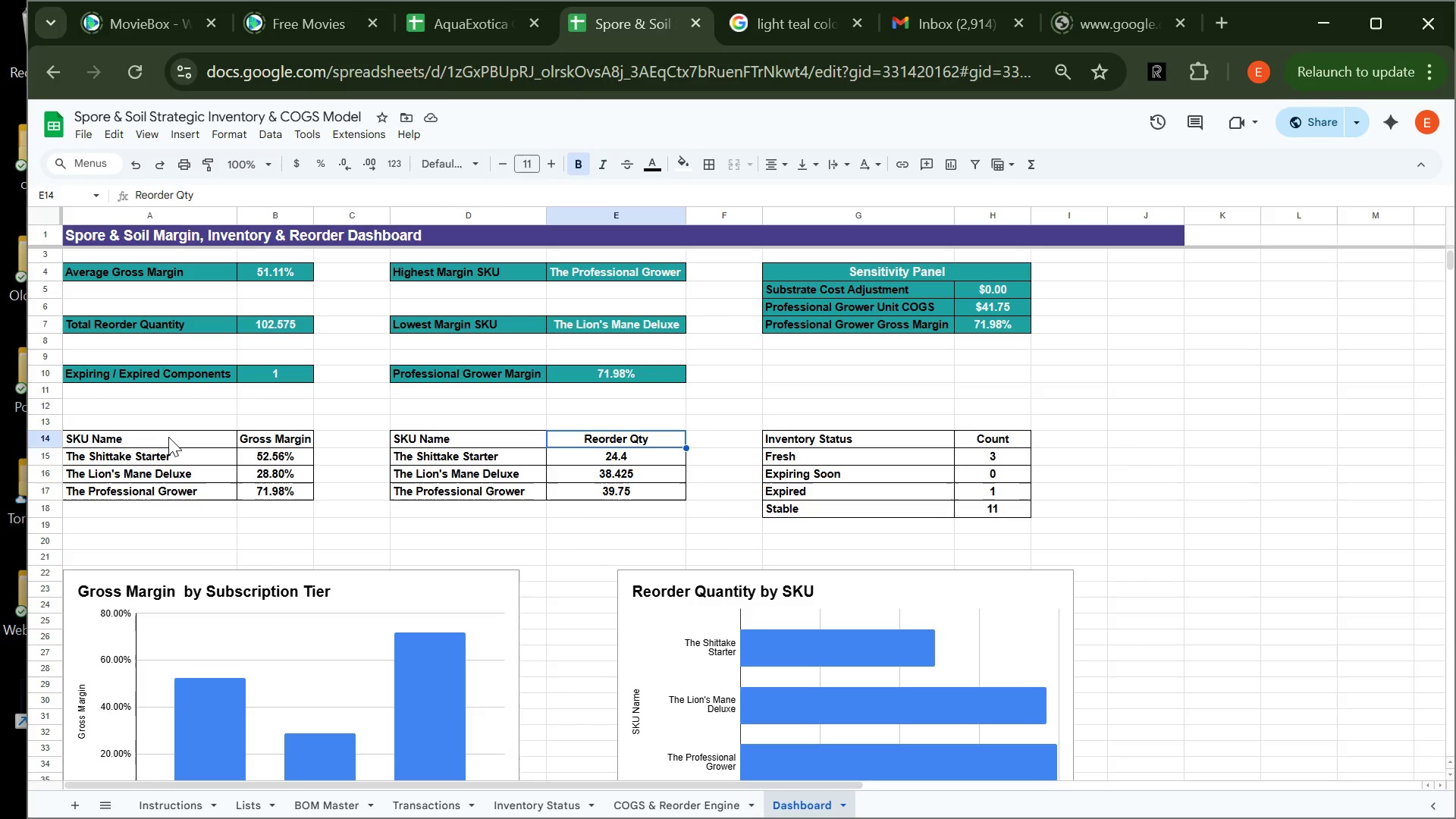 
wait(19.67)
 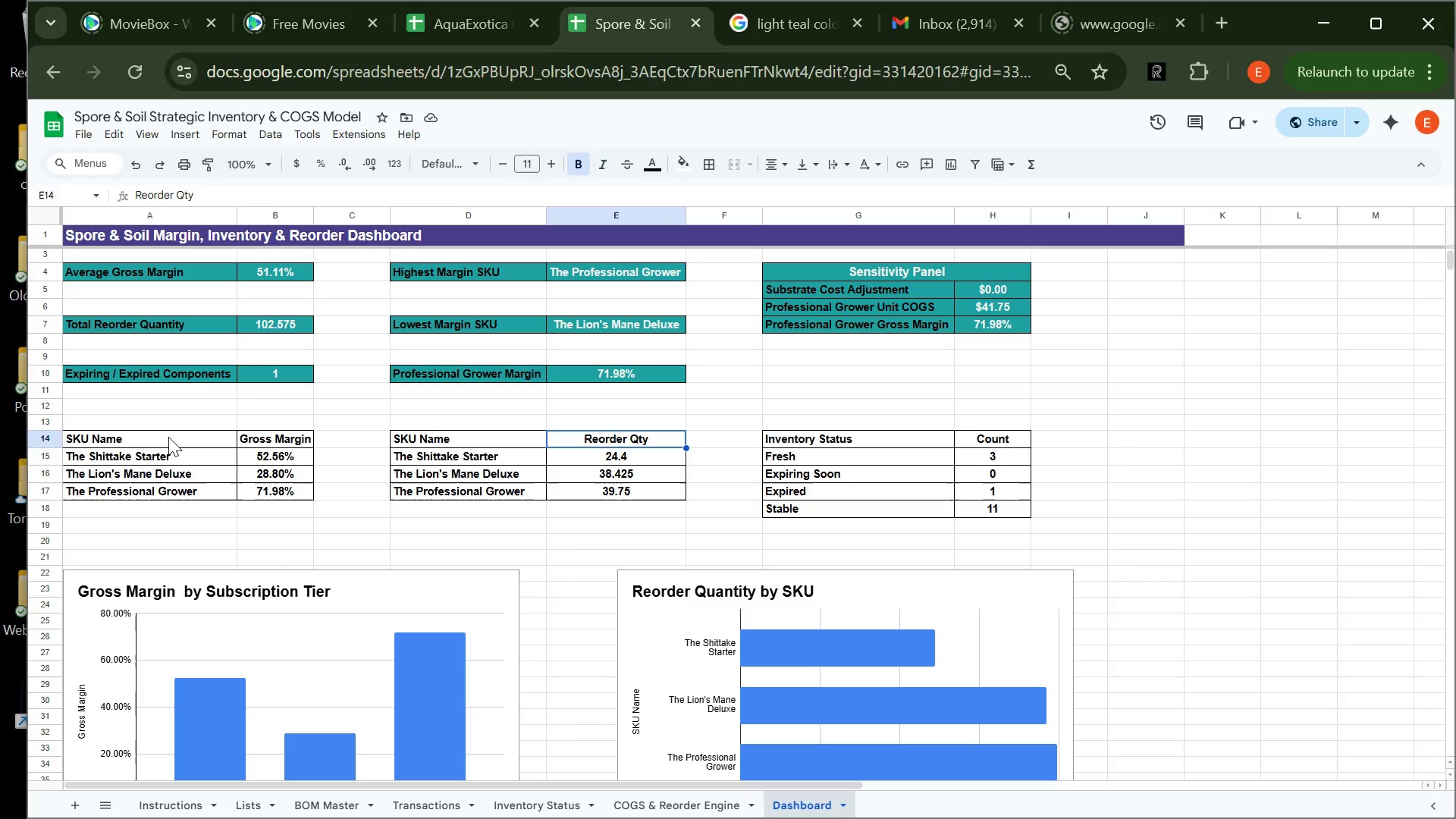 
left_click_drag(start_coordinate=[199, 437], to_coordinate=[214, 444])
 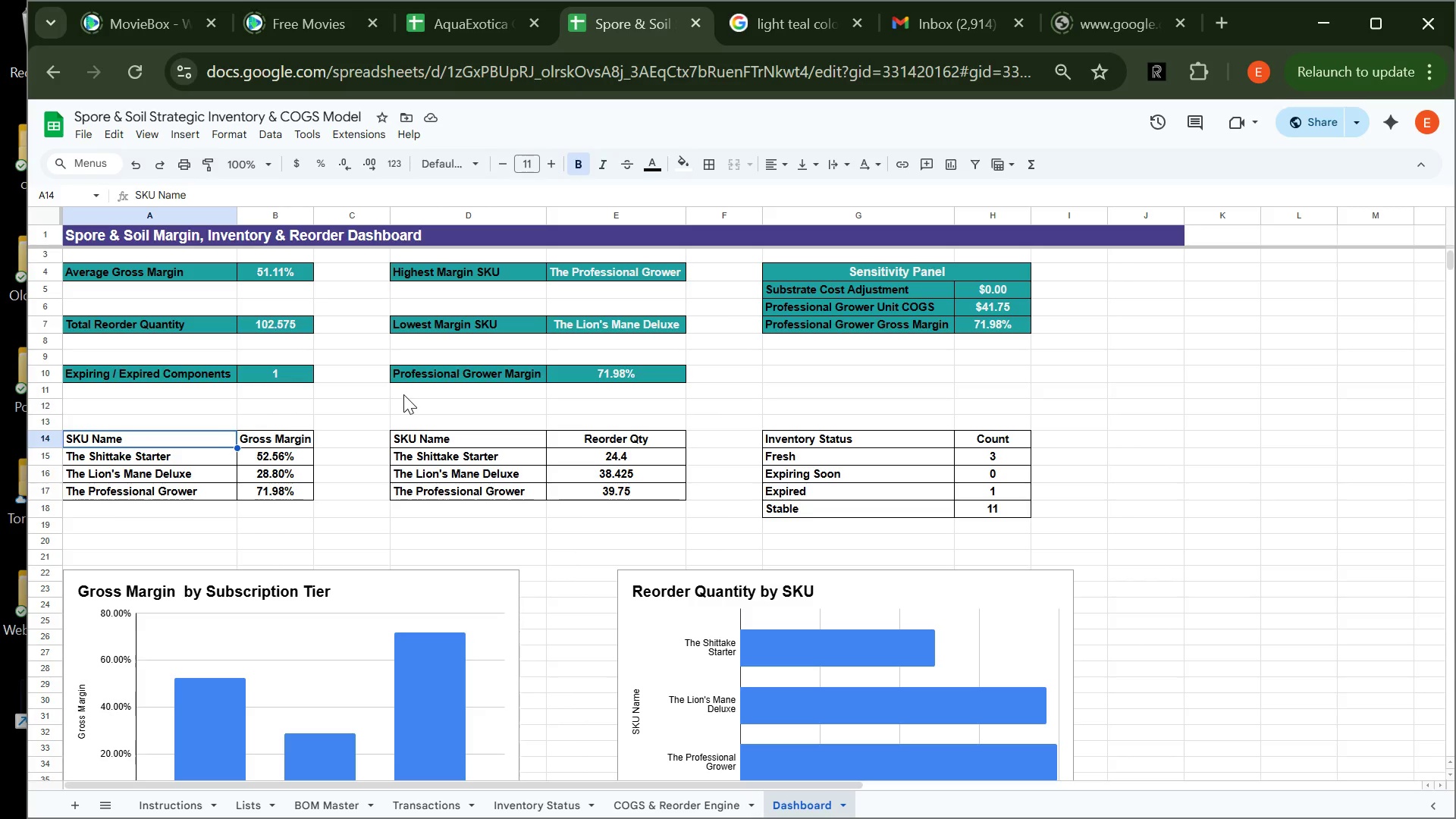 
left_click([403, 394])
 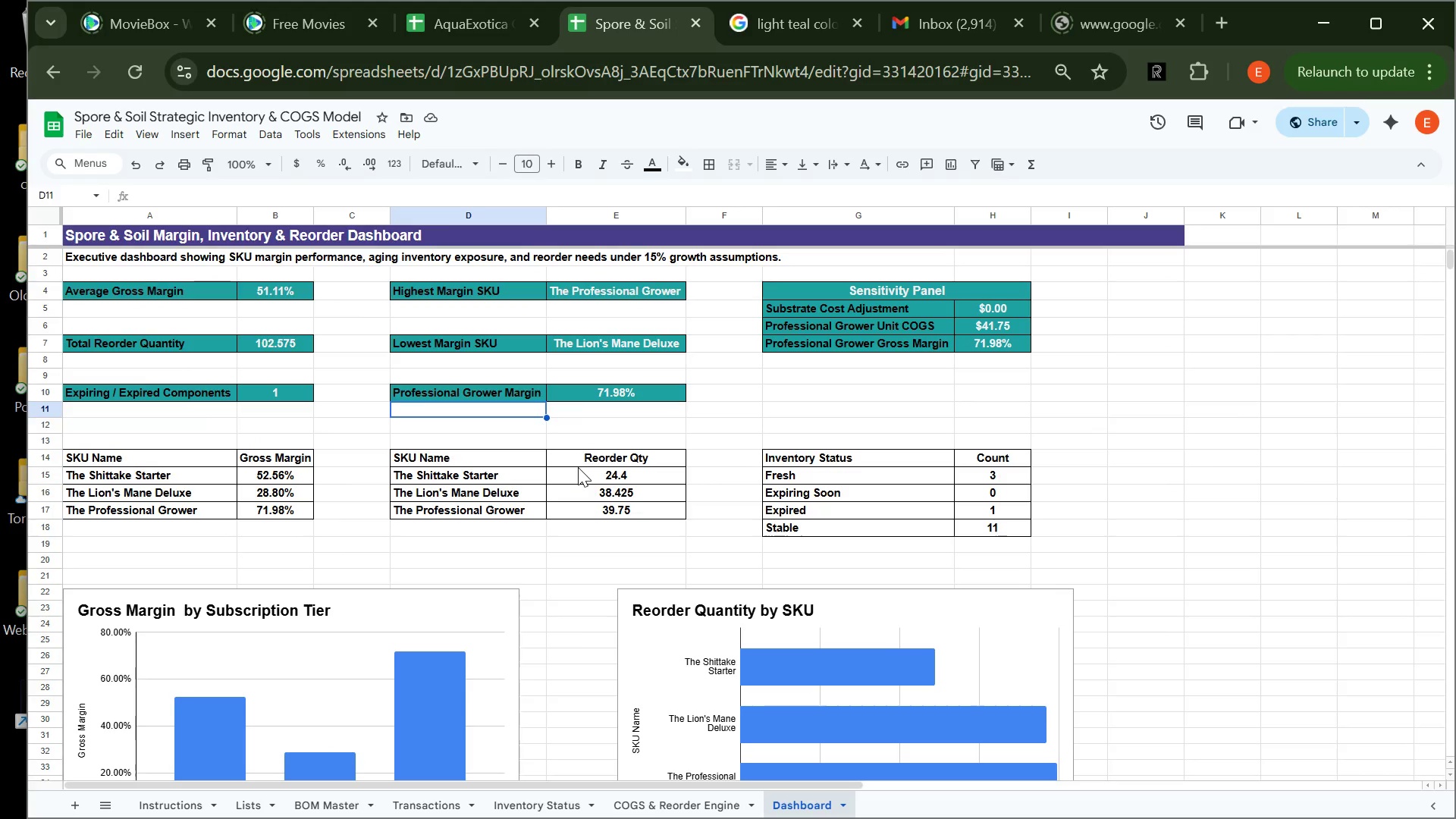 
wait(51.03)
 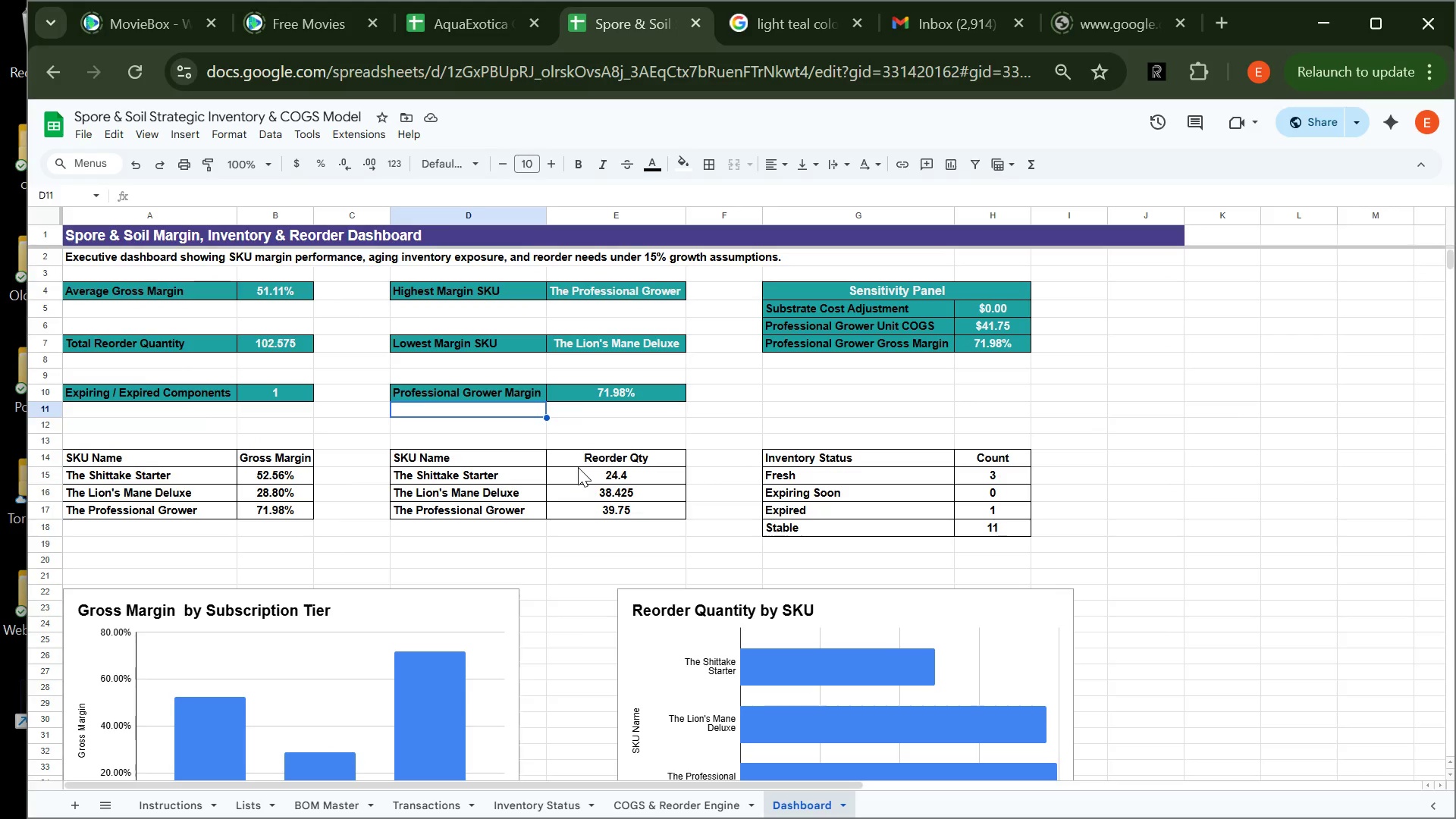 
left_click([356, 499])
 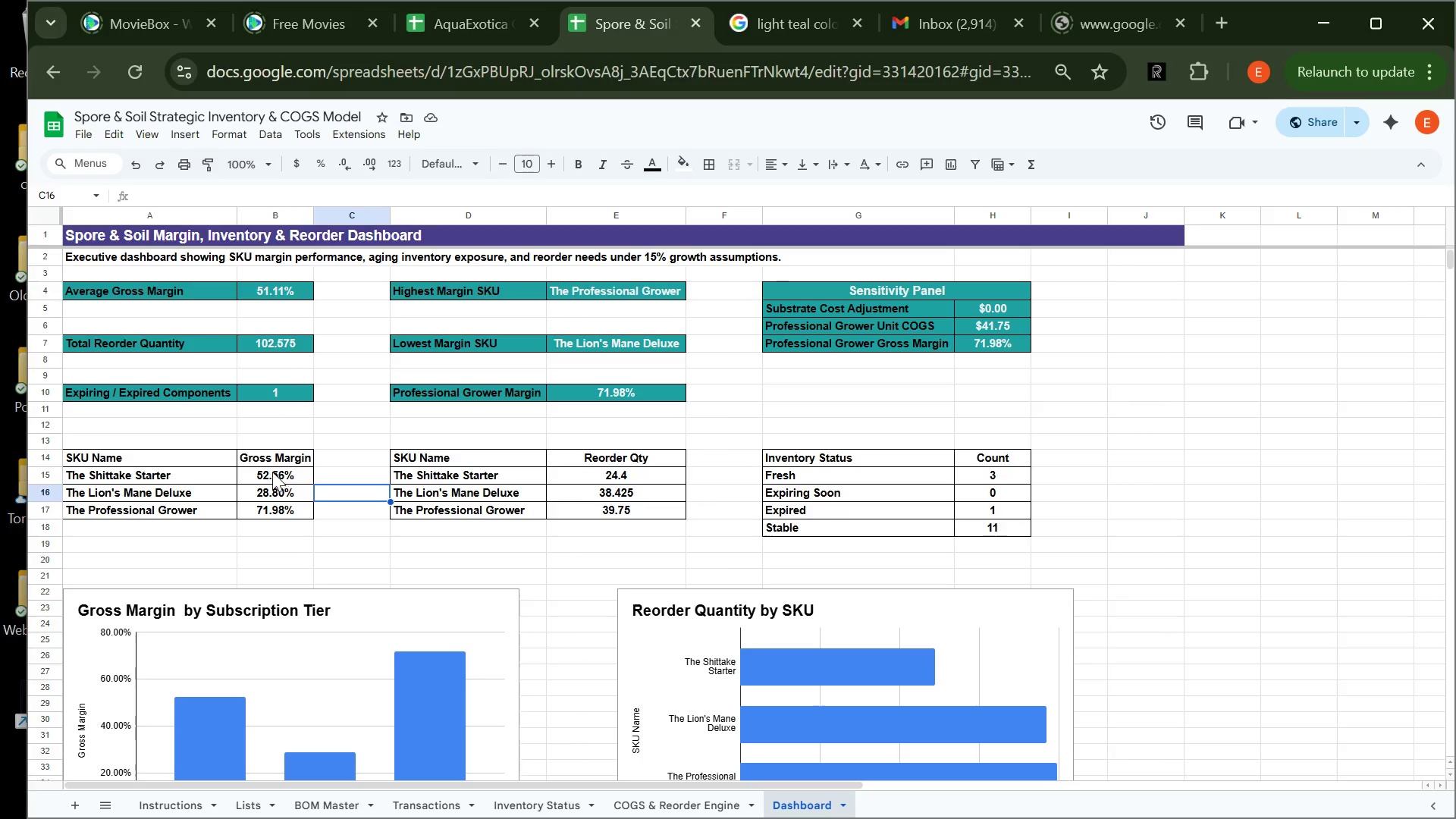 
wait(7.16)
 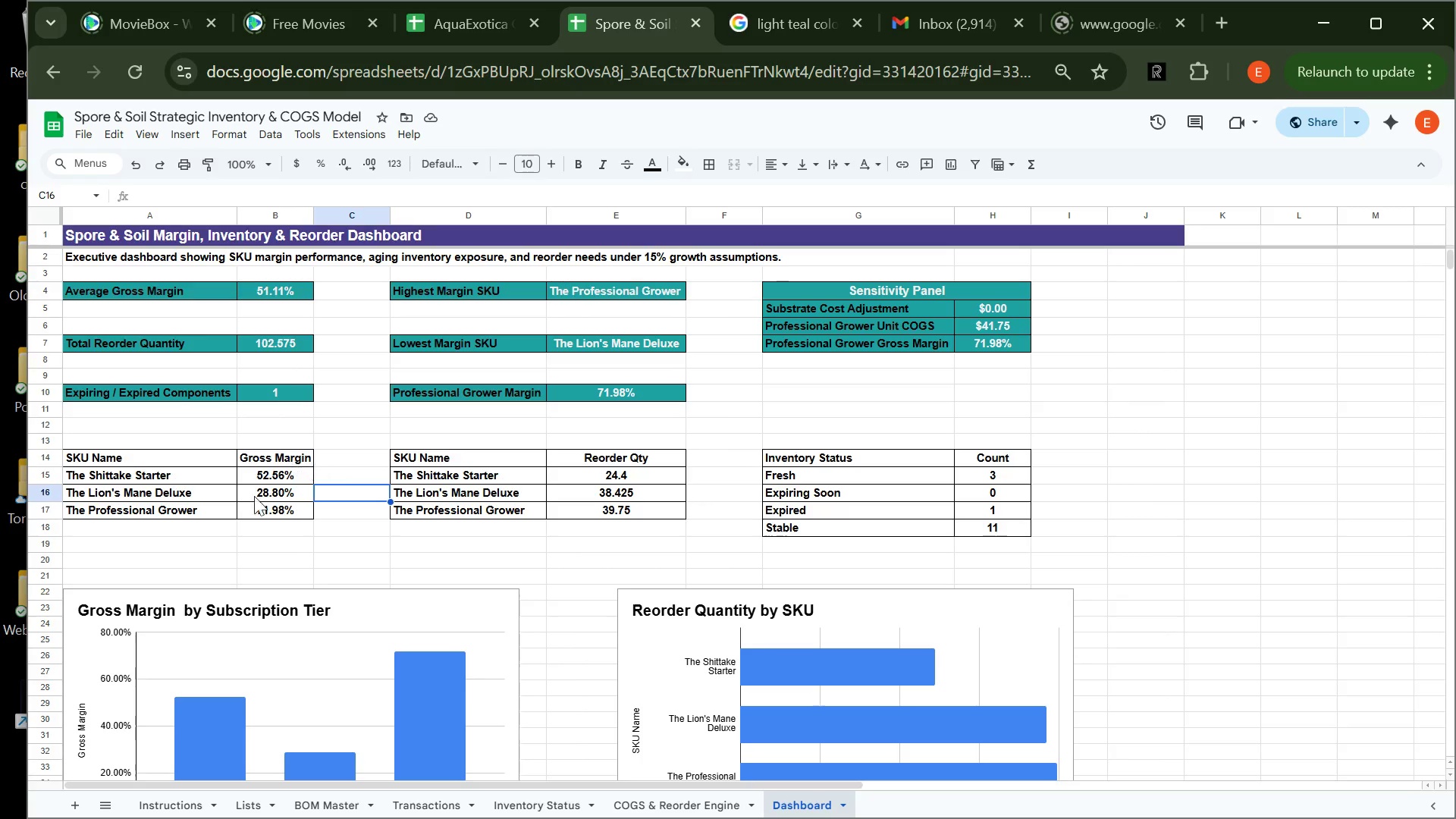 
left_click_drag(start_coordinate=[202, 460], to_coordinate=[251, 461])
 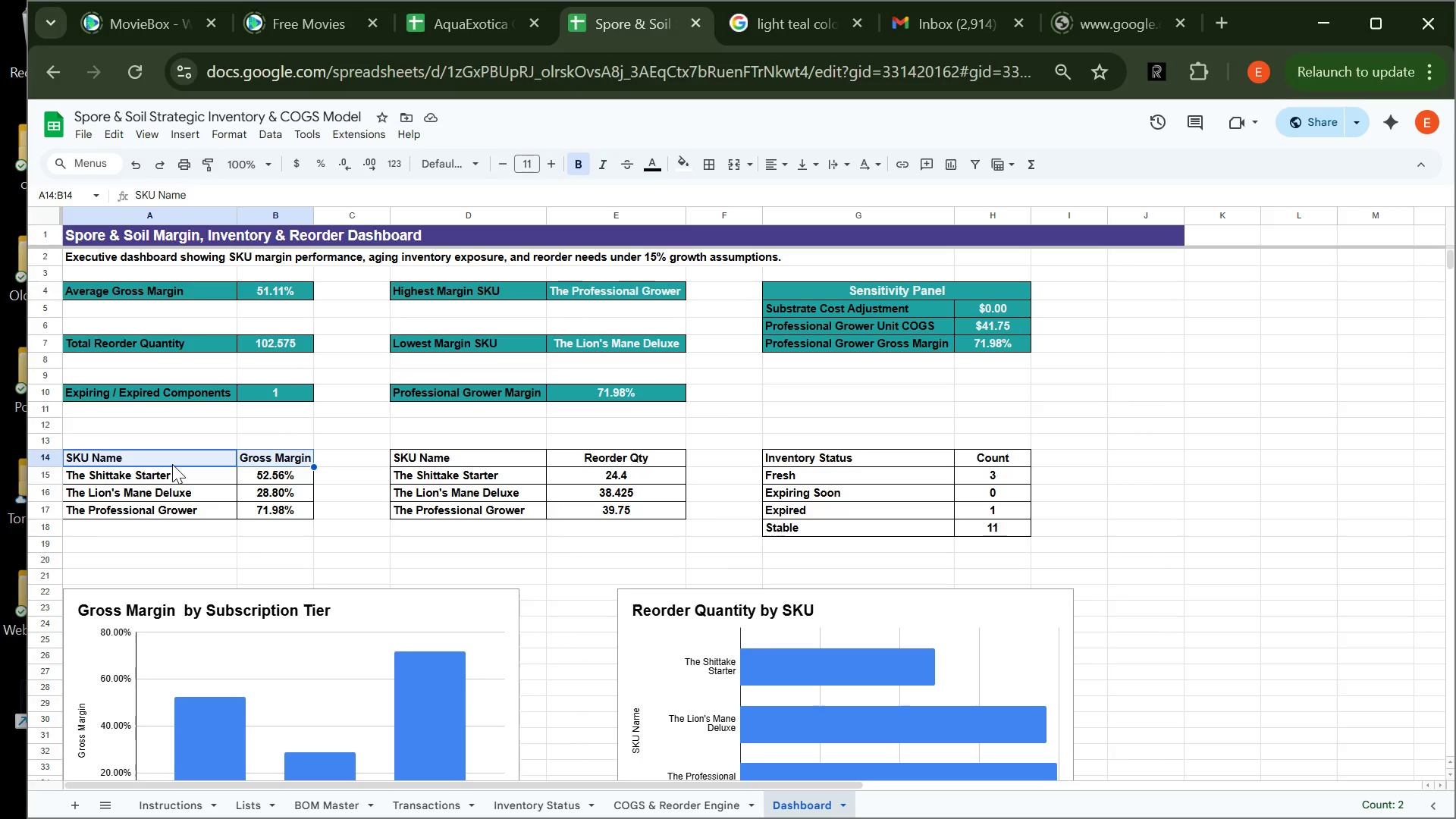 
wait(9.92)
 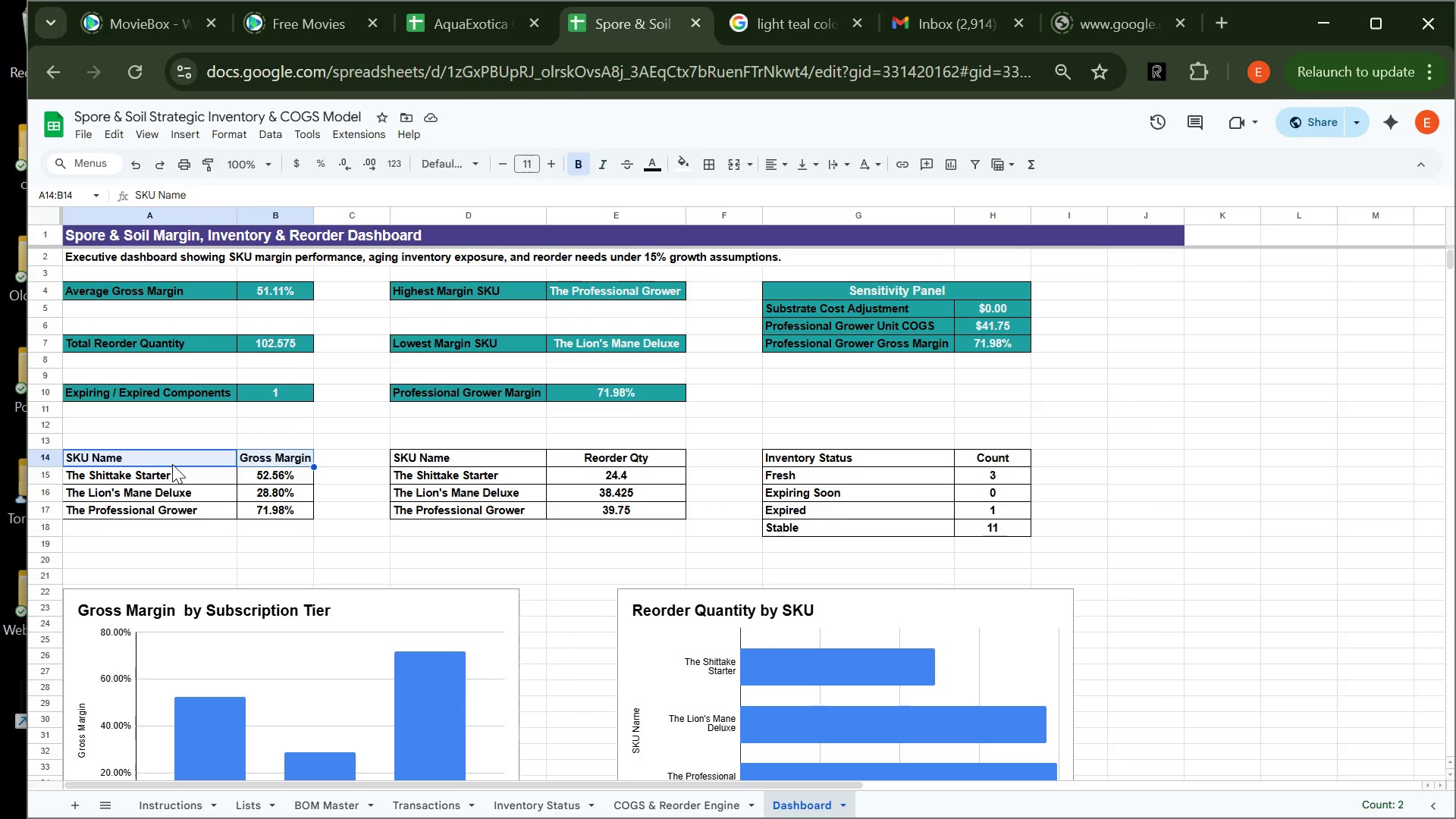 
left_click_drag(start_coordinate=[174, 459], to_coordinate=[247, 514])
 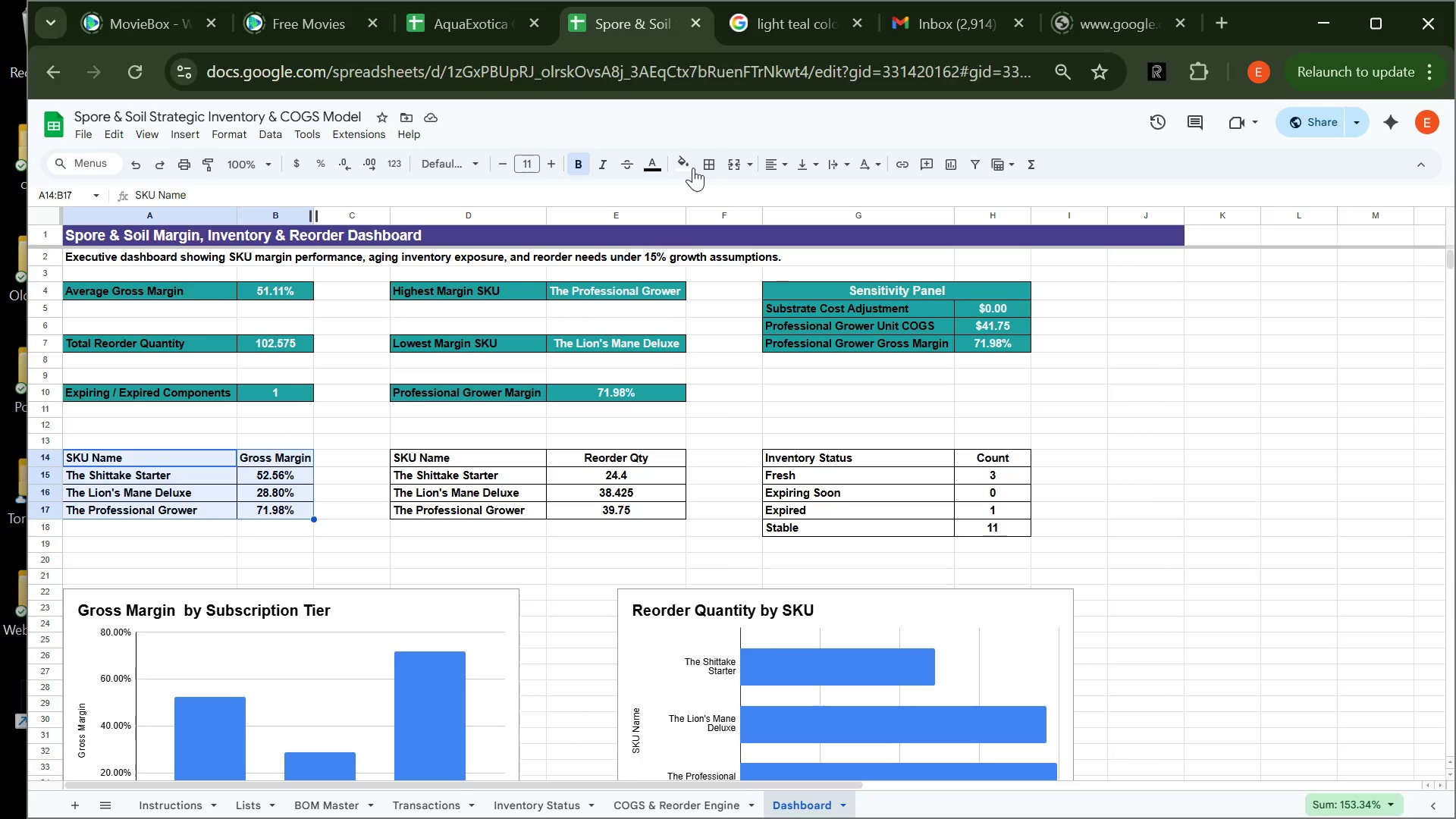 
left_click([692, 167])
 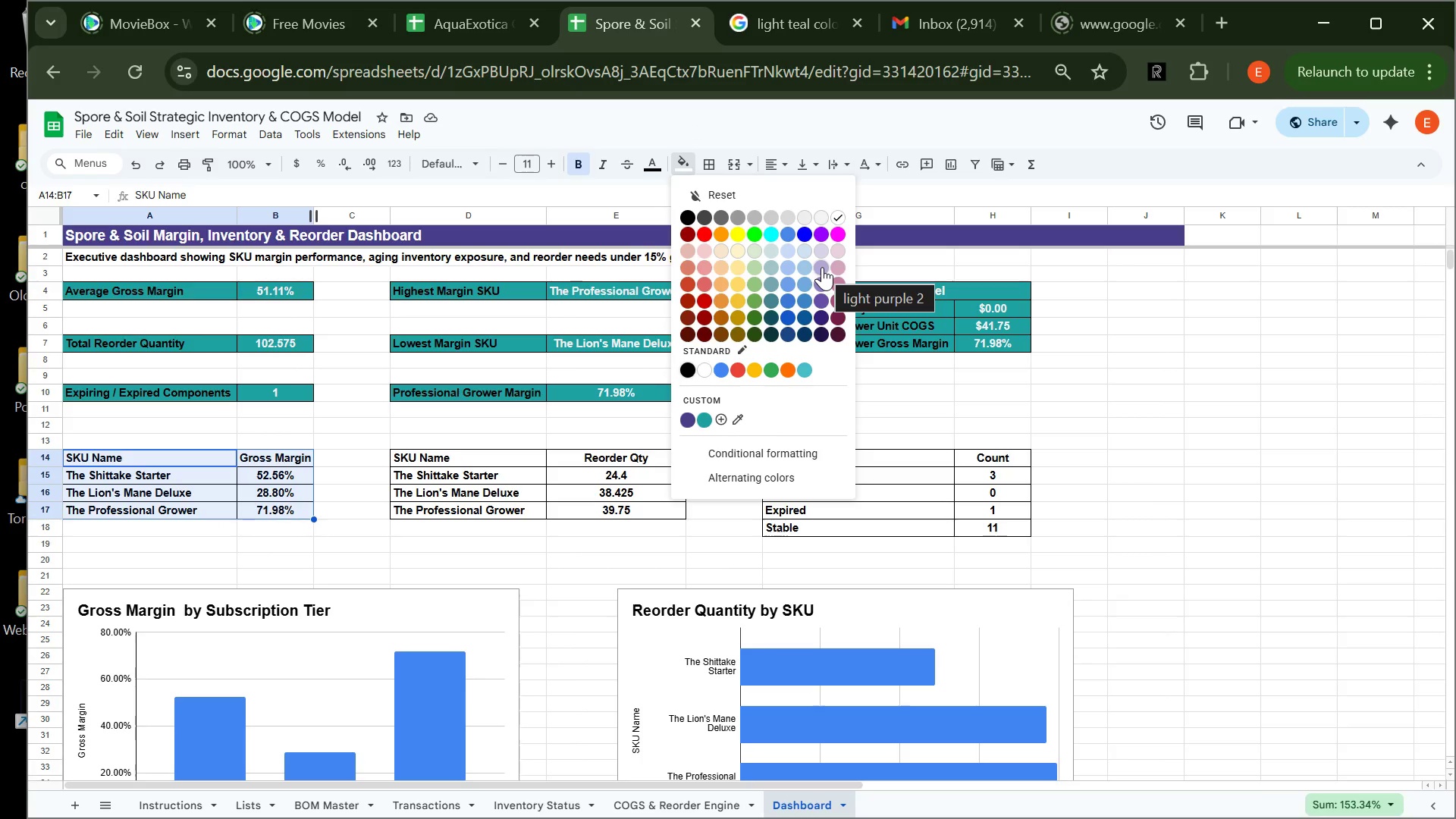 
wait(28.62)
 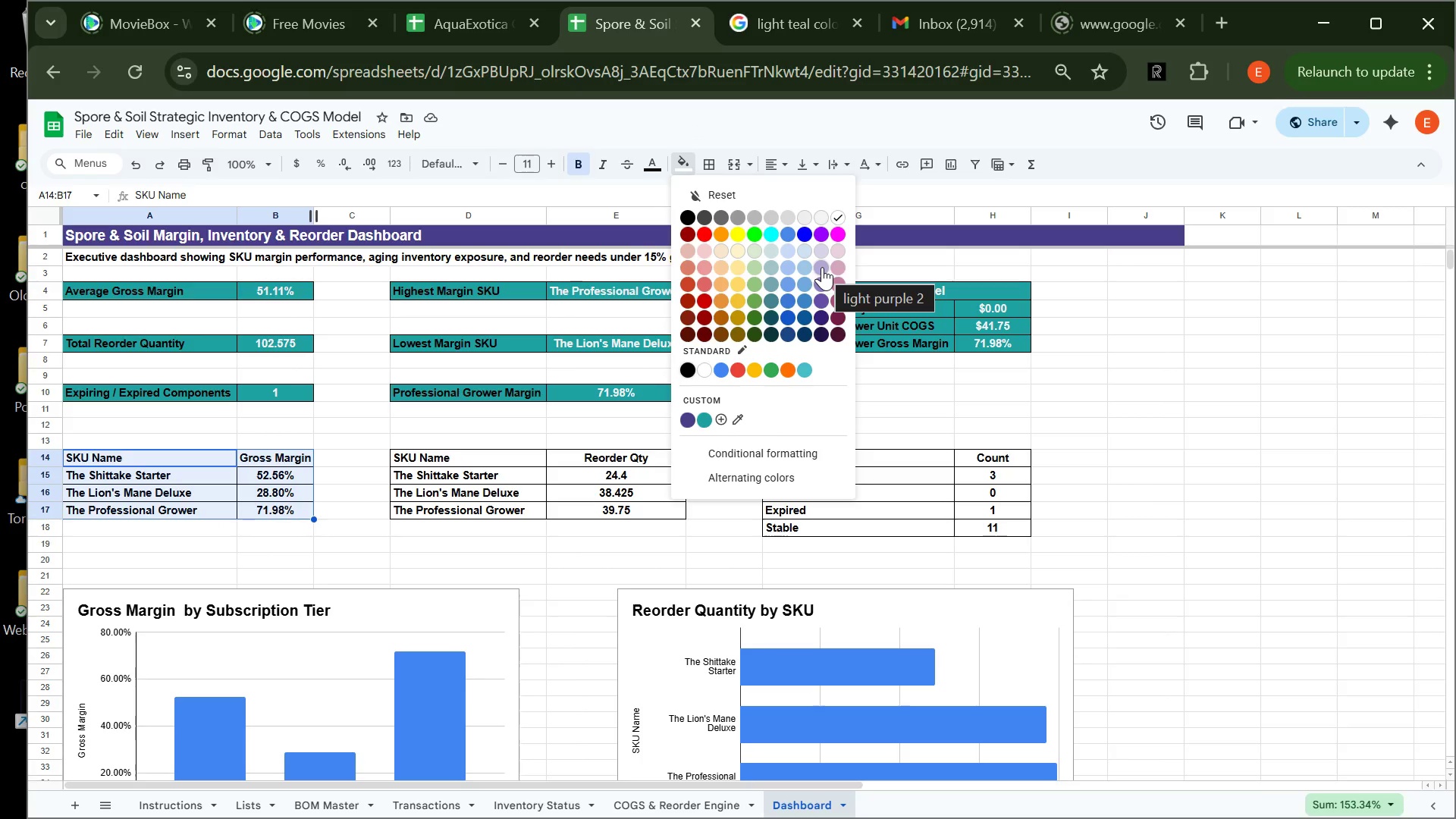 
left_click([825, 271])
 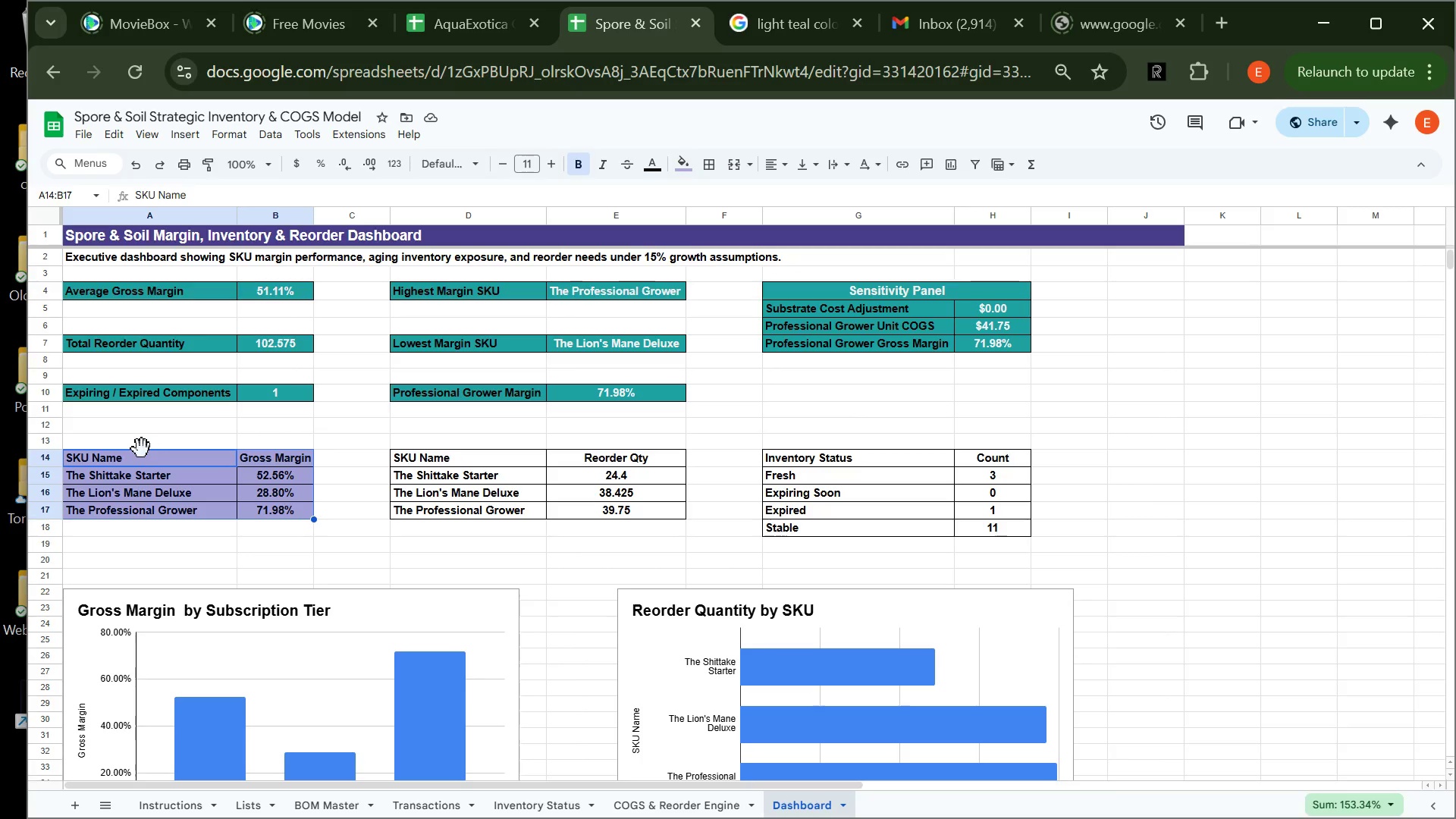 
wait(7.73)
 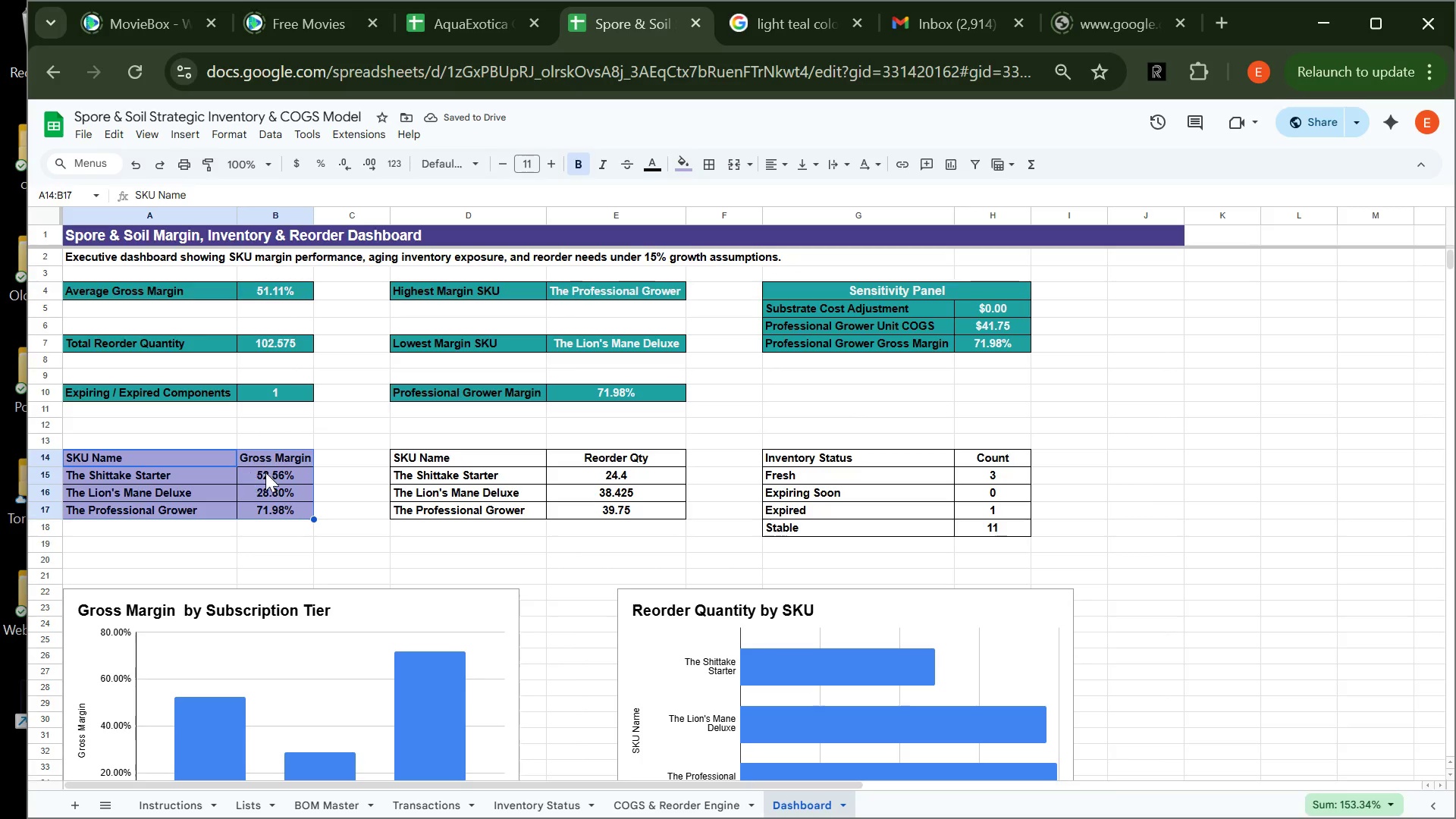 
left_click_drag(start_coordinate=[146, 458], to_coordinate=[257, 457])
 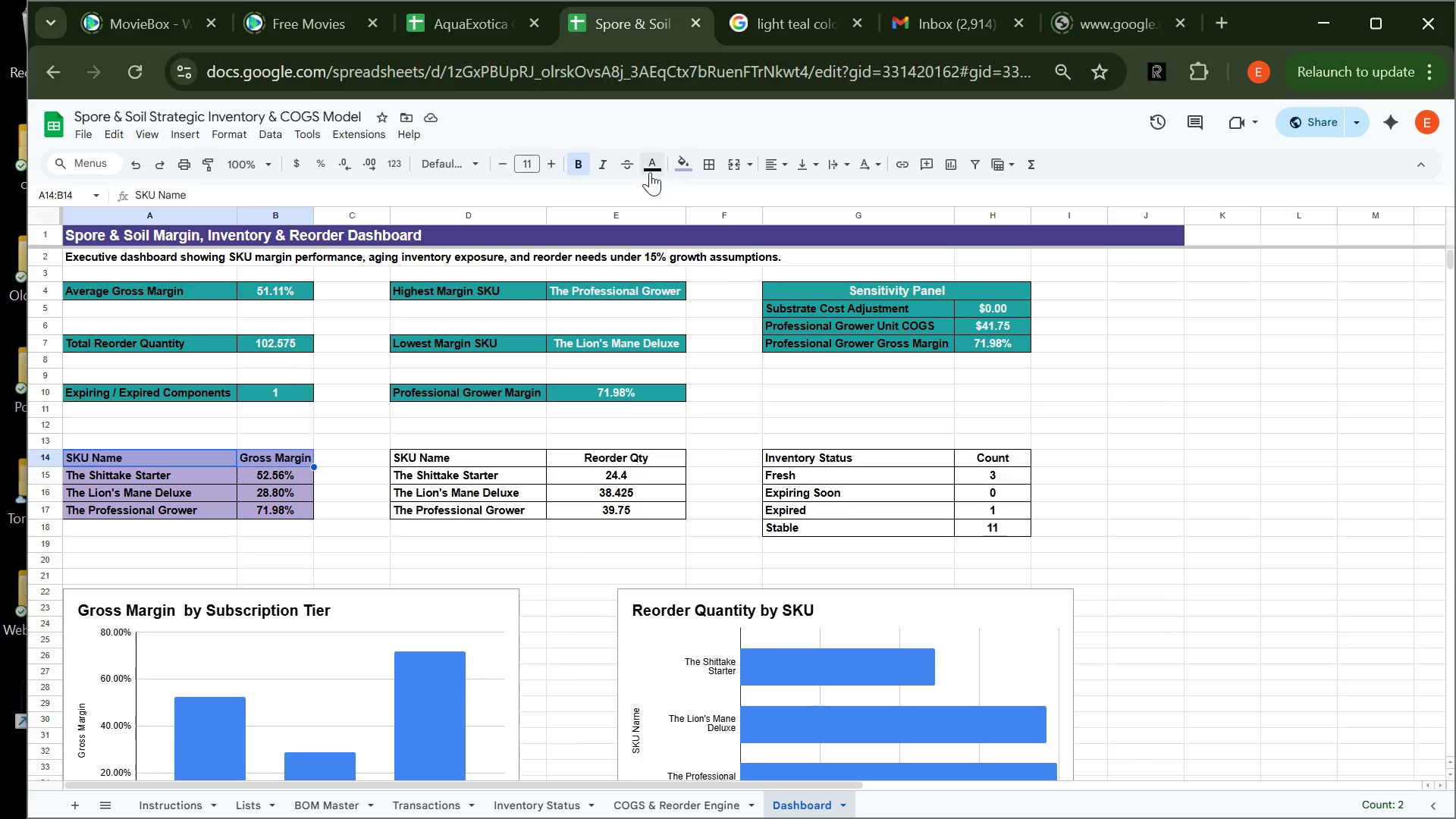 
left_click_drag(start_coordinate=[653, 165], to_coordinate=[807, 213])
 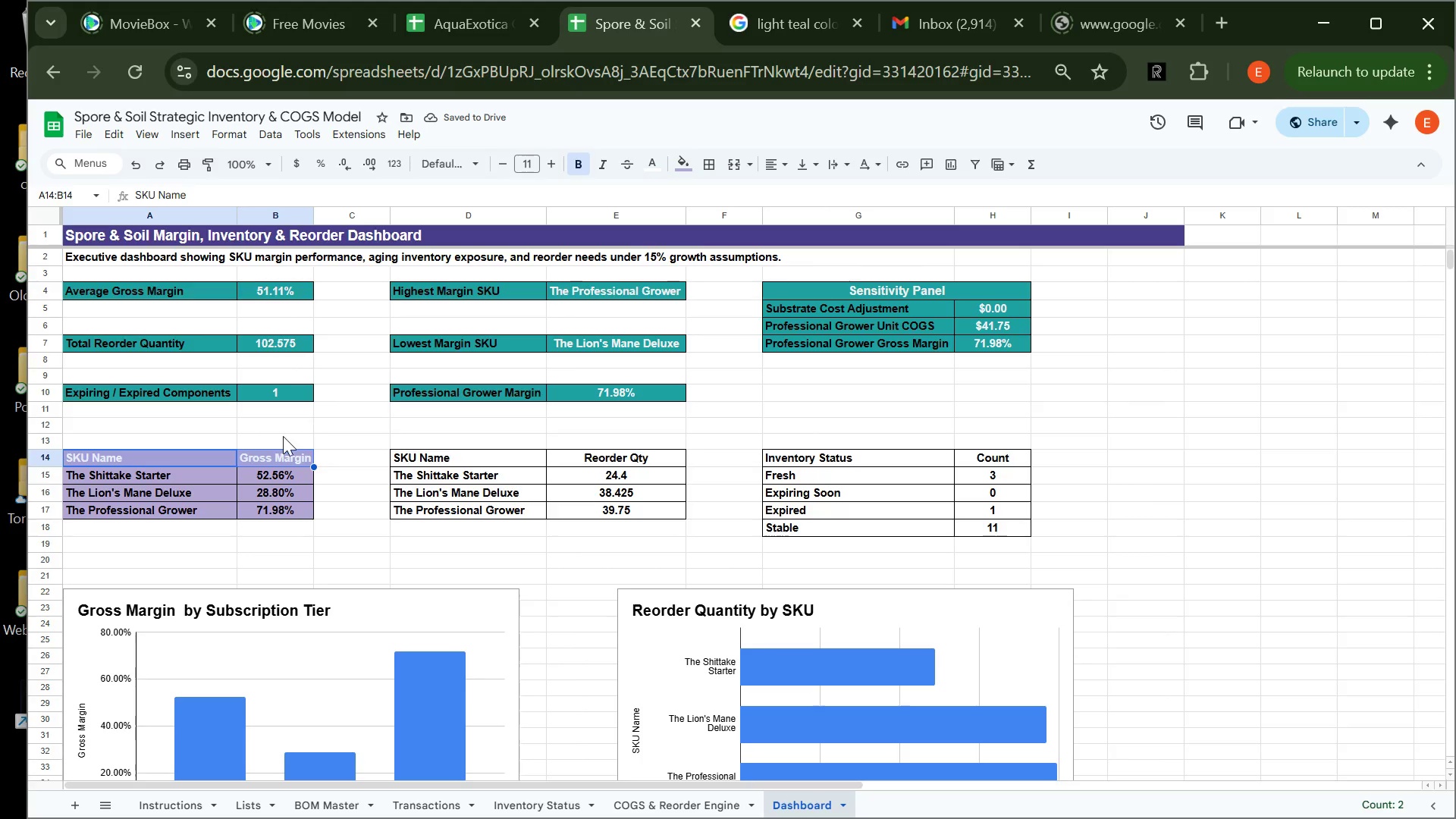 
left_click([281, 482])
 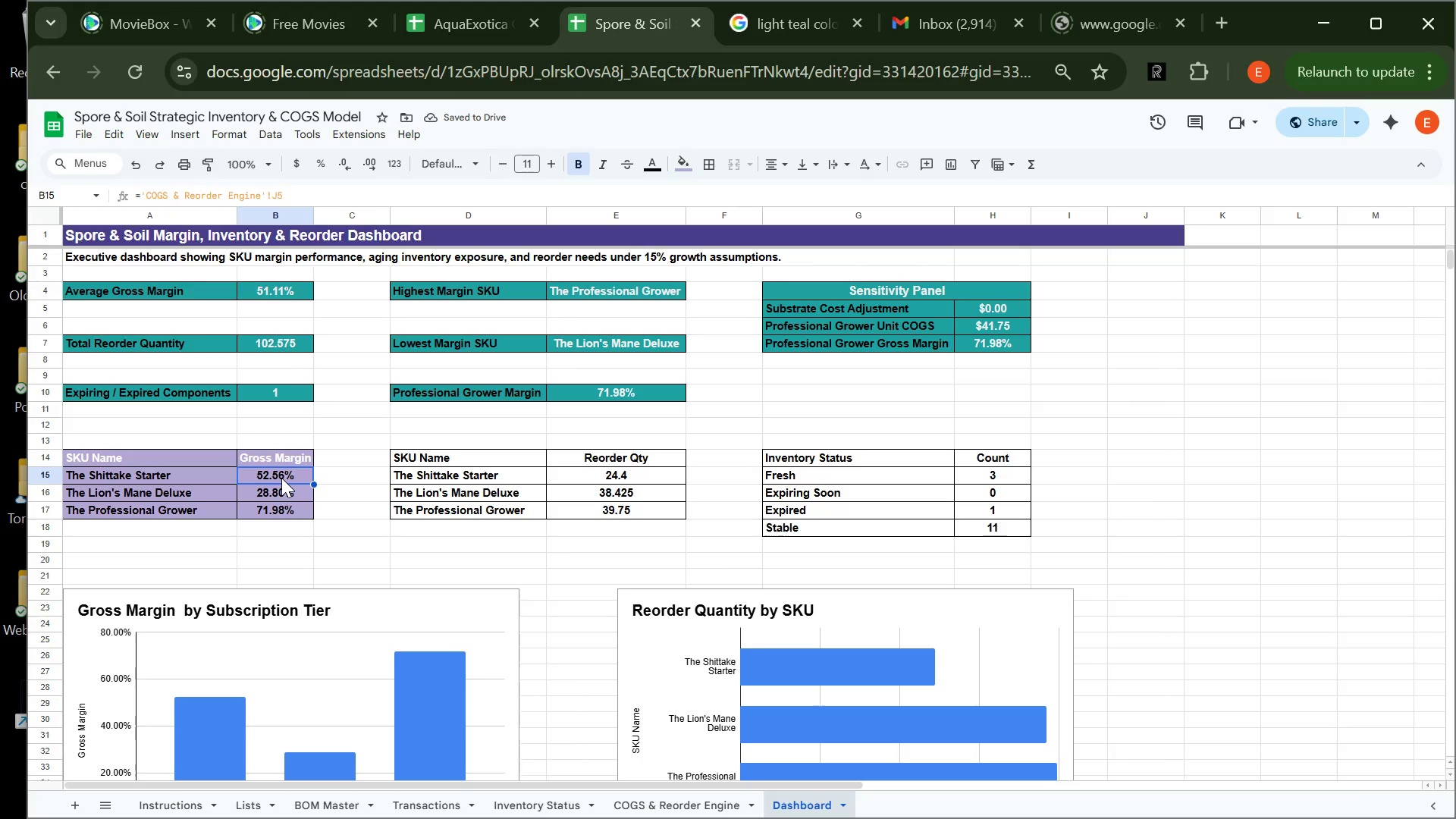 
left_click_drag(start_coordinate=[281, 478], to_coordinate=[284, 508])
 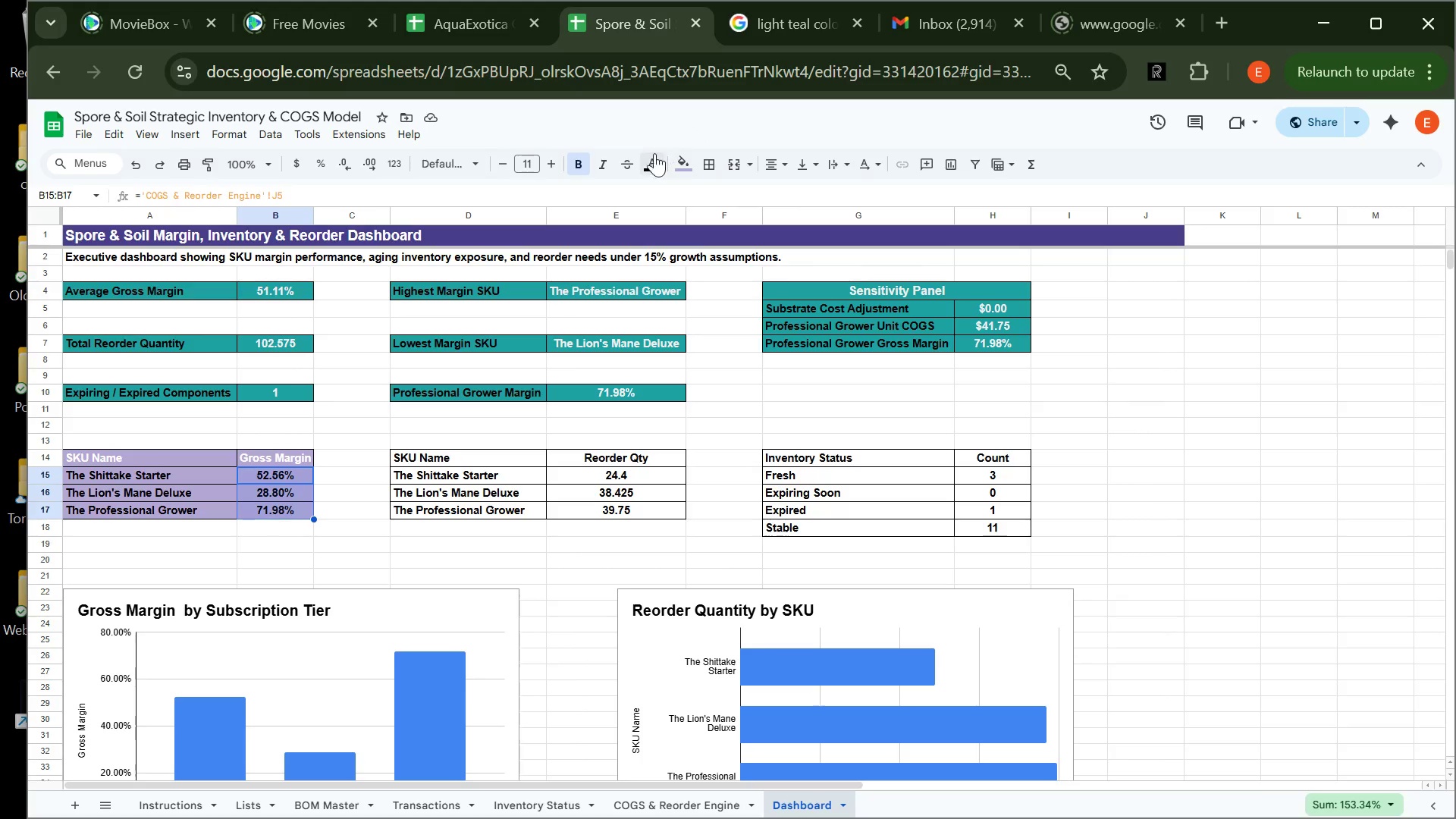 
left_click([654, 155])
 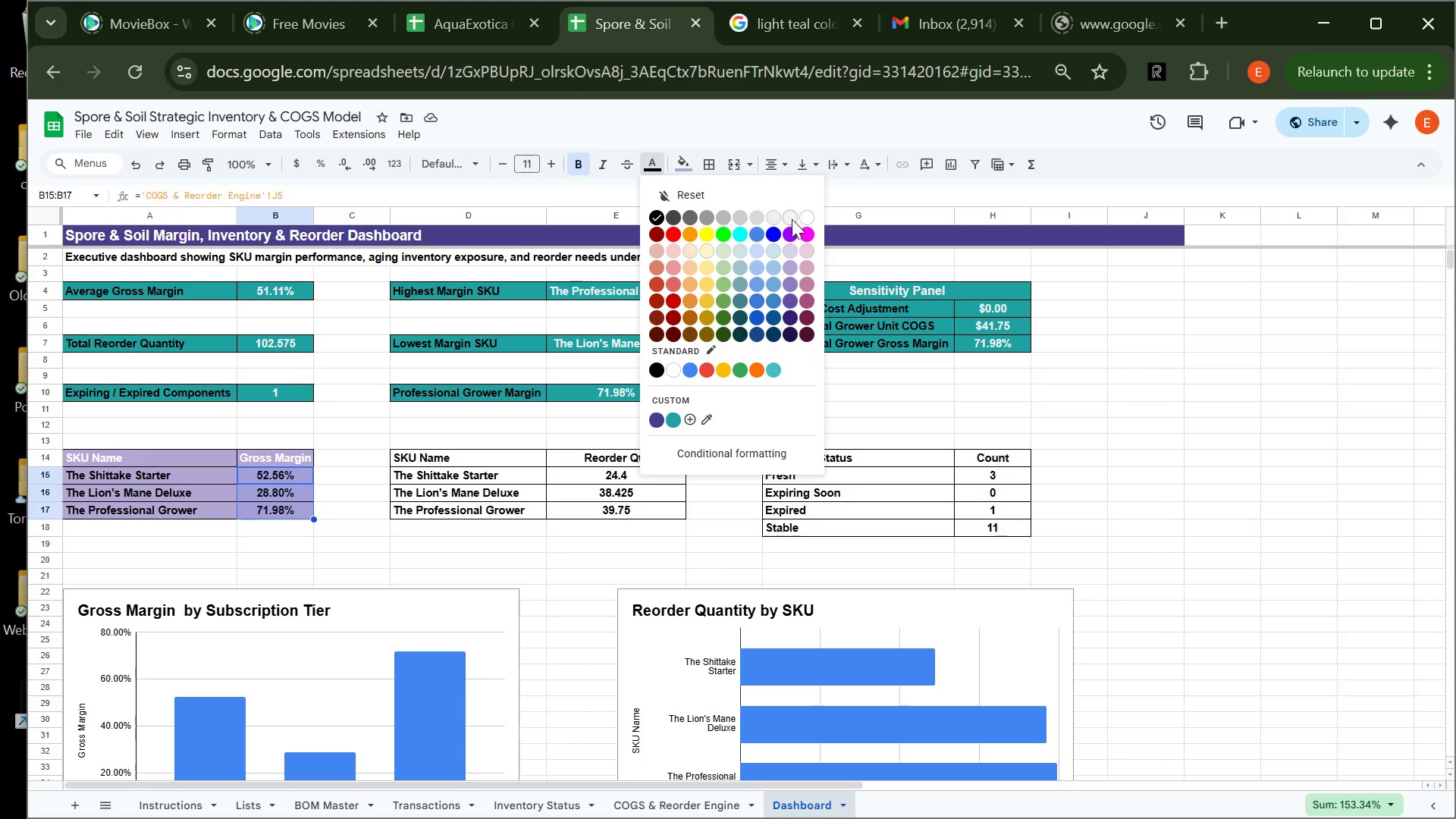 
left_click([772, 221])
 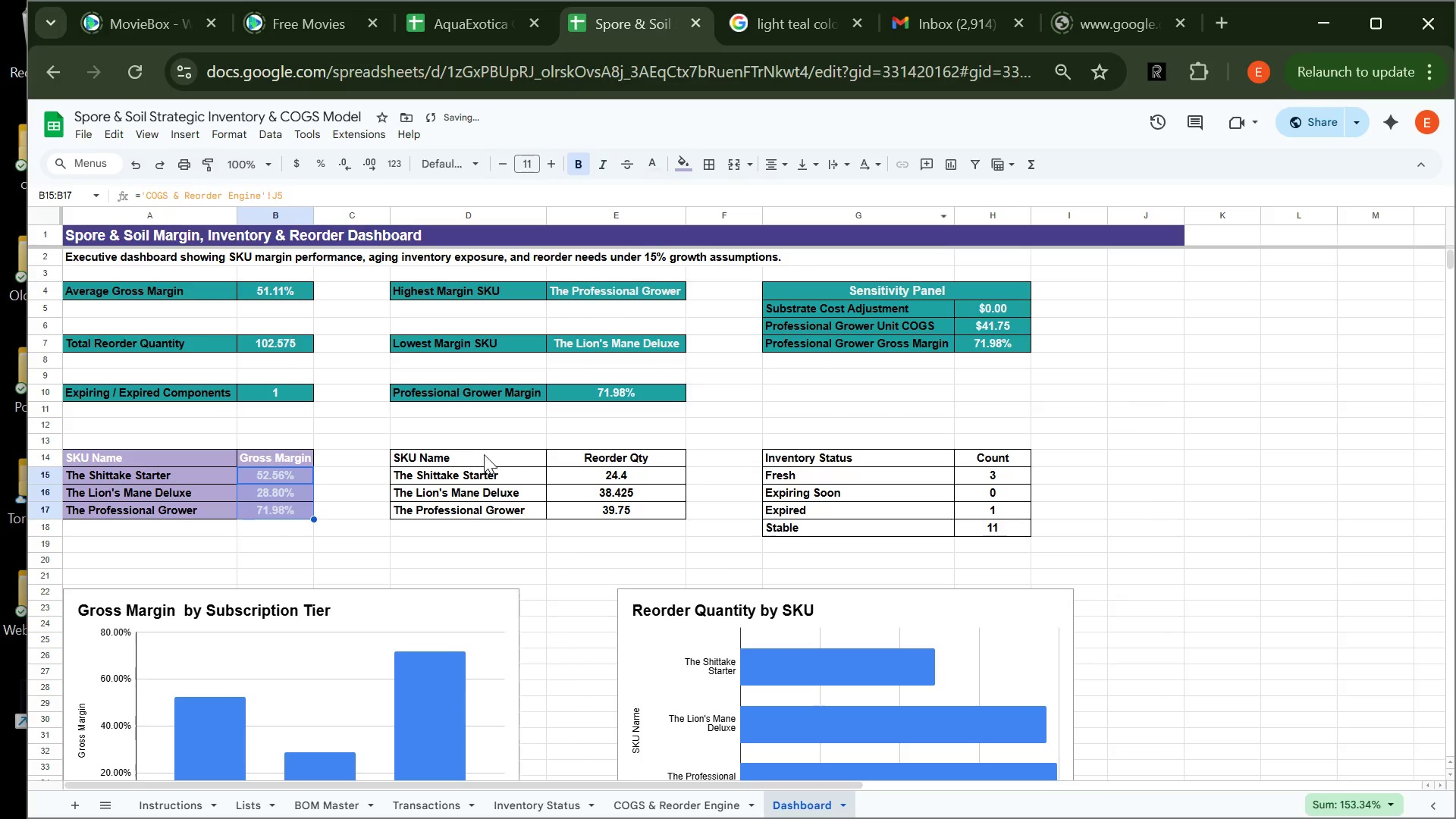 
left_click([480, 455])
 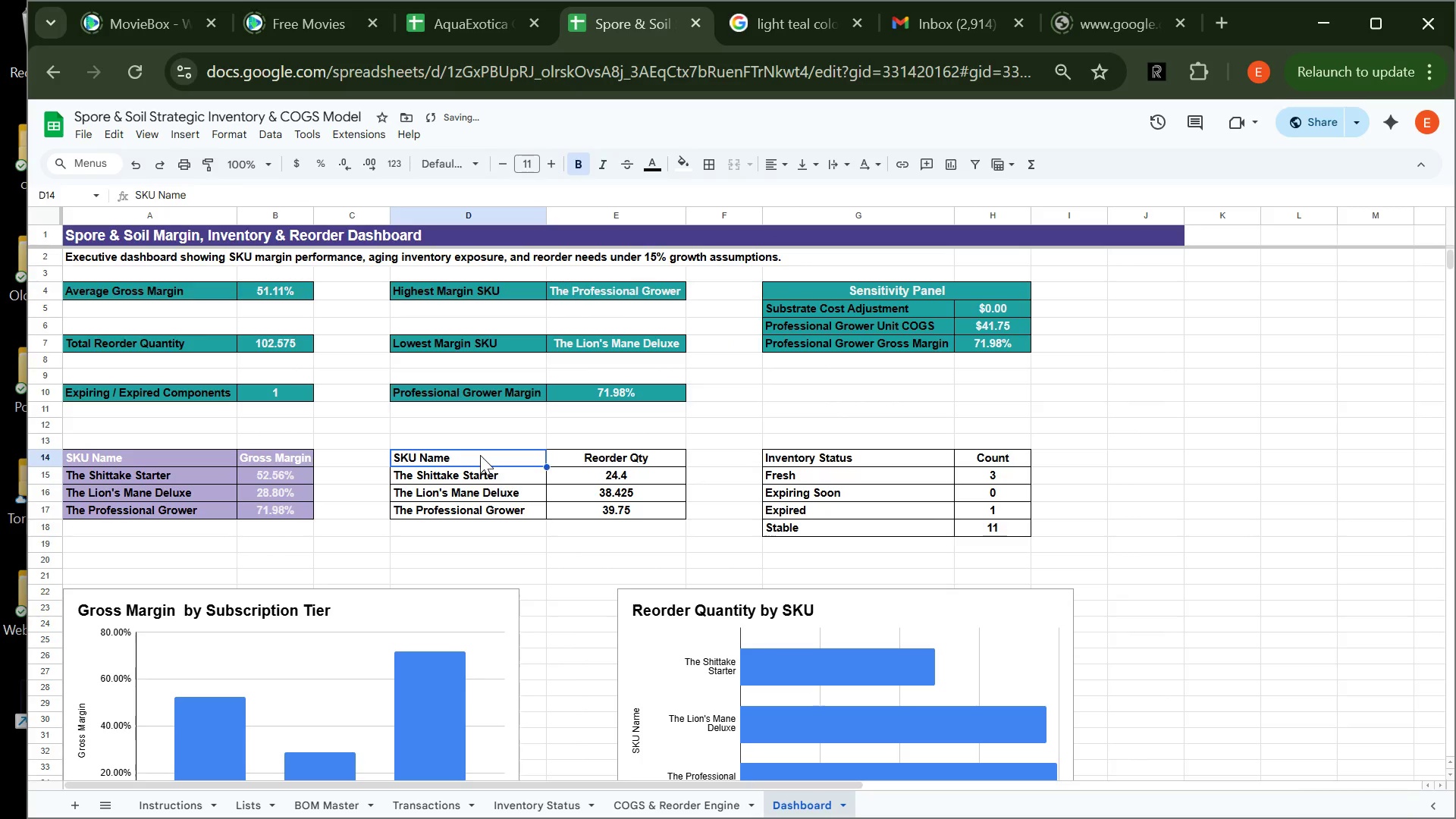 
left_click_drag(start_coordinate=[480, 455], to_coordinate=[612, 510])
 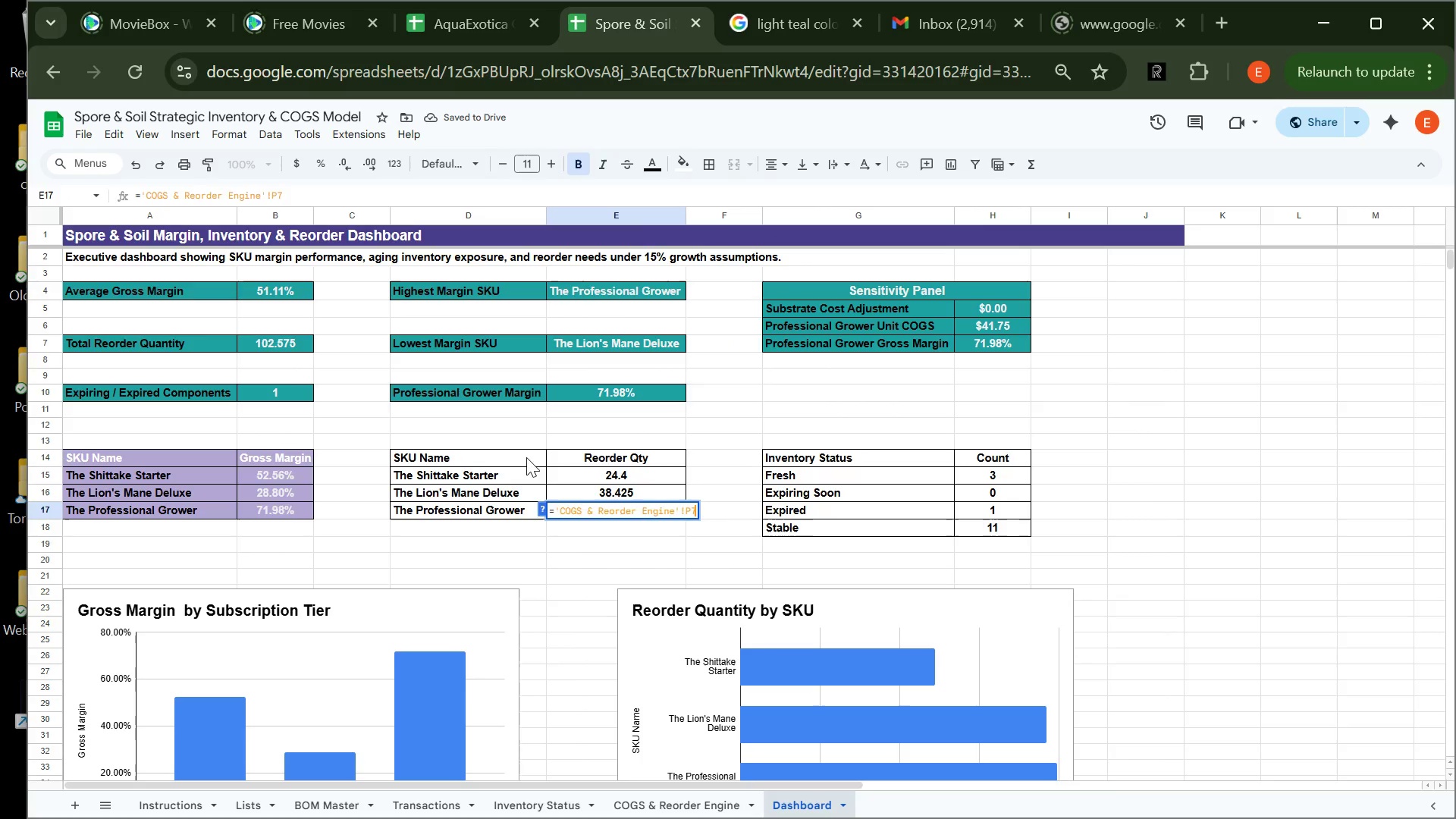 
left_click([524, 457])
 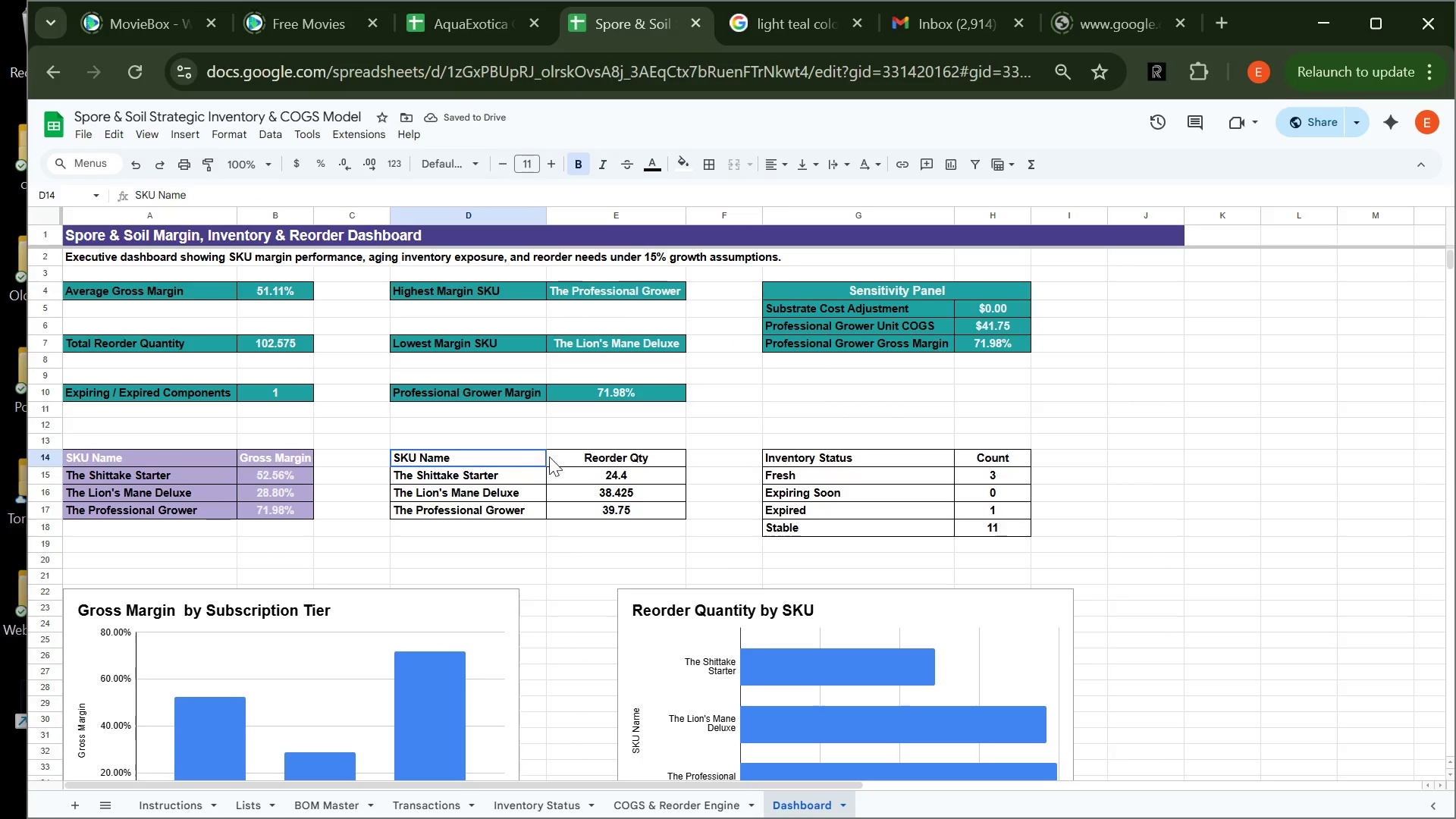 
left_click_drag(start_coordinate=[524, 457], to_coordinate=[613, 513])
 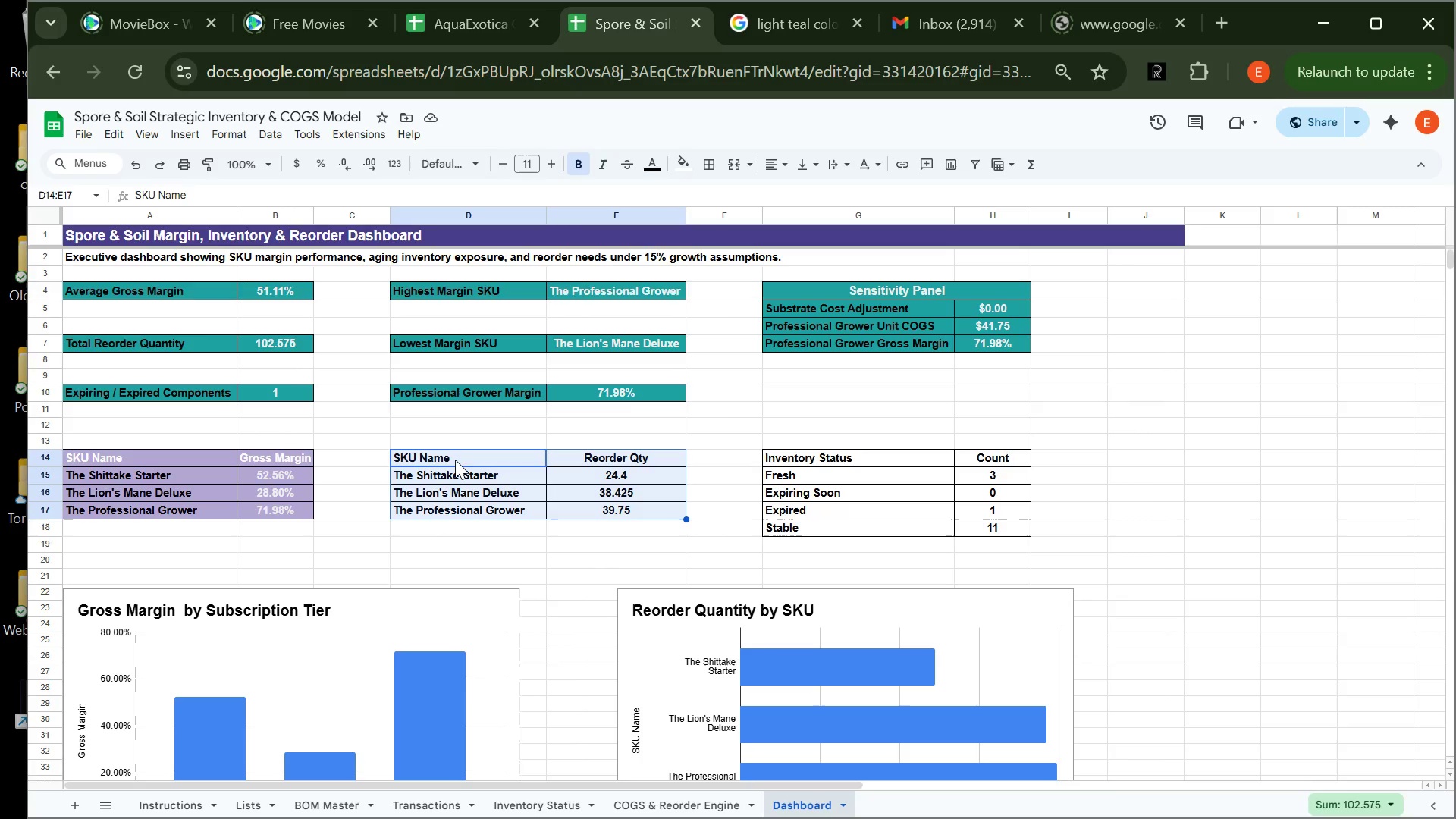 
wait(35.42)
 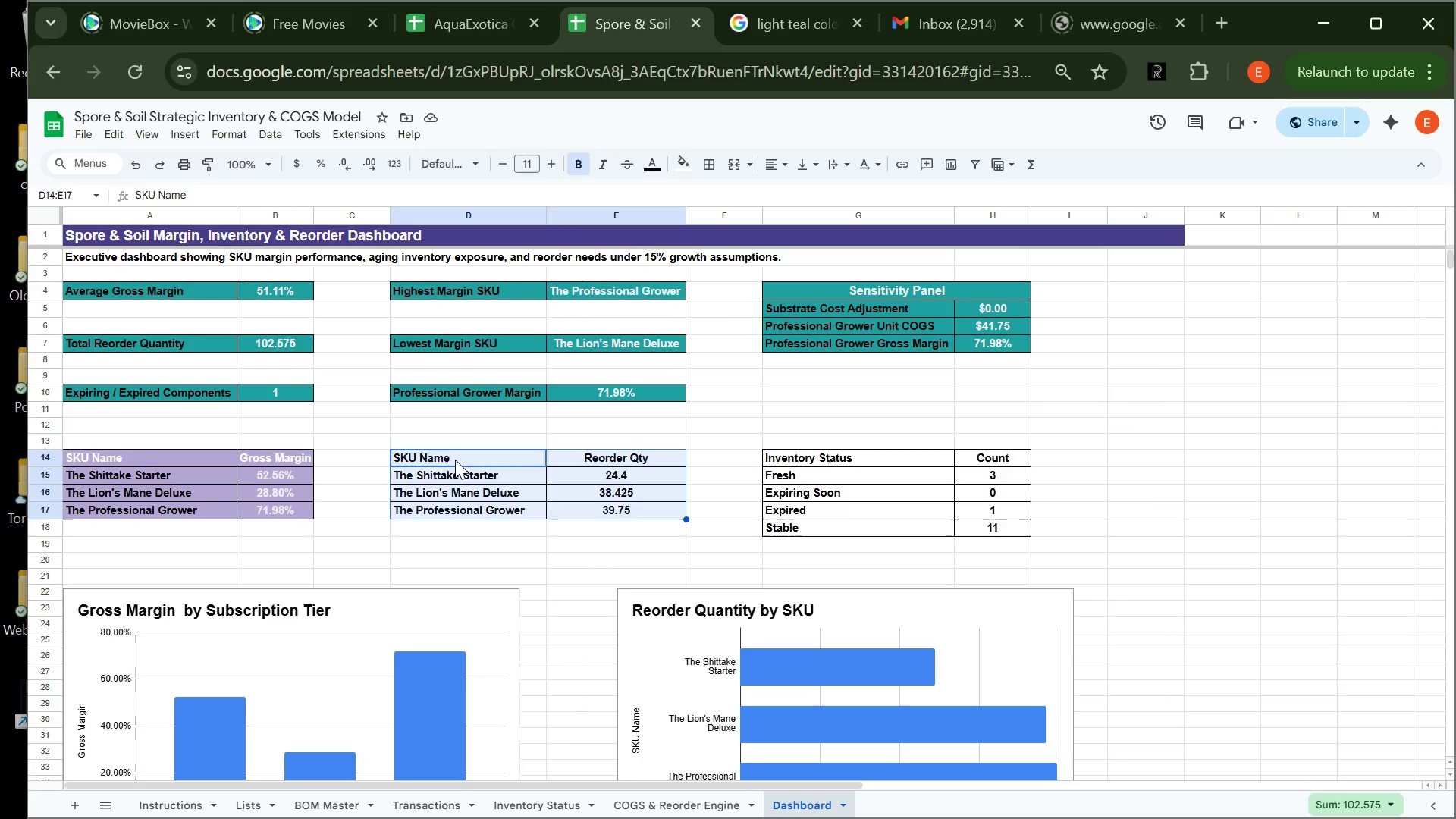 
left_click_drag(start_coordinate=[490, 462], to_coordinate=[599, 506])
 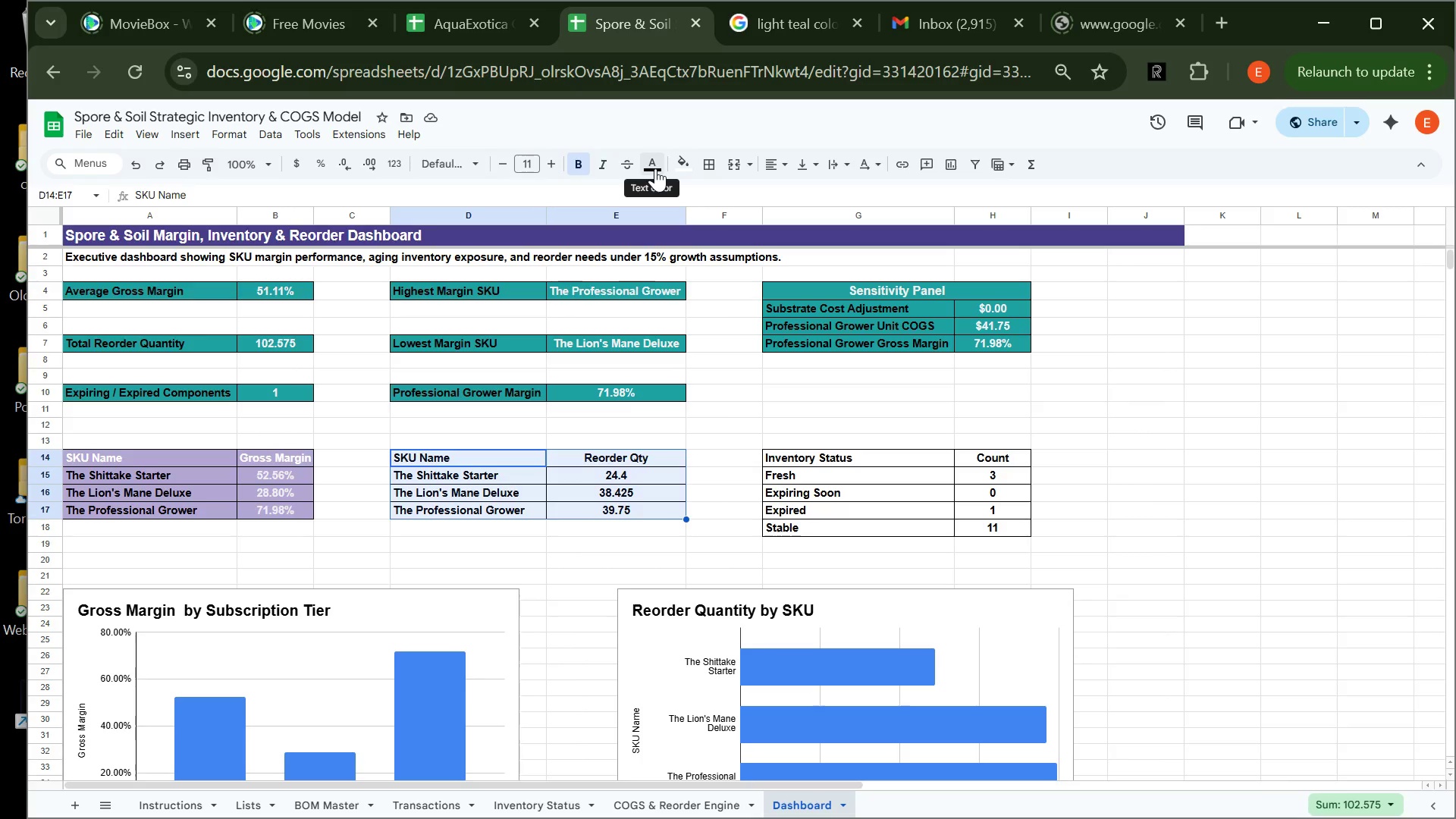 
wait(8.55)
 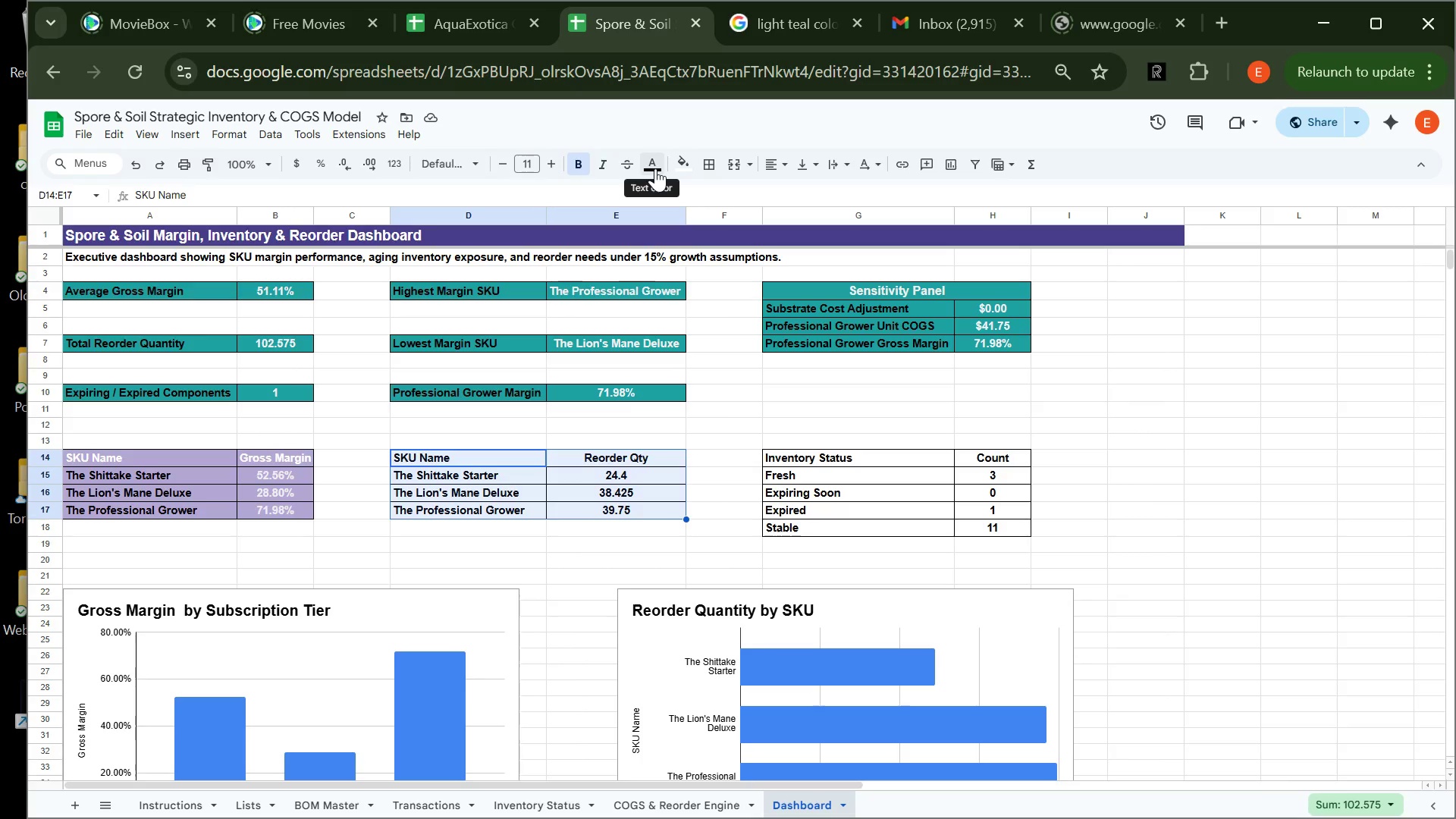 
left_click([679, 160])
 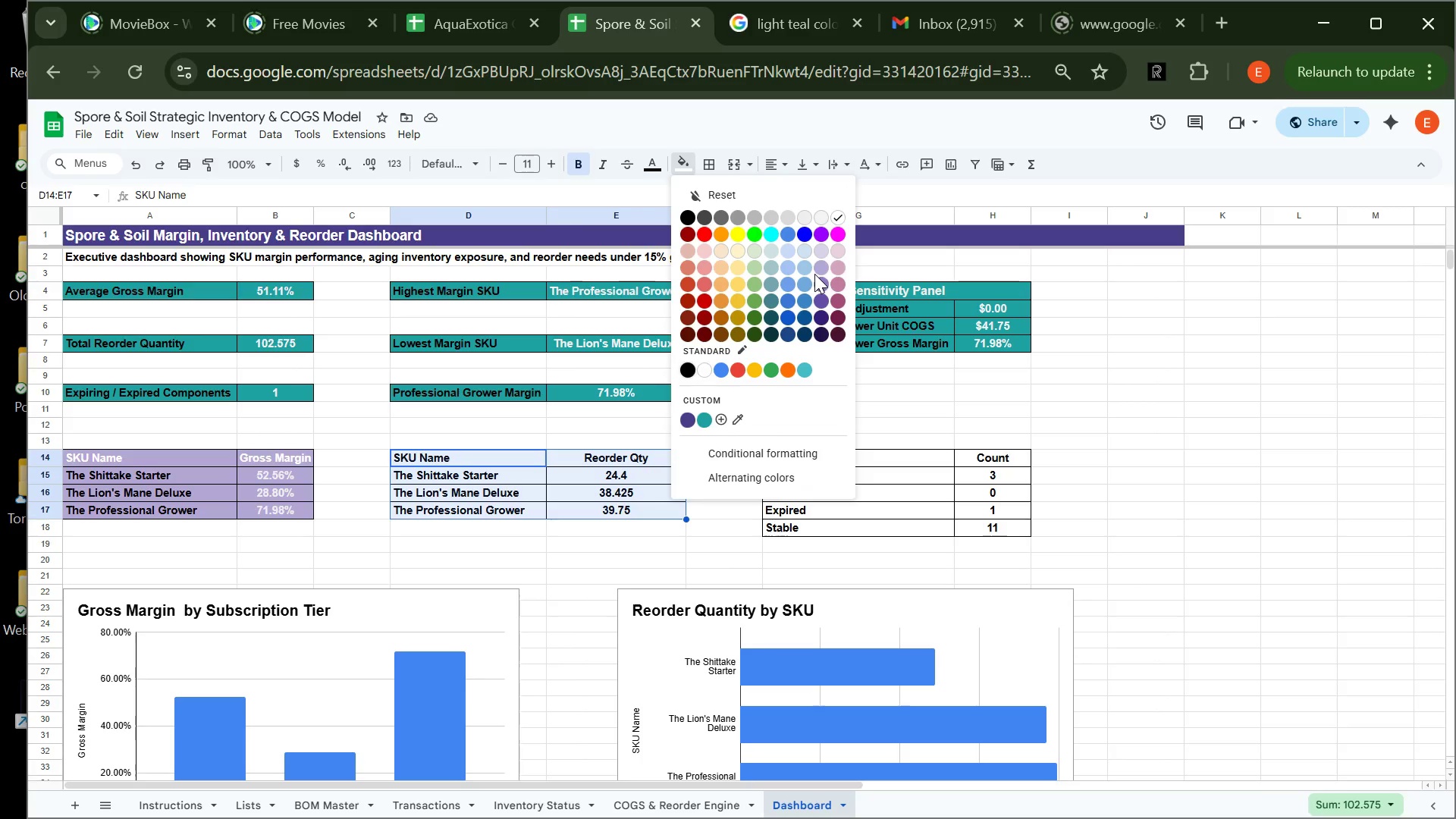 
left_click([821, 271])
 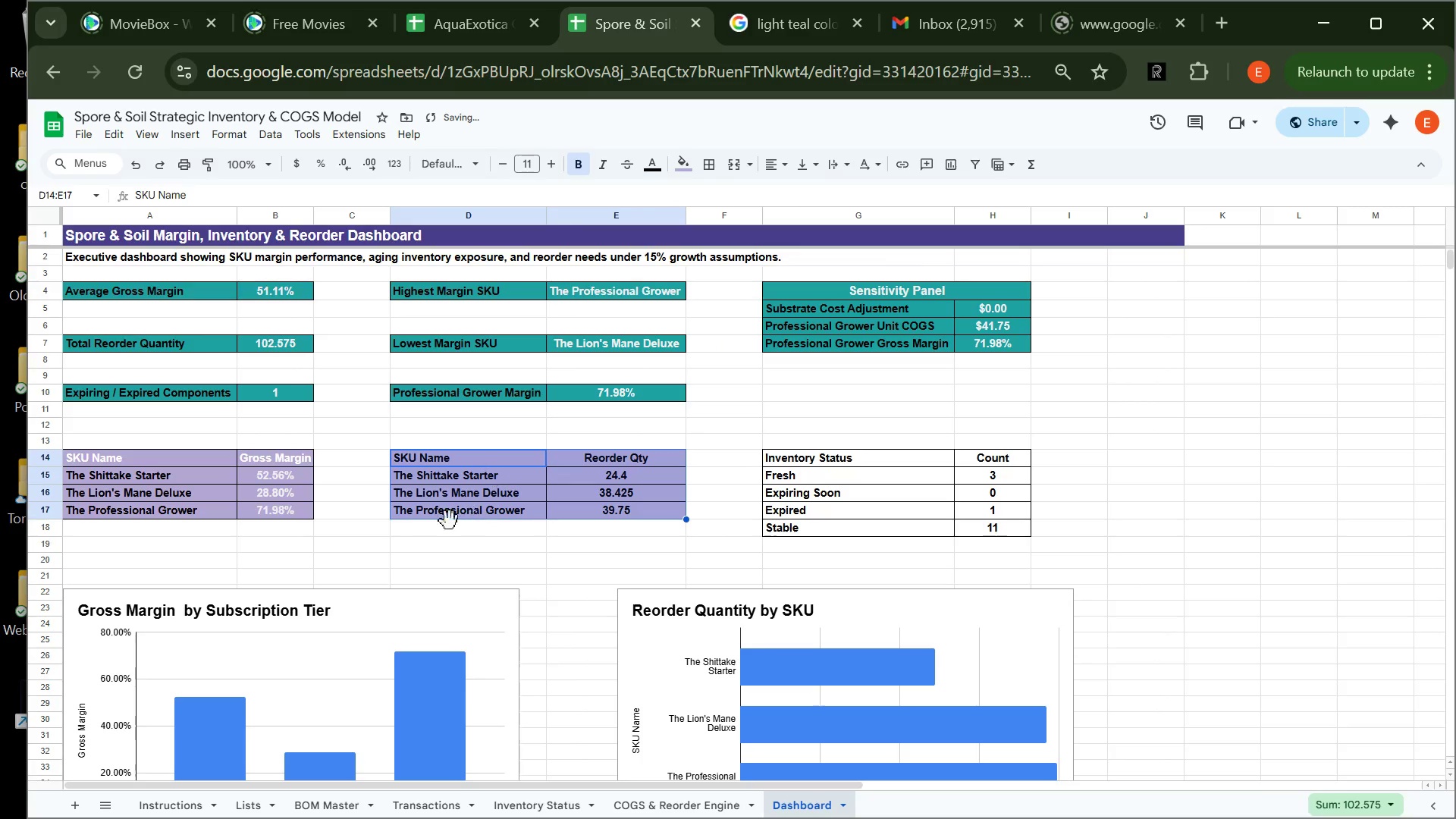 
left_click([447, 536])
 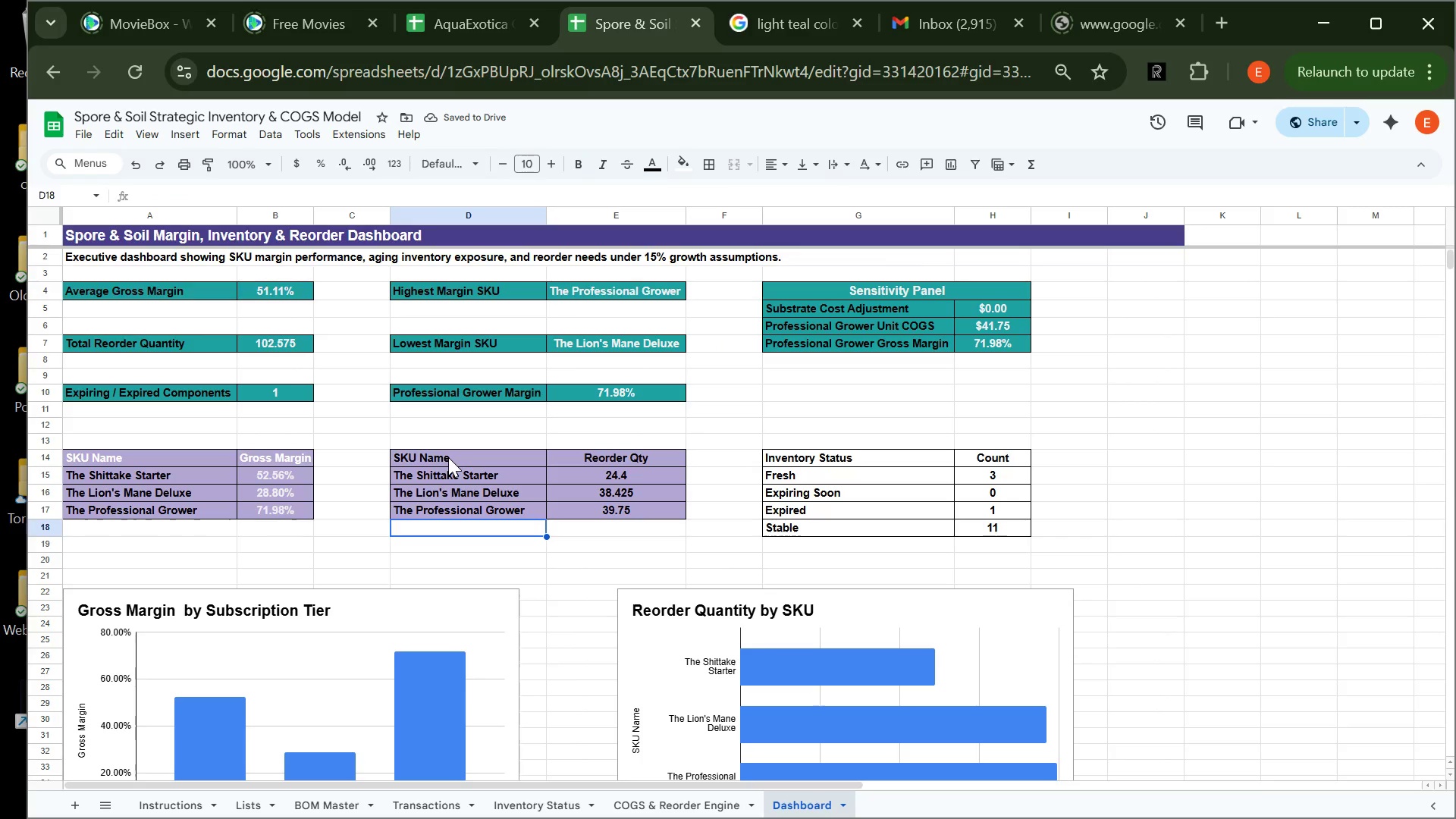 
left_click_drag(start_coordinate=[448, 457], to_coordinate=[588, 463])
 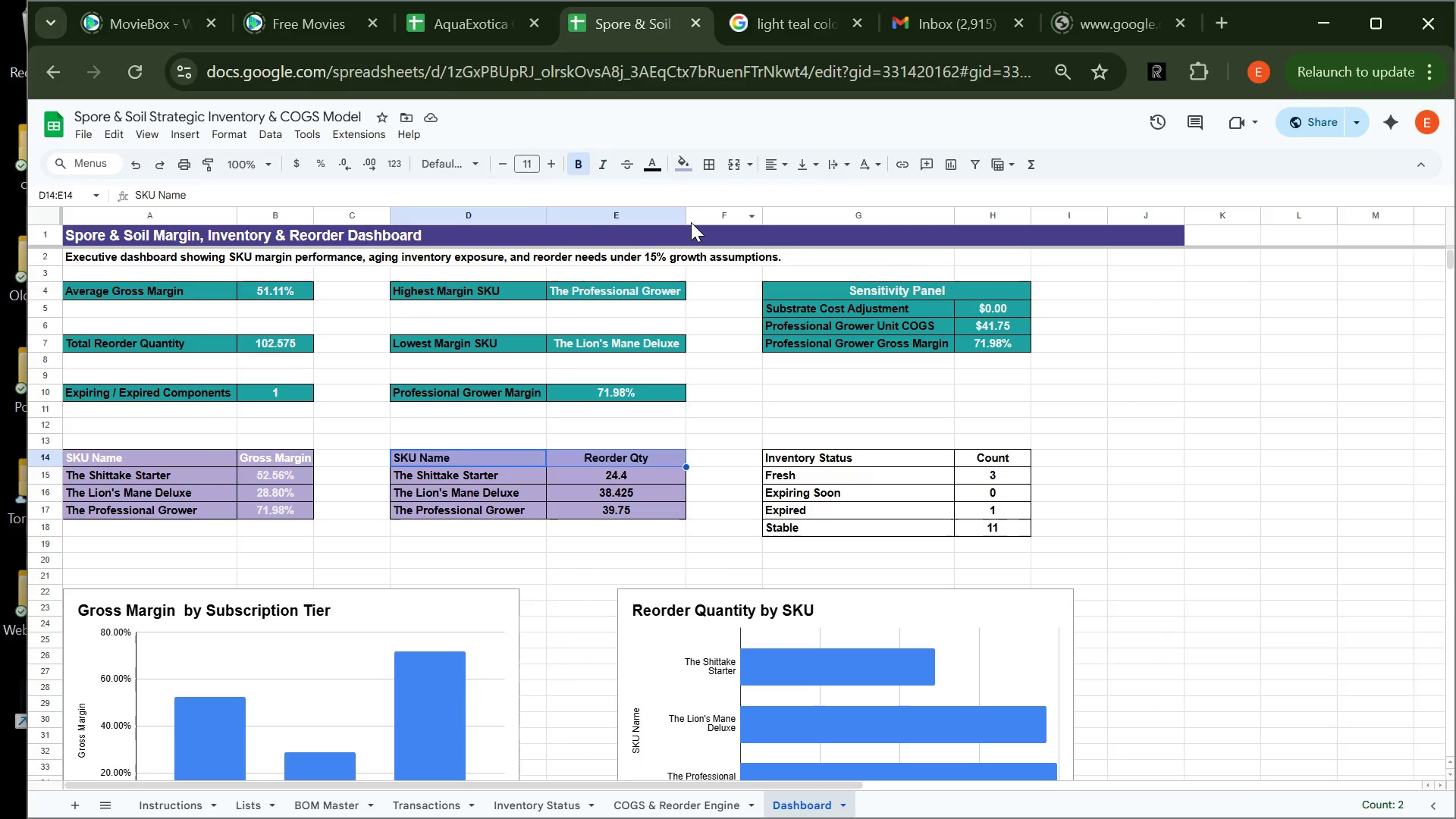 
wait(8.05)
 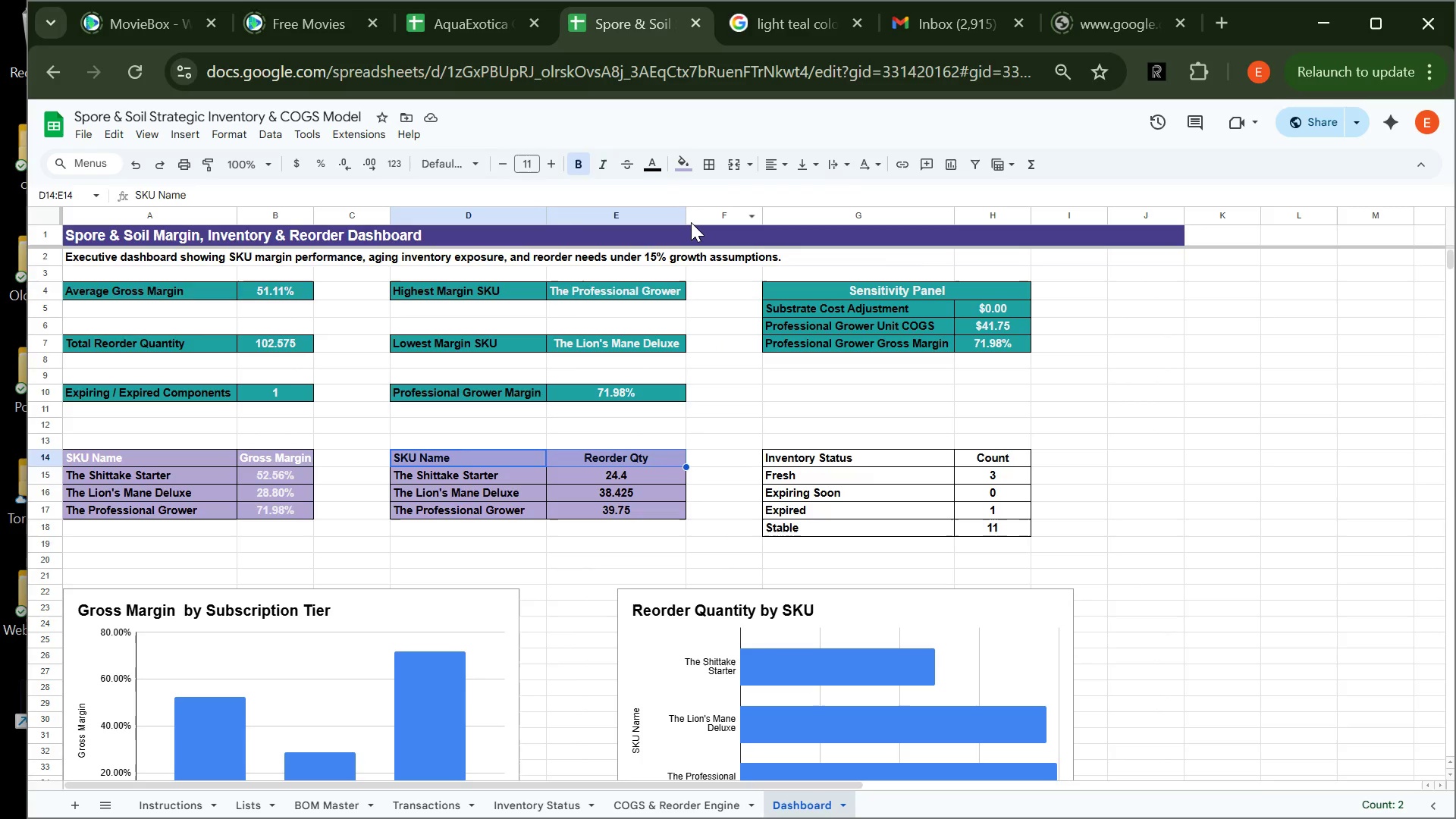 
left_click([660, 163])
 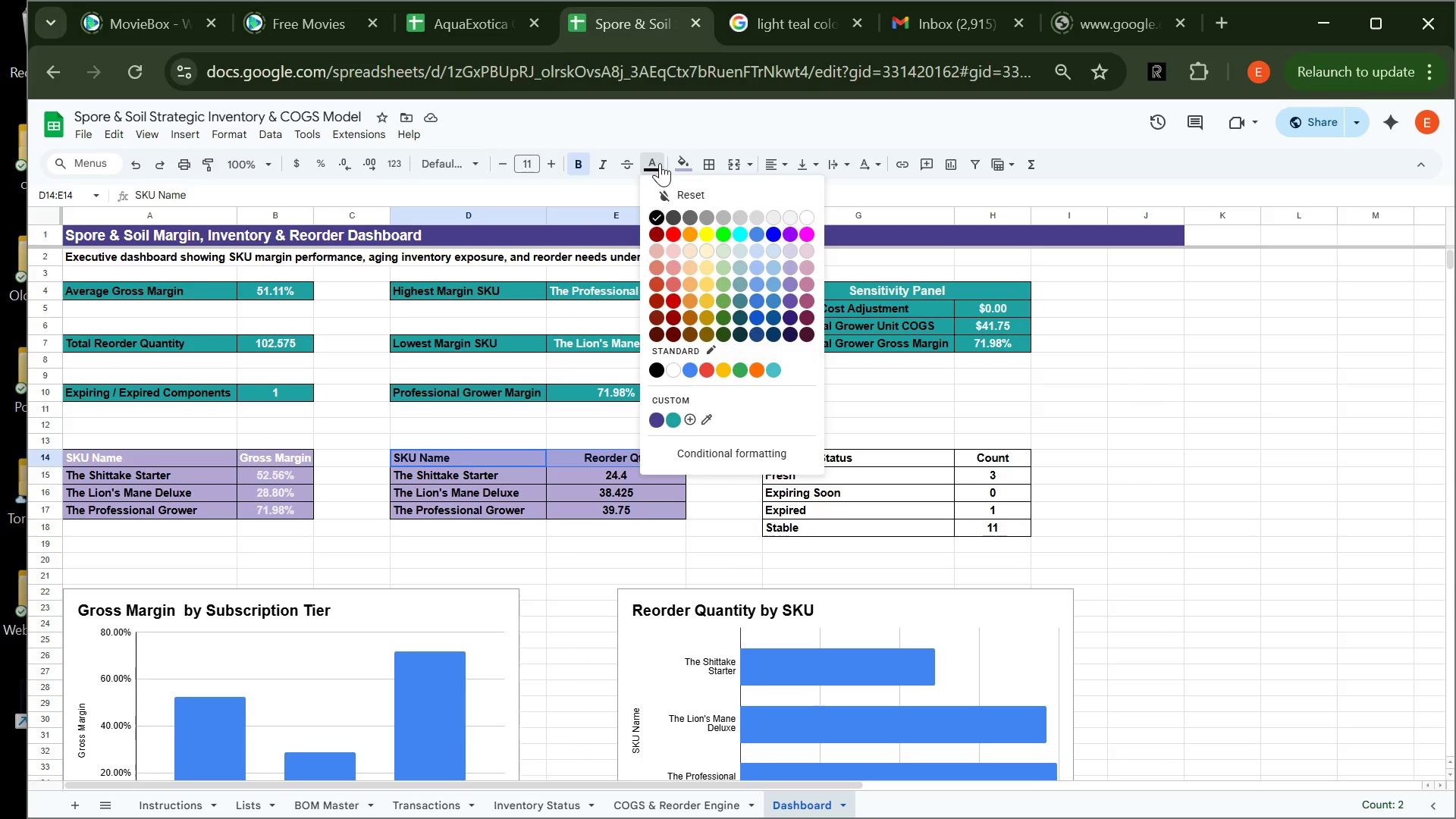 
wait(15.34)
 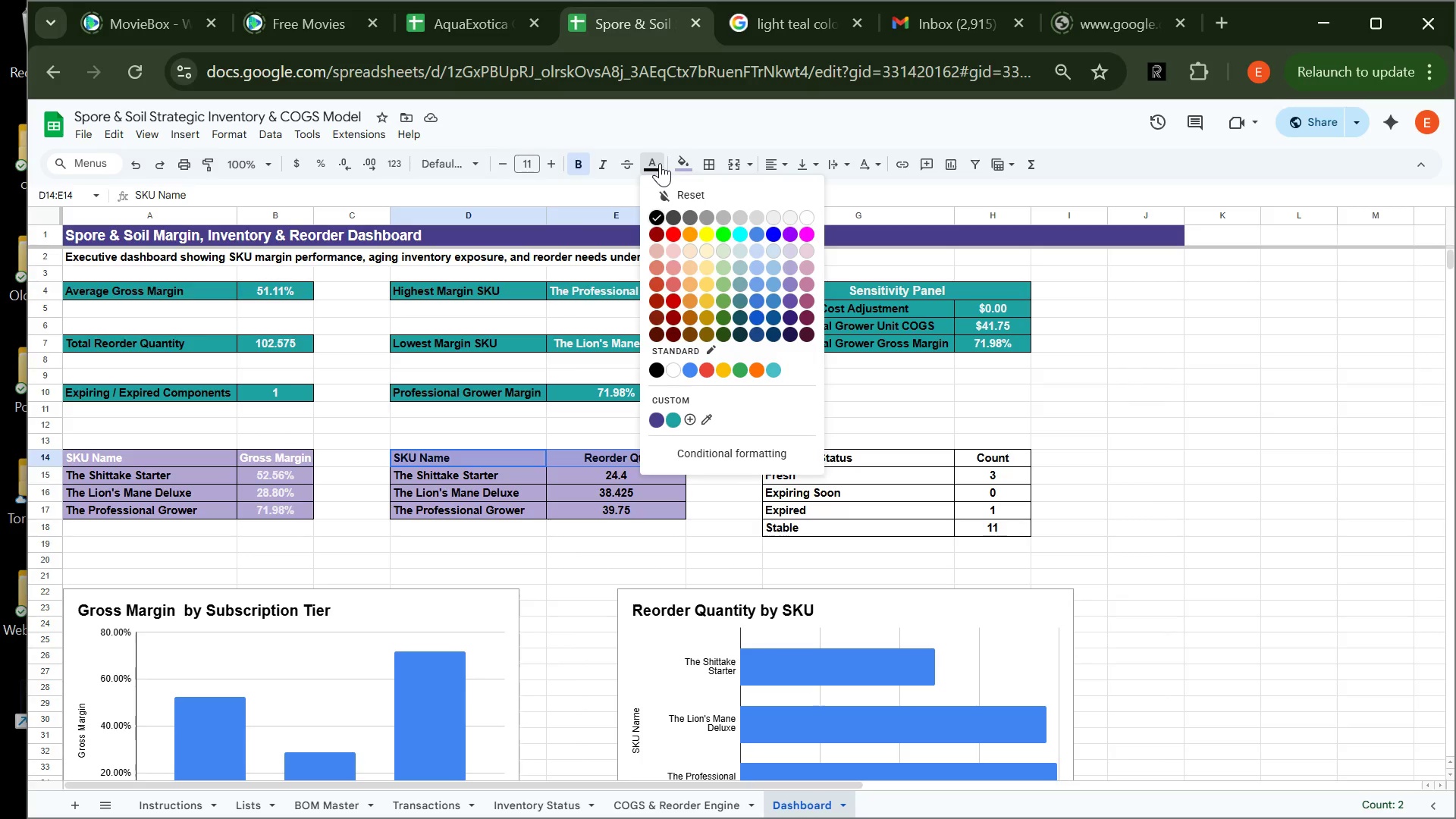 
left_click([775, 217])
 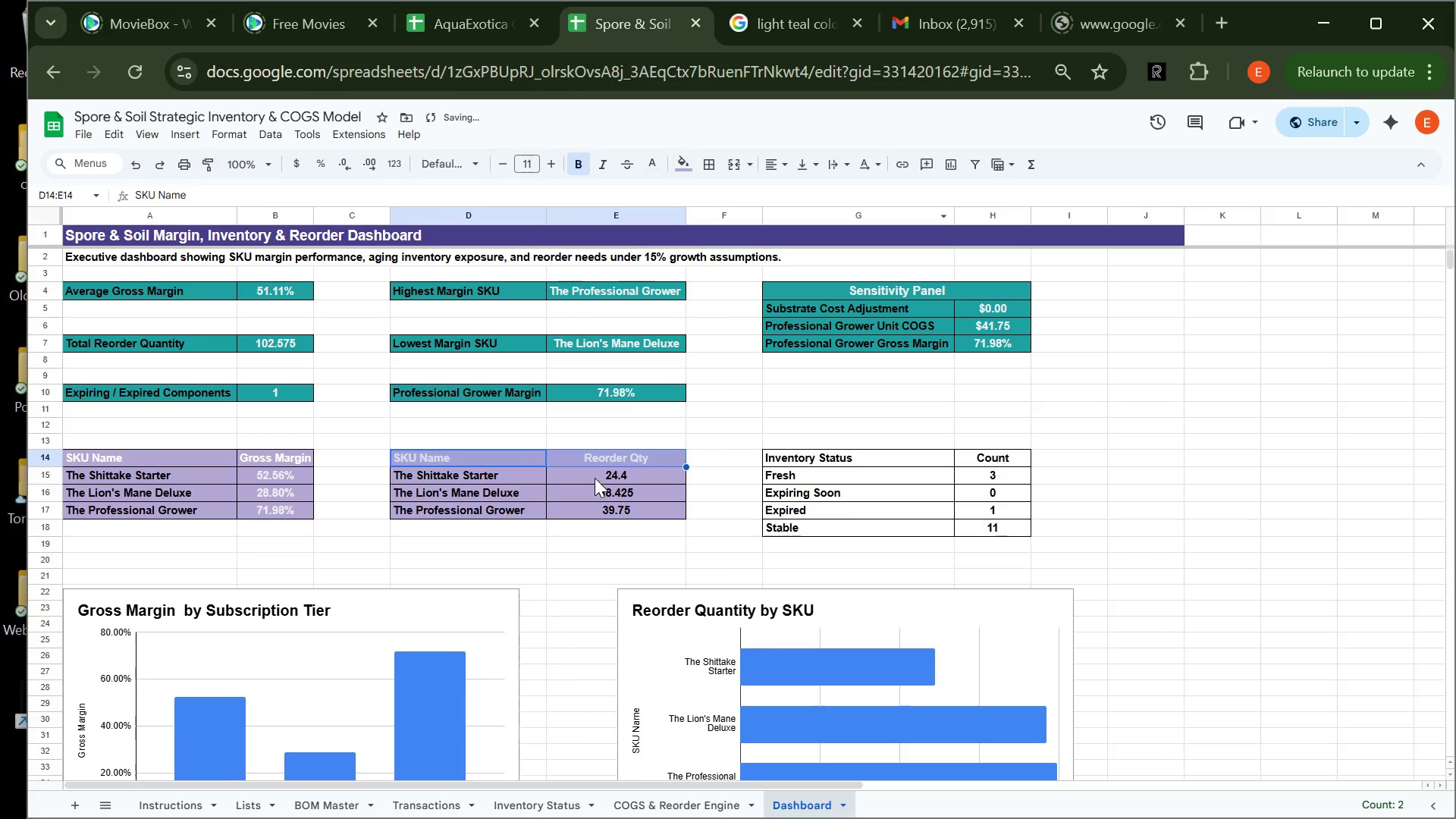 
left_click([597, 477])
 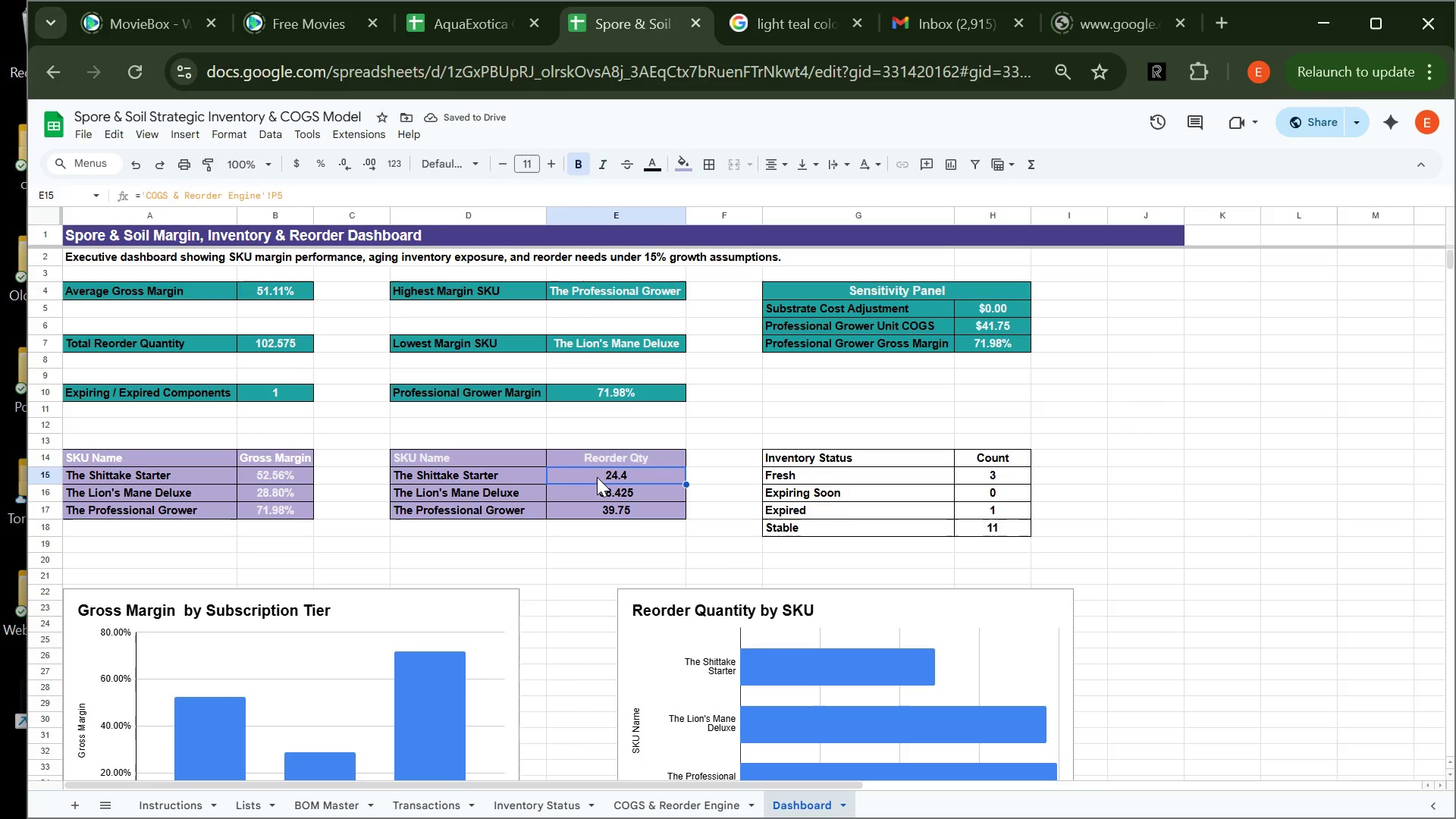 
left_click_drag(start_coordinate=[597, 477], to_coordinate=[604, 511])
 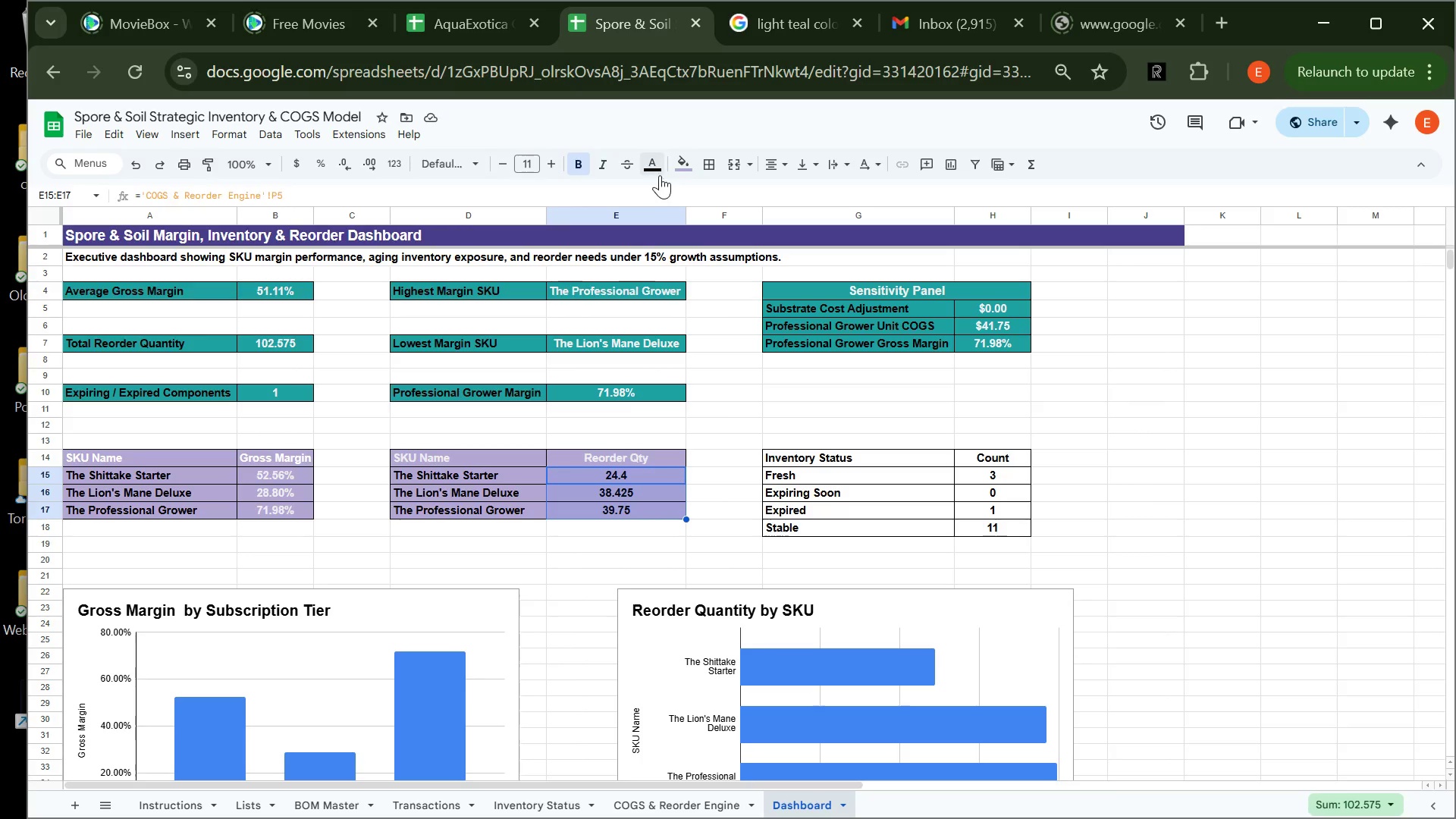 
left_click([657, 170])
 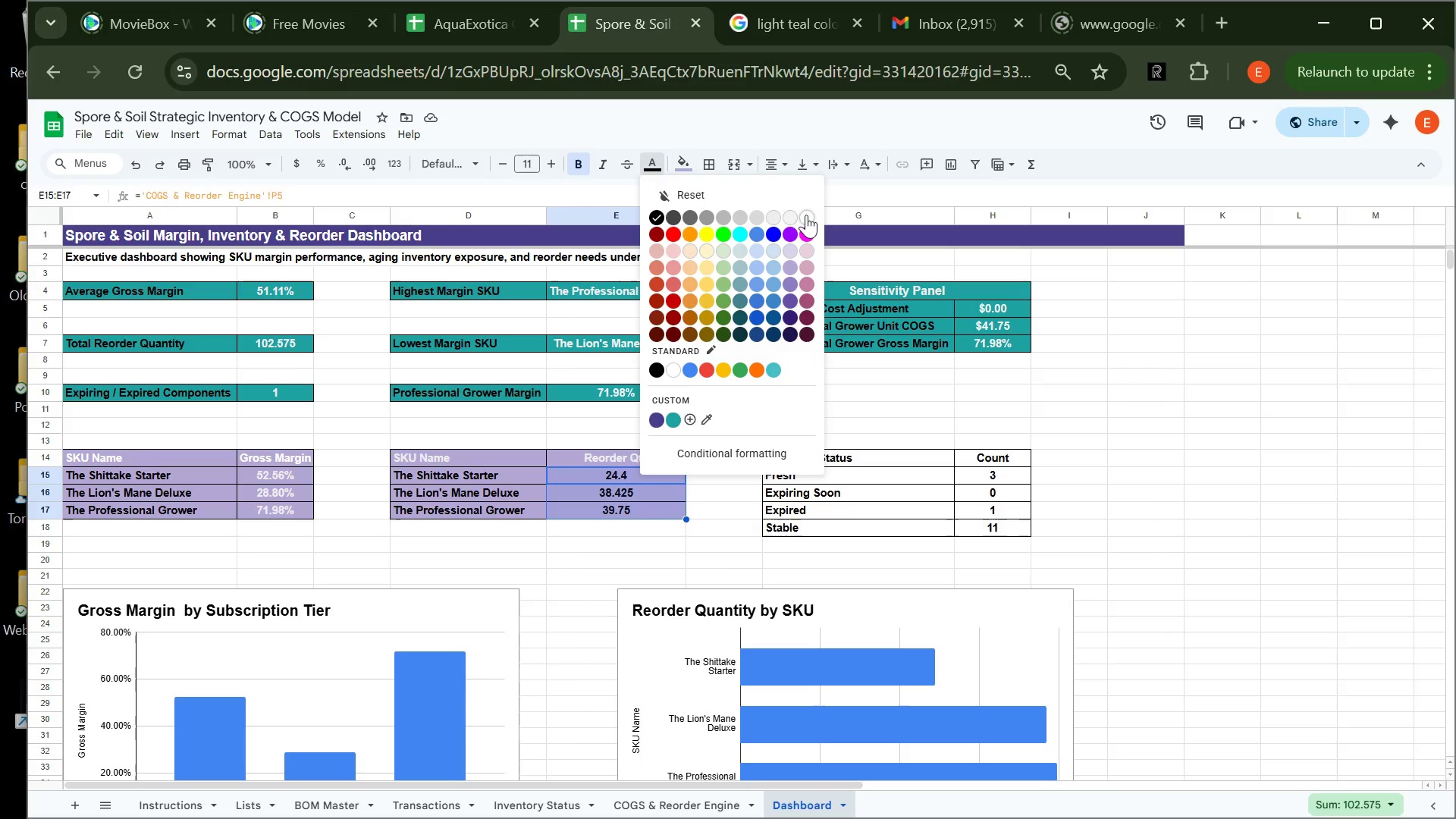 
left_click([805, 218])
 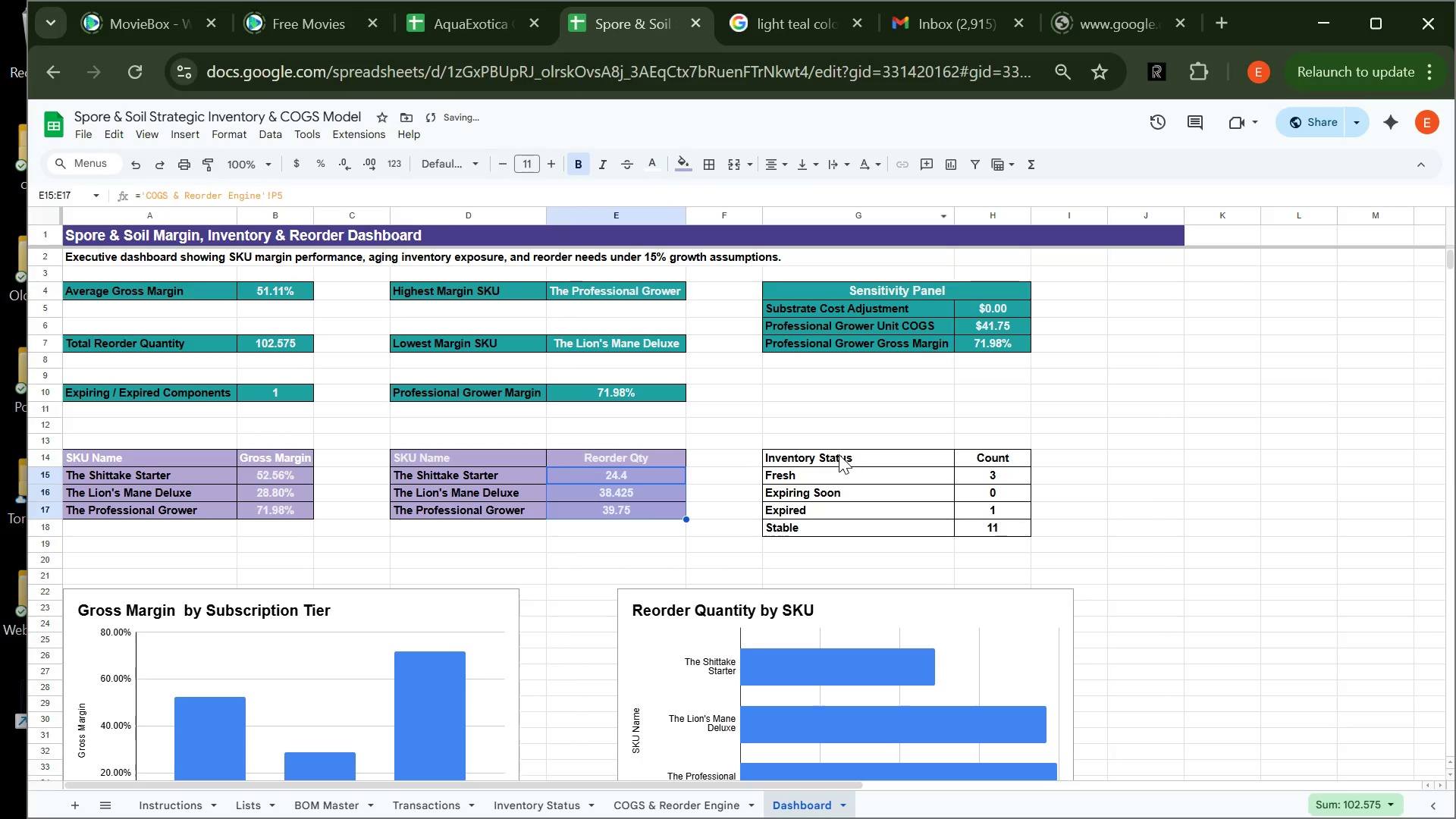 
left_click([841, 459])
 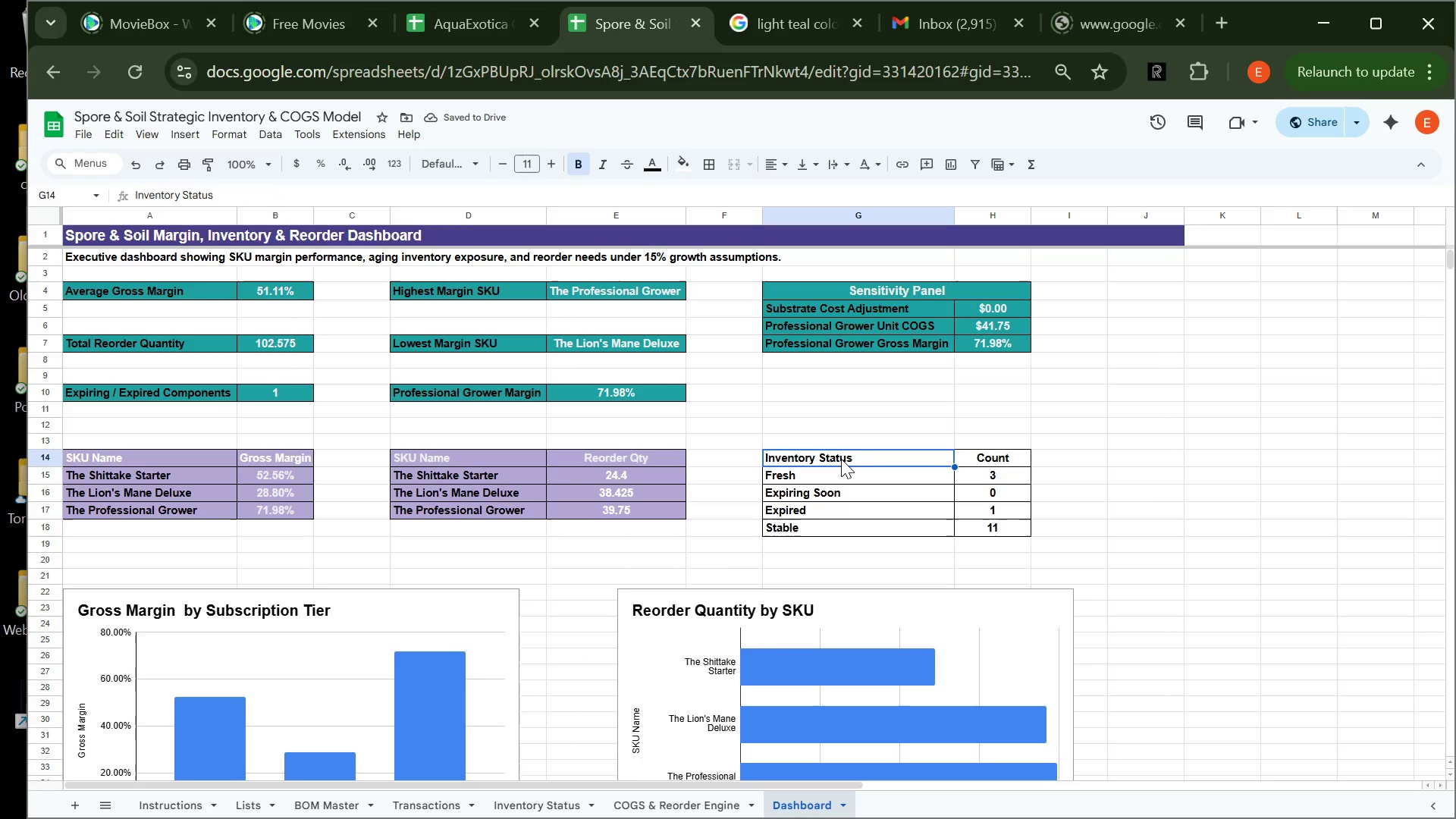 
left_click_drag(start_coordinate=[841, 459], to_coordinate=[975, 530])
 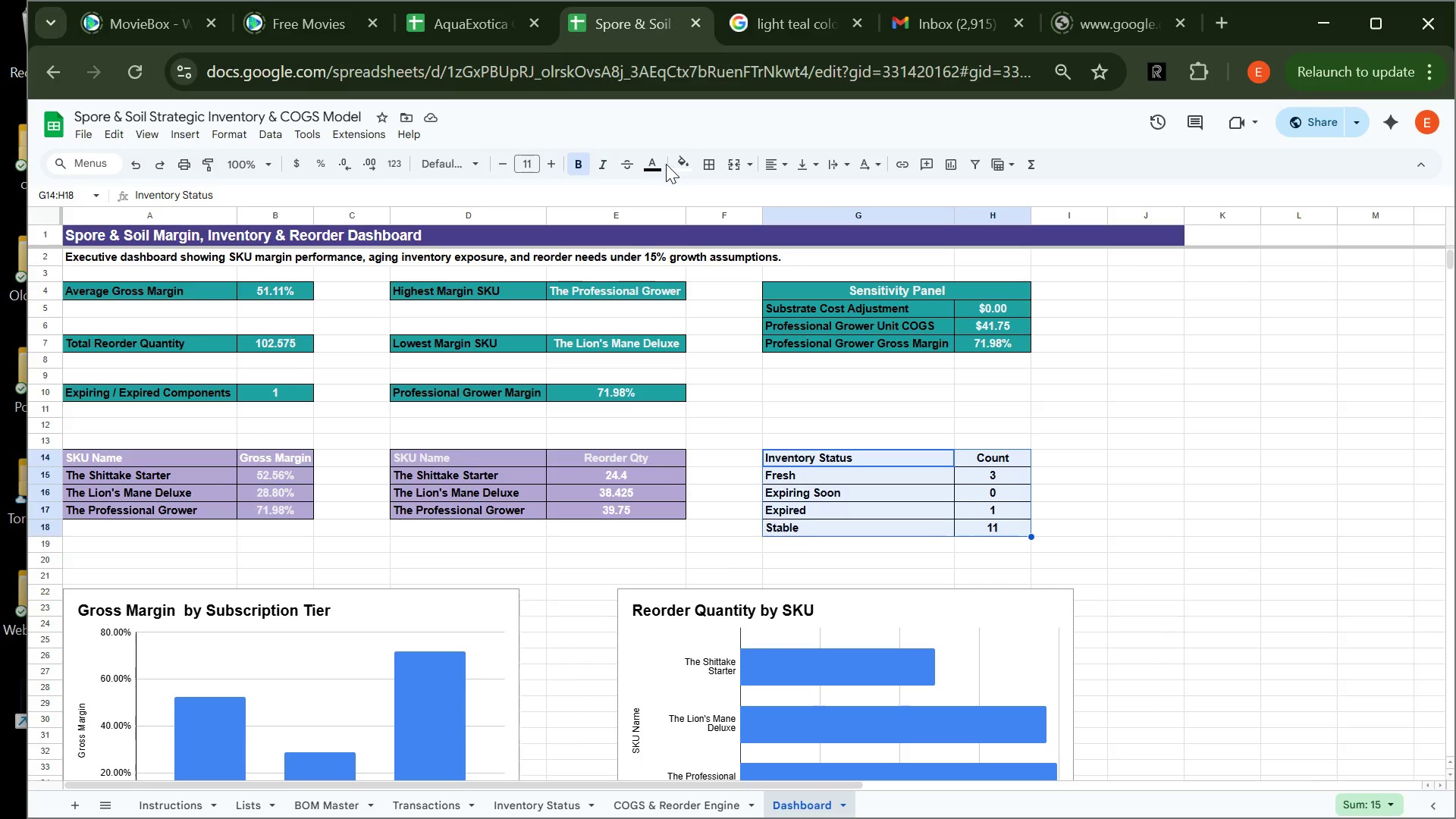 
left_click([672, 165])
 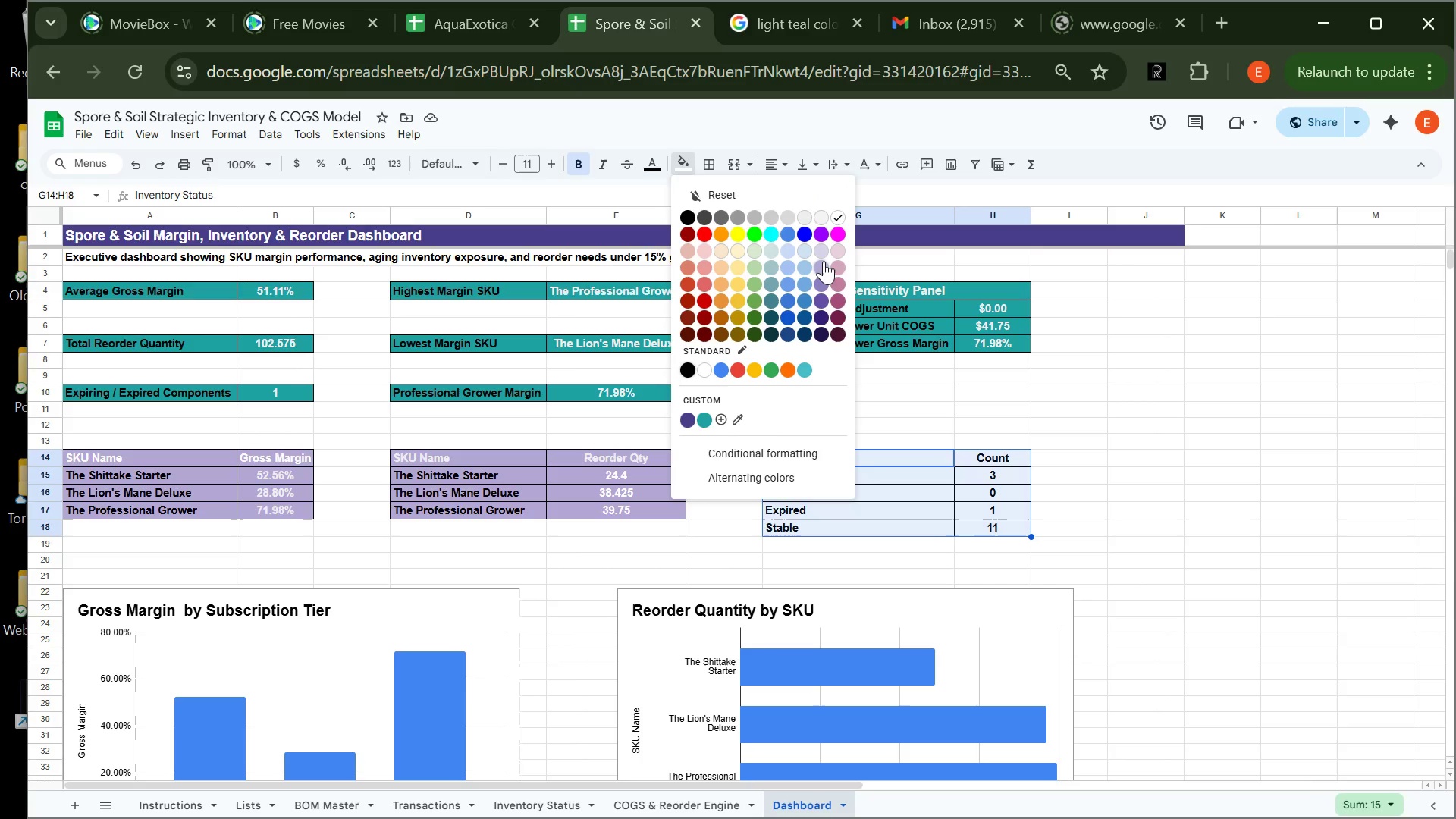 
left_click([824, 264])
 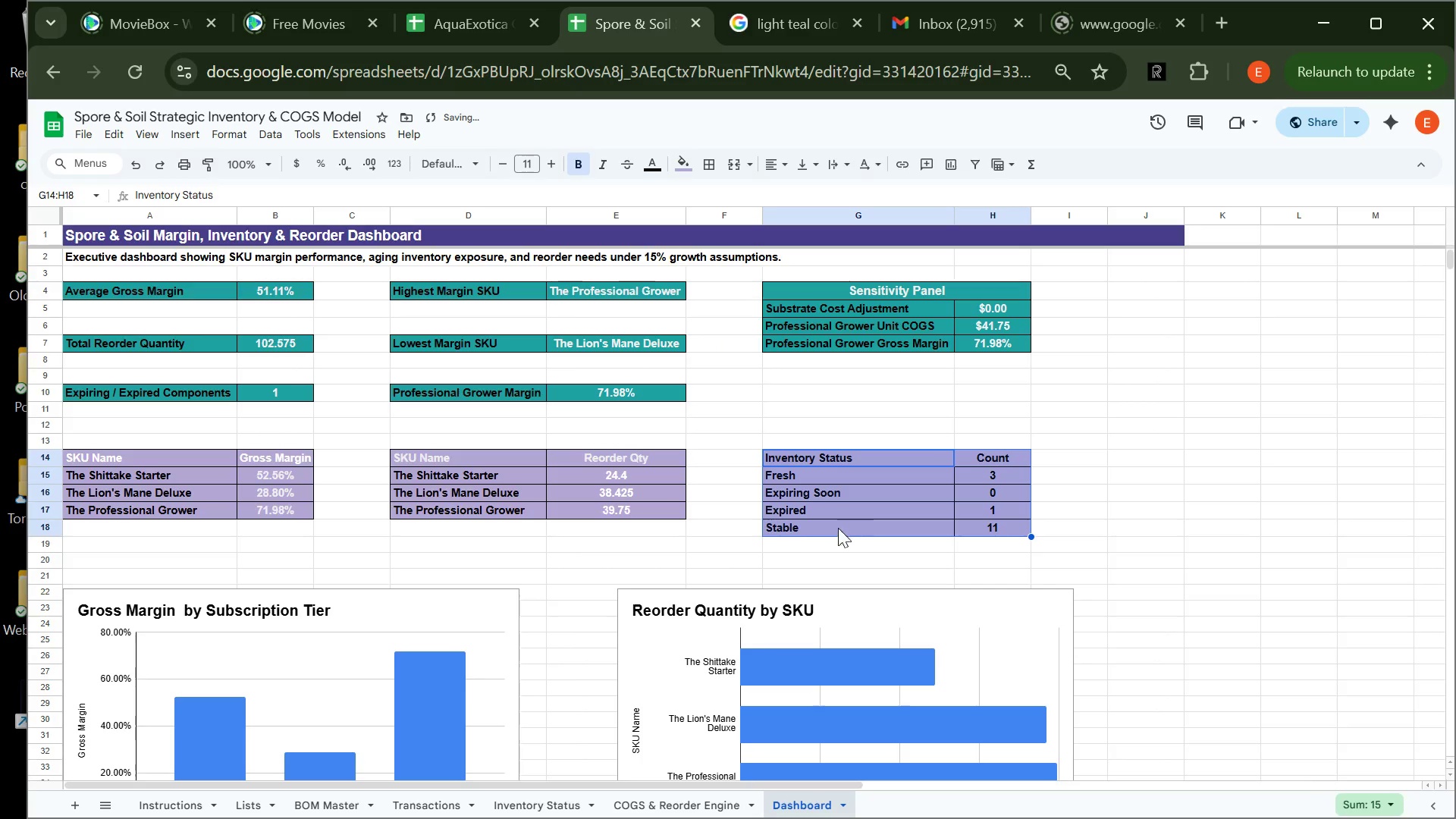 
left_click([759, 532])
 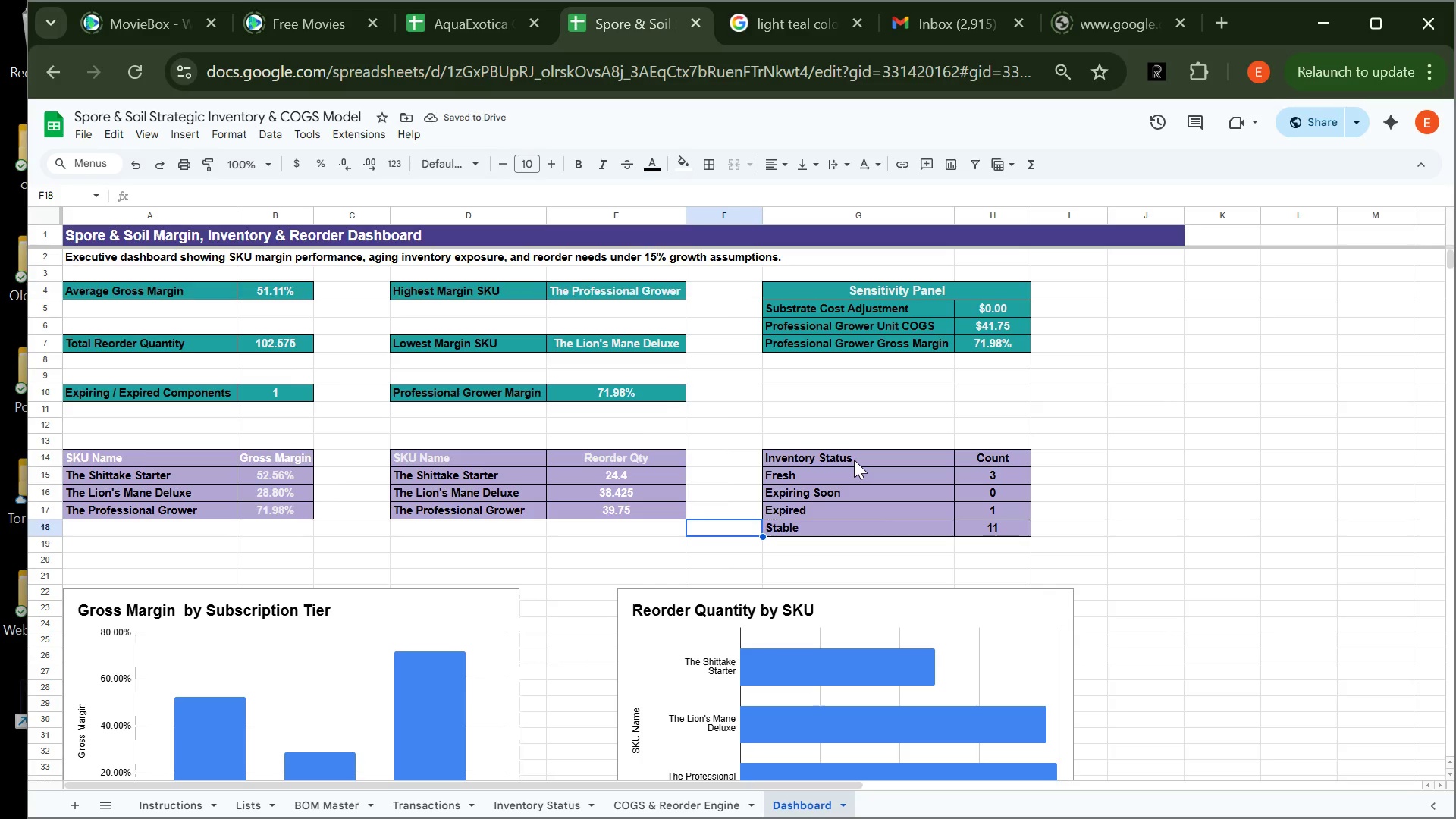 
left_click_drag(start_coordinate=[854, 460], to_coordinate=[985, 461])
 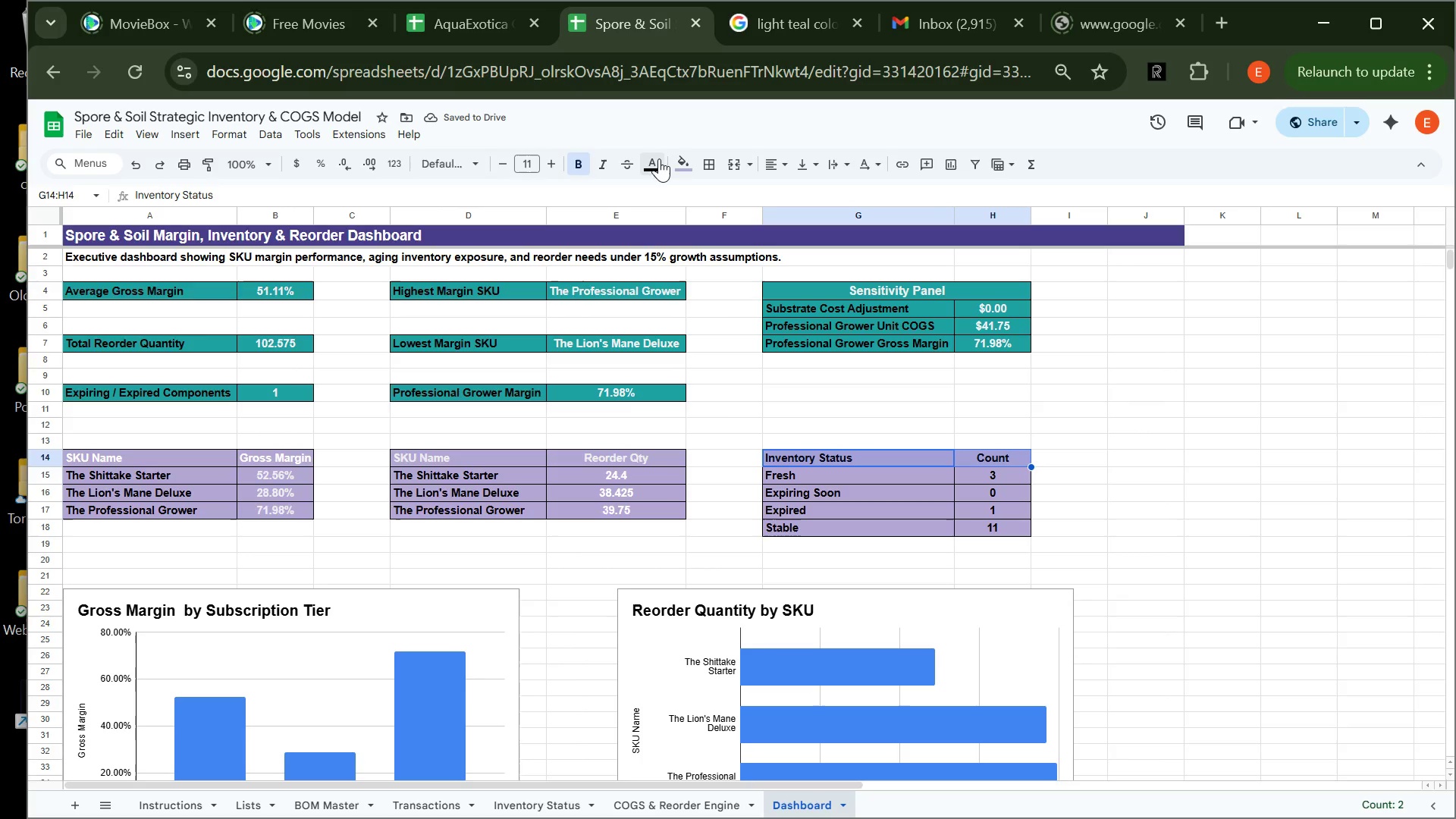 
left_click([659, 161])
 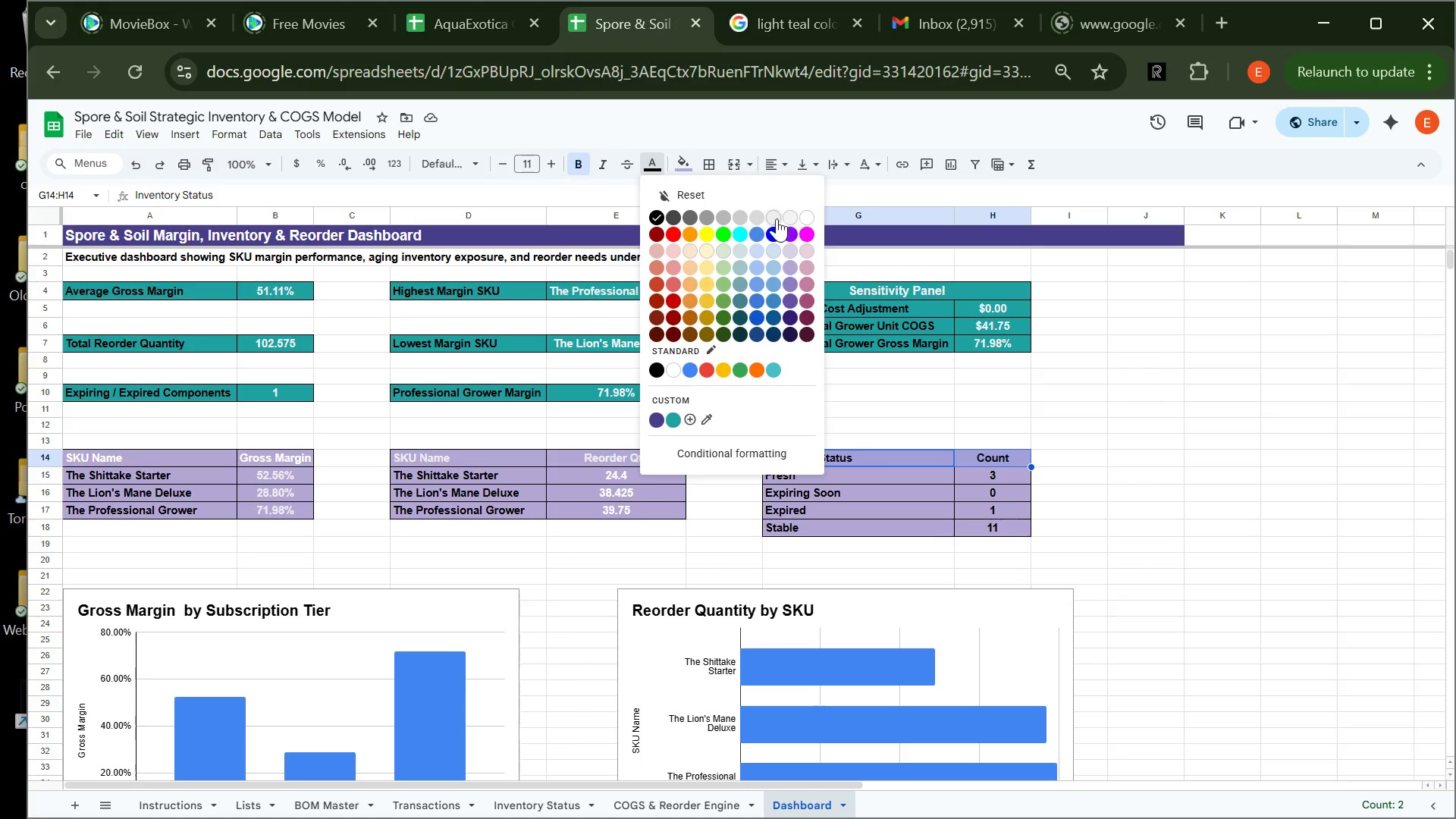 
left_click([776, 218])
 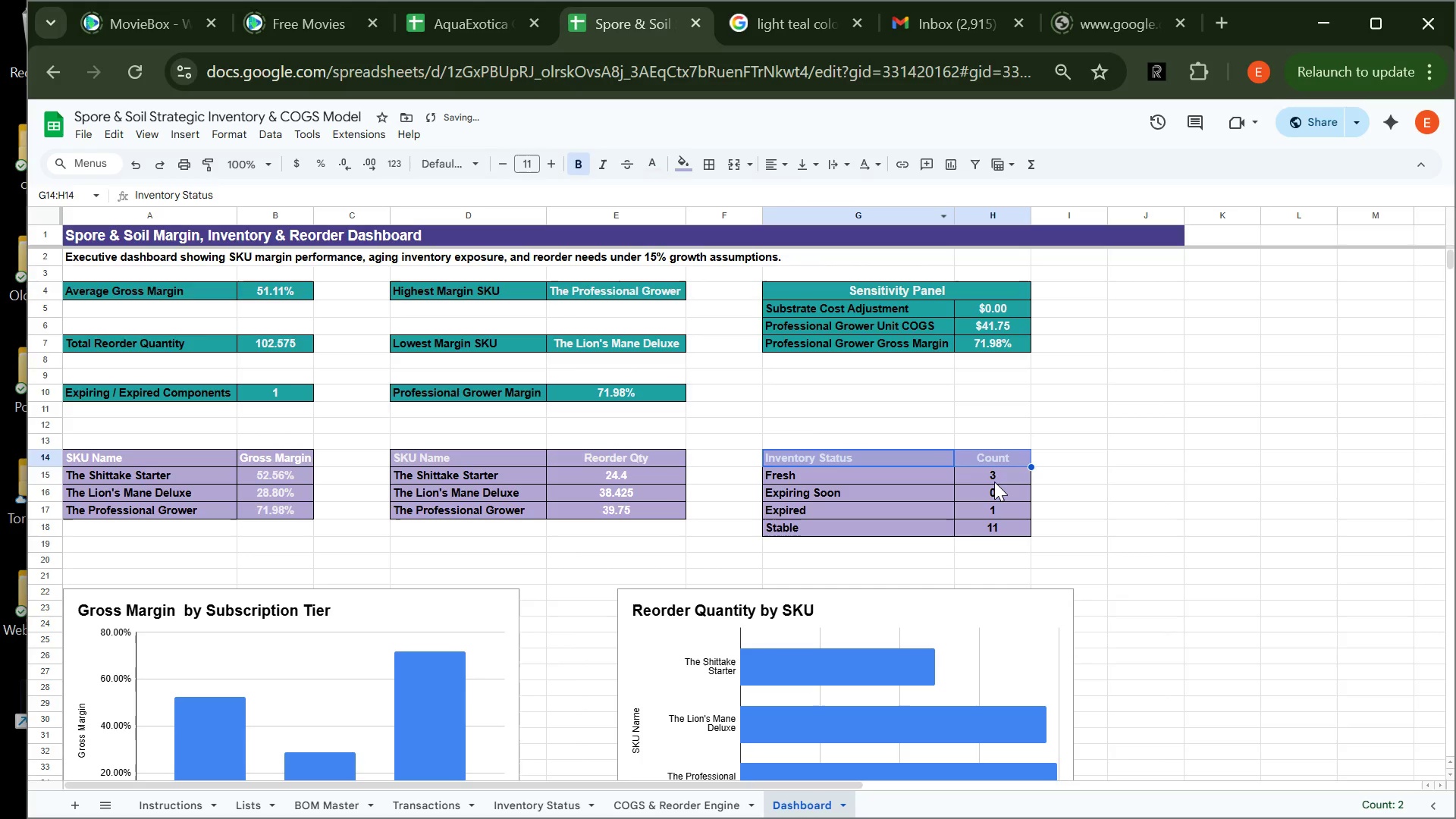 
left_click([994, 473])
 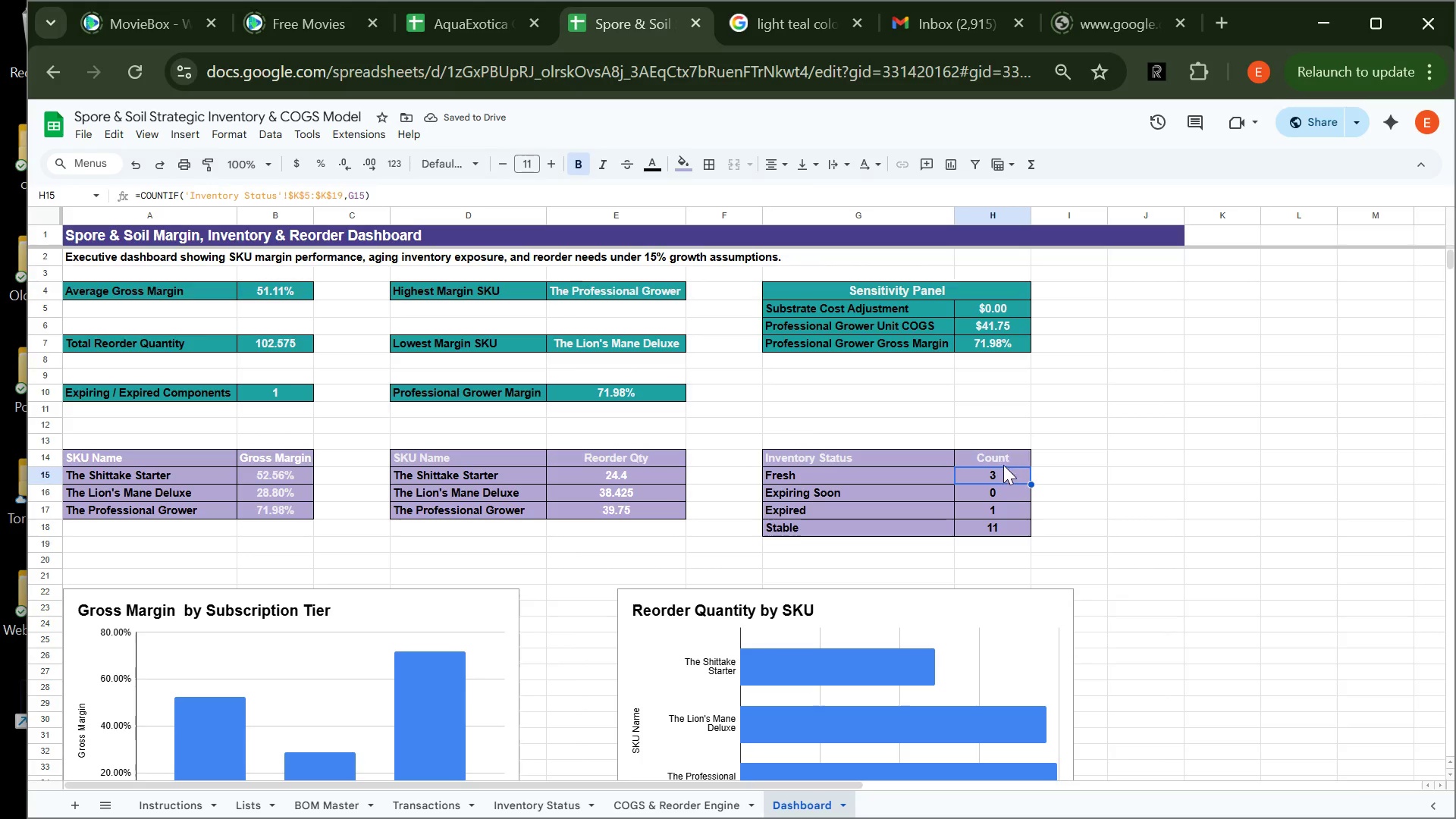 
left_click_drag(start_coordinate=[1001, 474], to_coordinate=[998, 526])
 